 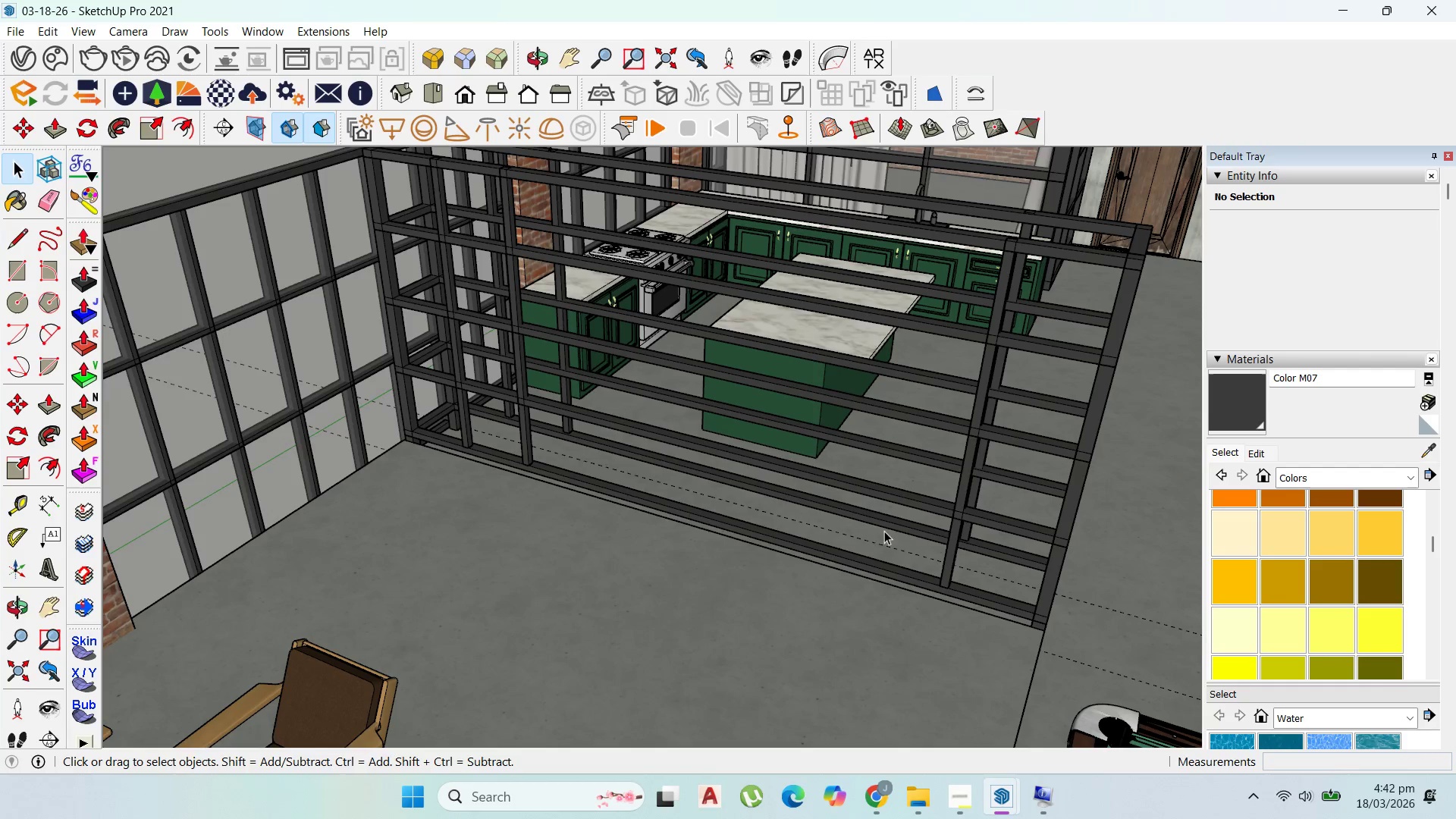 
left_click([952, 563])
 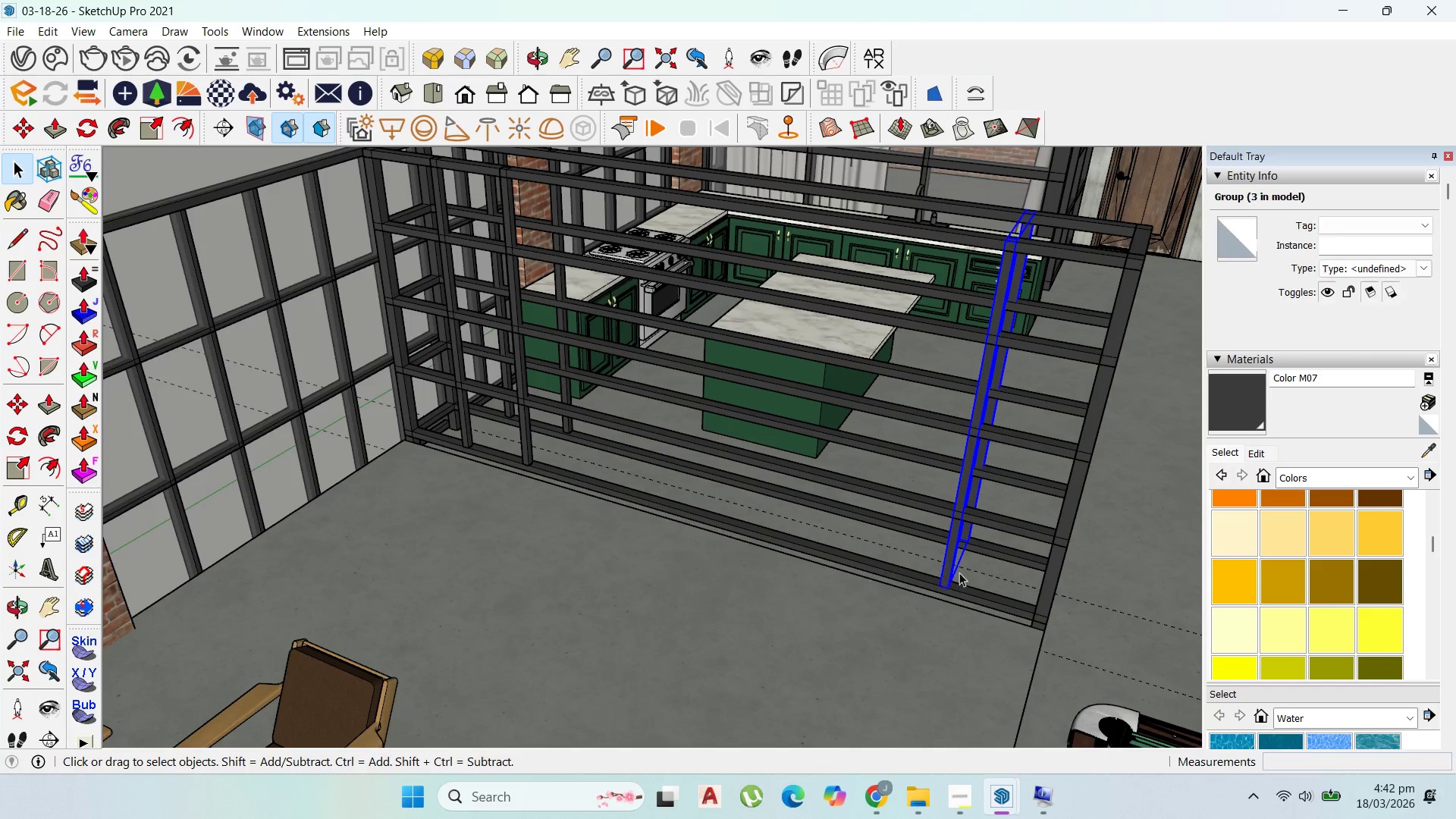 
key(M)
 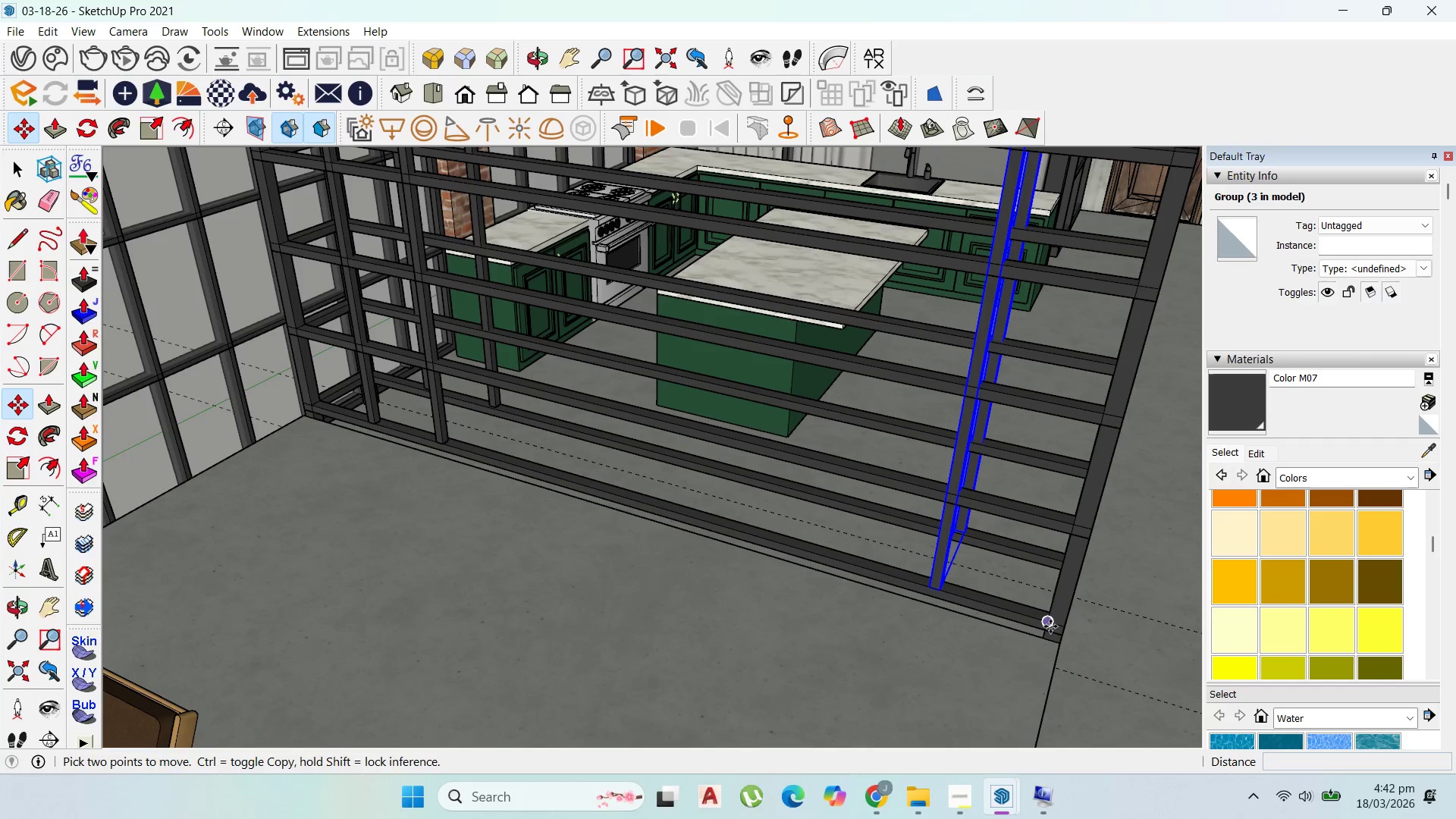 
scroll: coordinate [996, 585], scroll_direction: up, amount: 2.0
 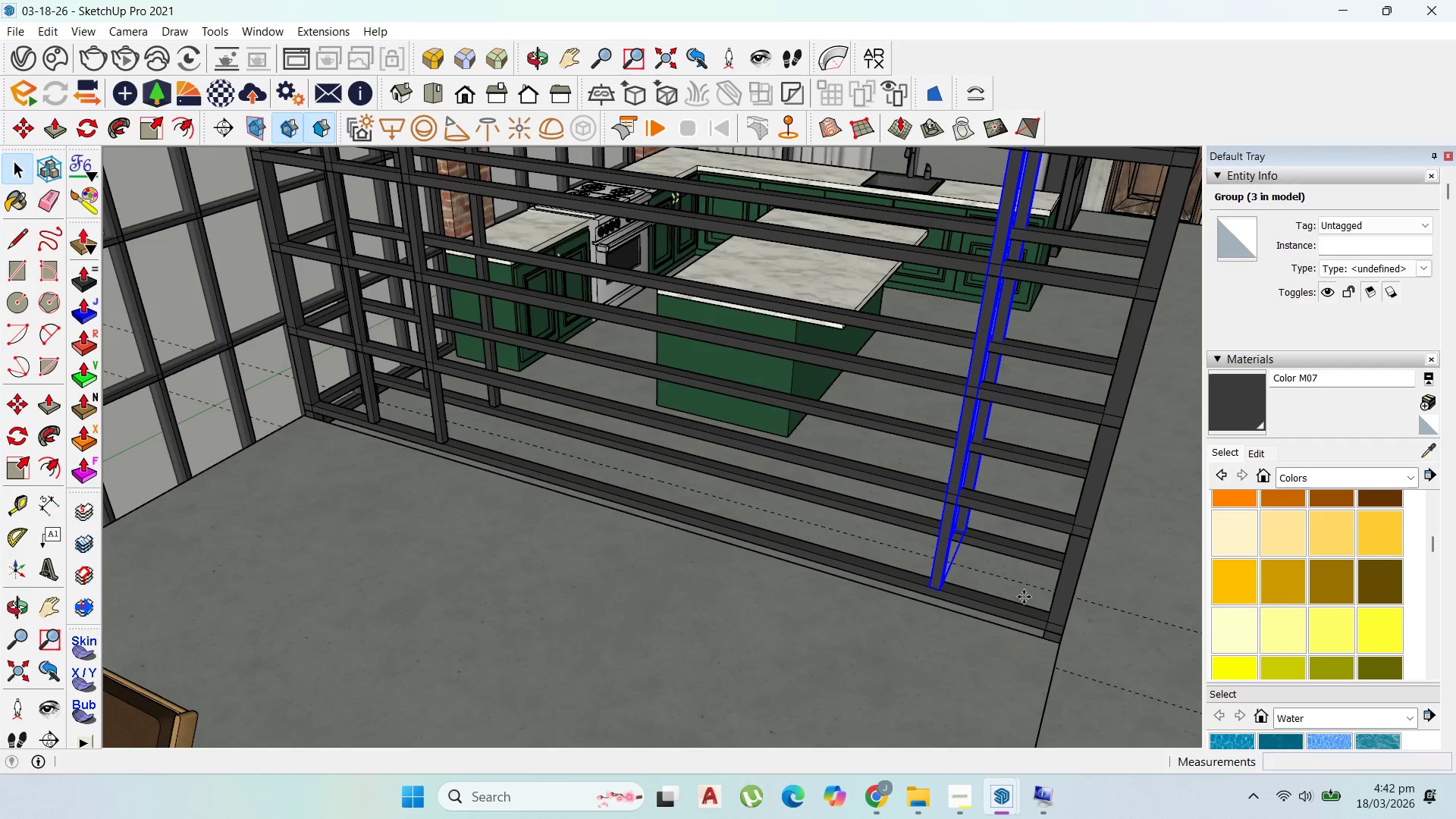 
left_click([1050, 626])
 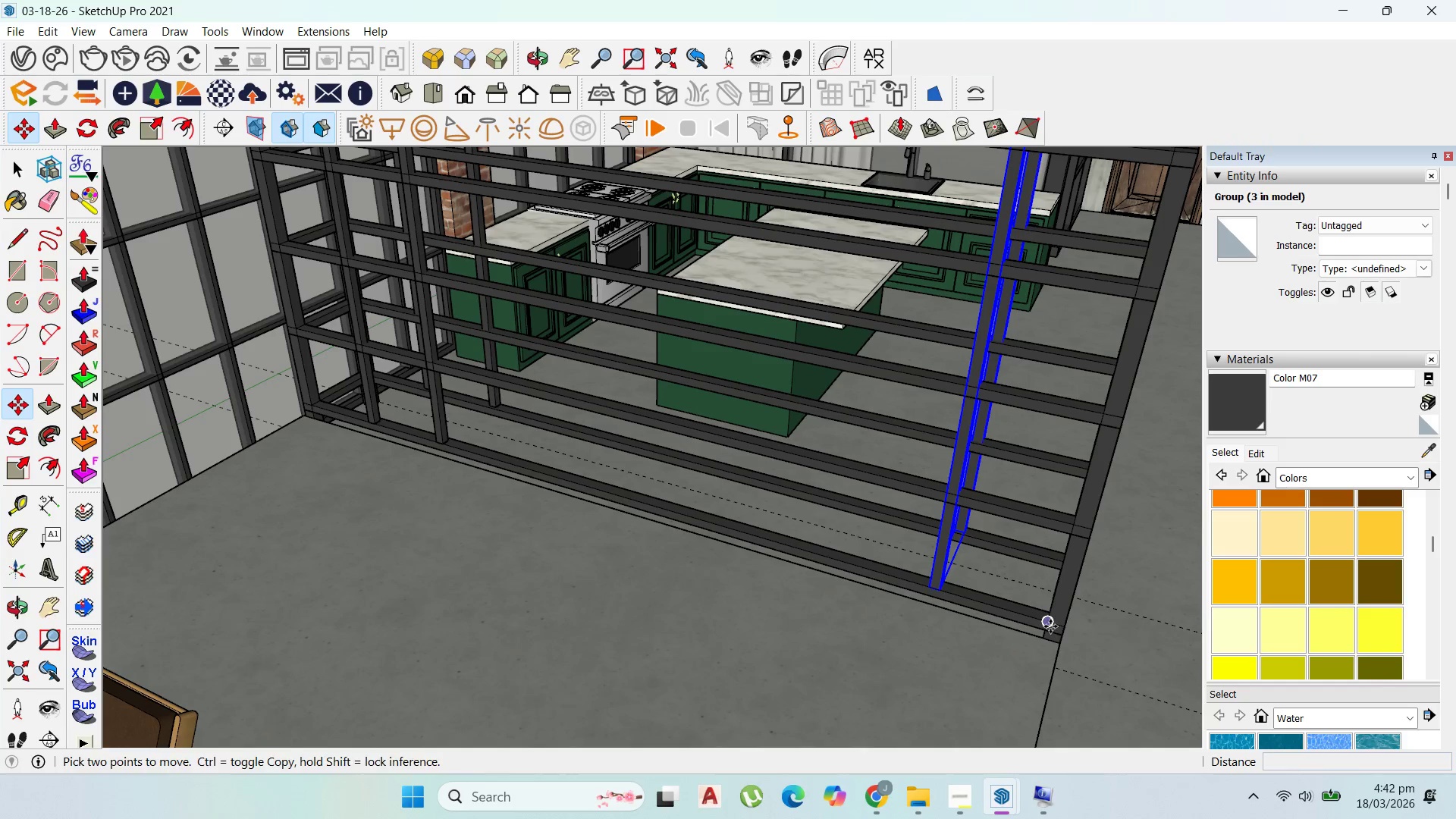 
key(Control+ControlLeft)
 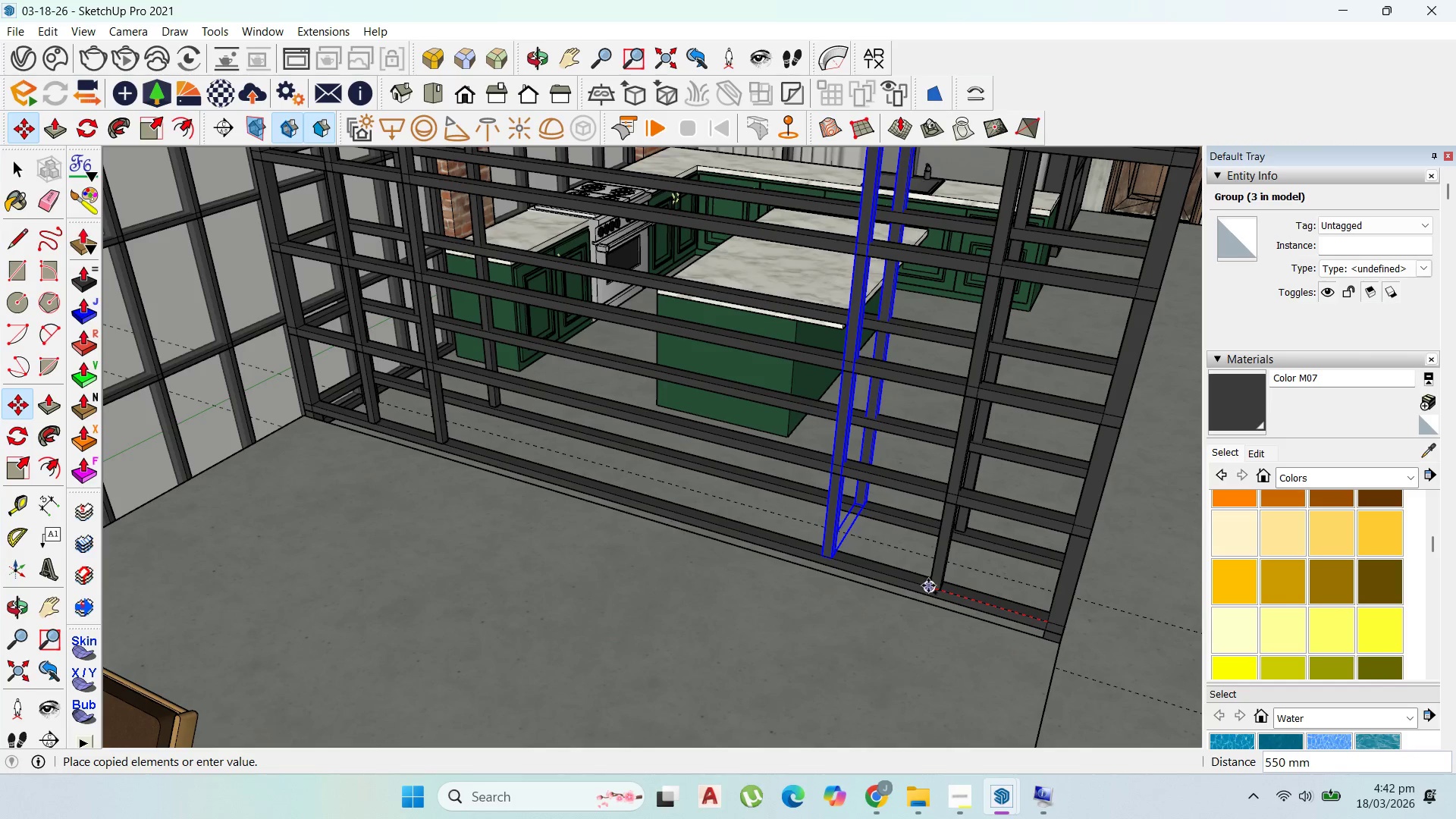 
left_click([928, 585])
 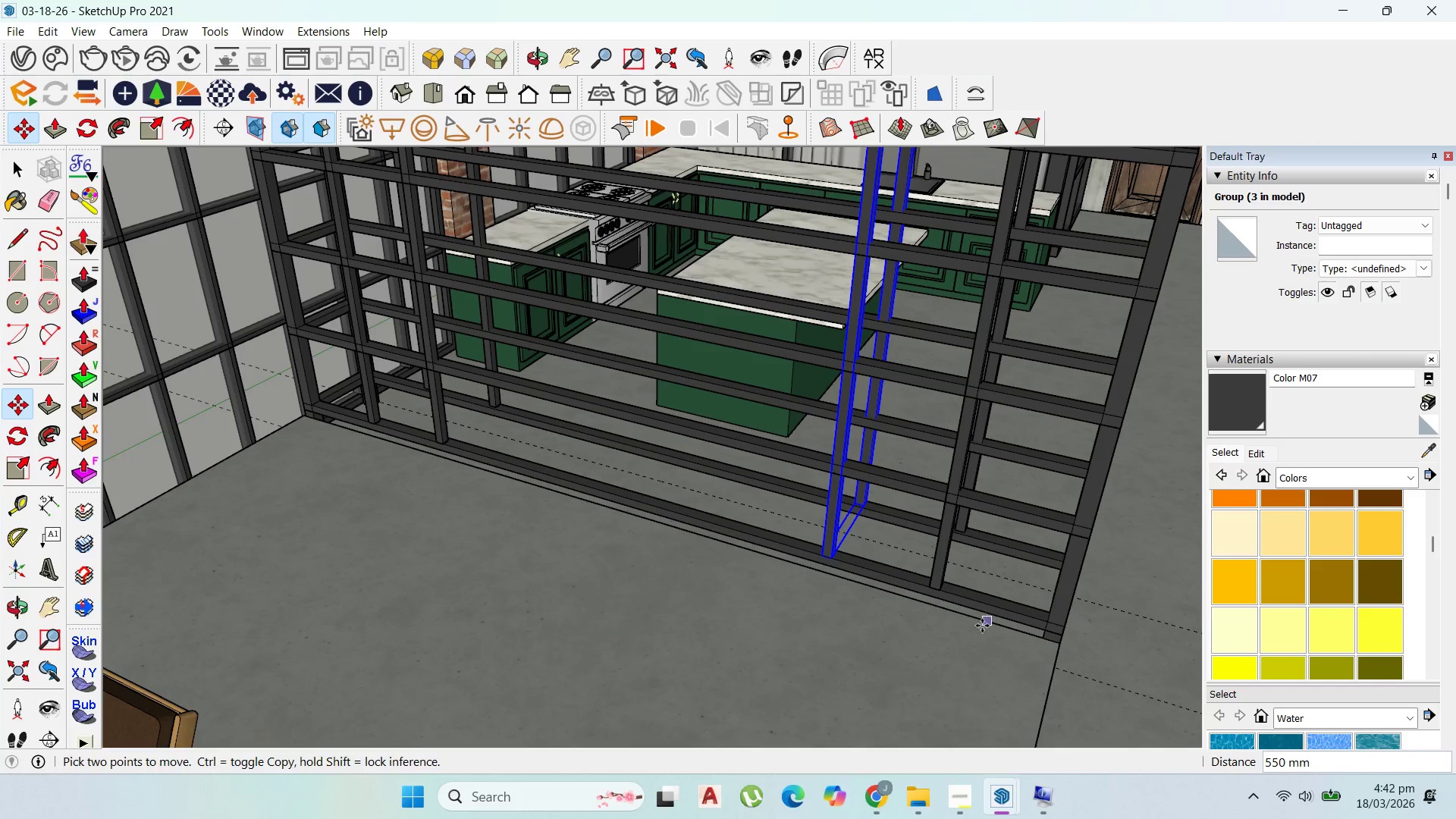 
scroll: coordinate [701, 582], scroll_direction: down, amount: 7.0
 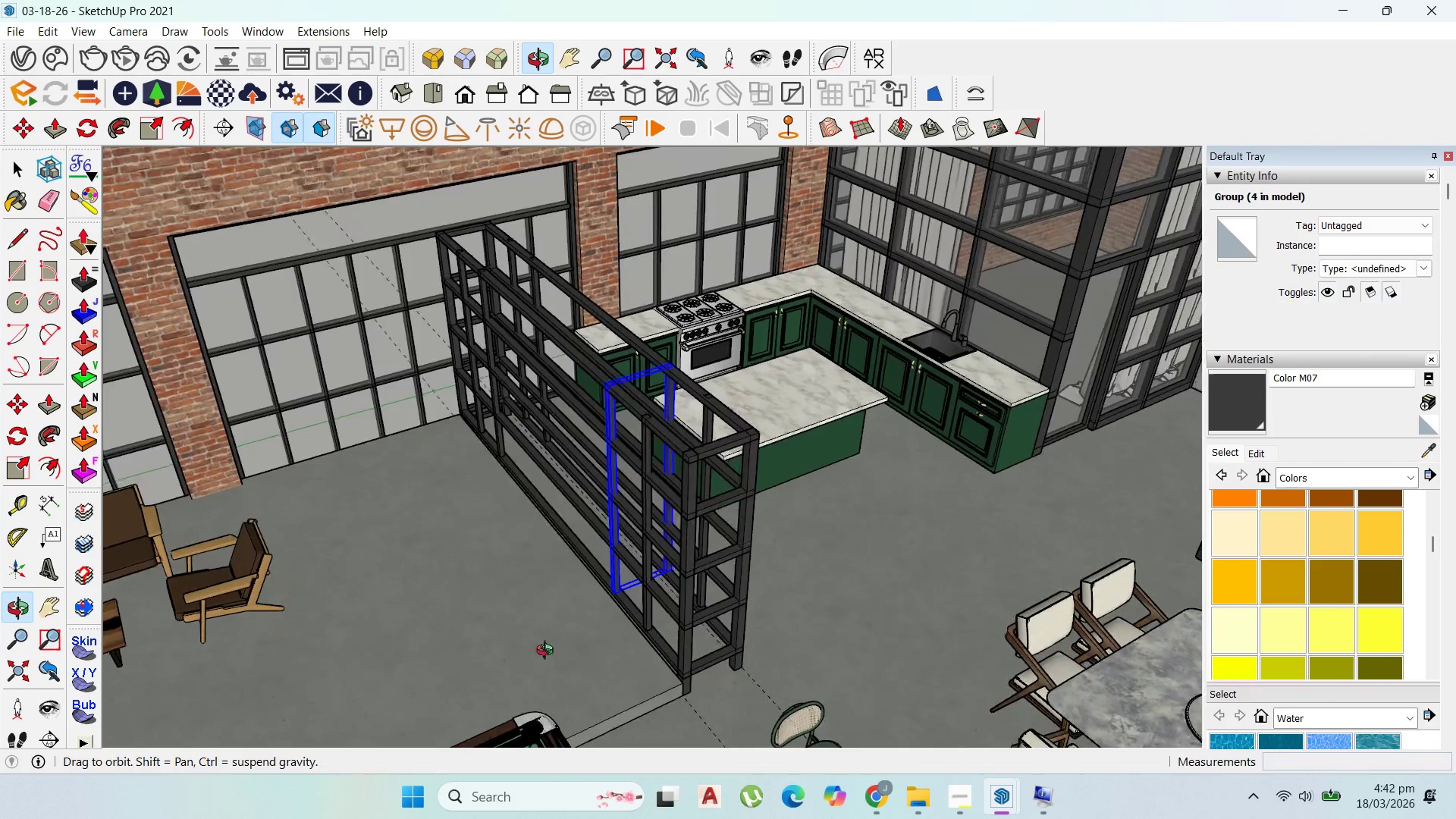 
scroll: coordinate [695, 582], scroll_direction: up, amount: 1.0
 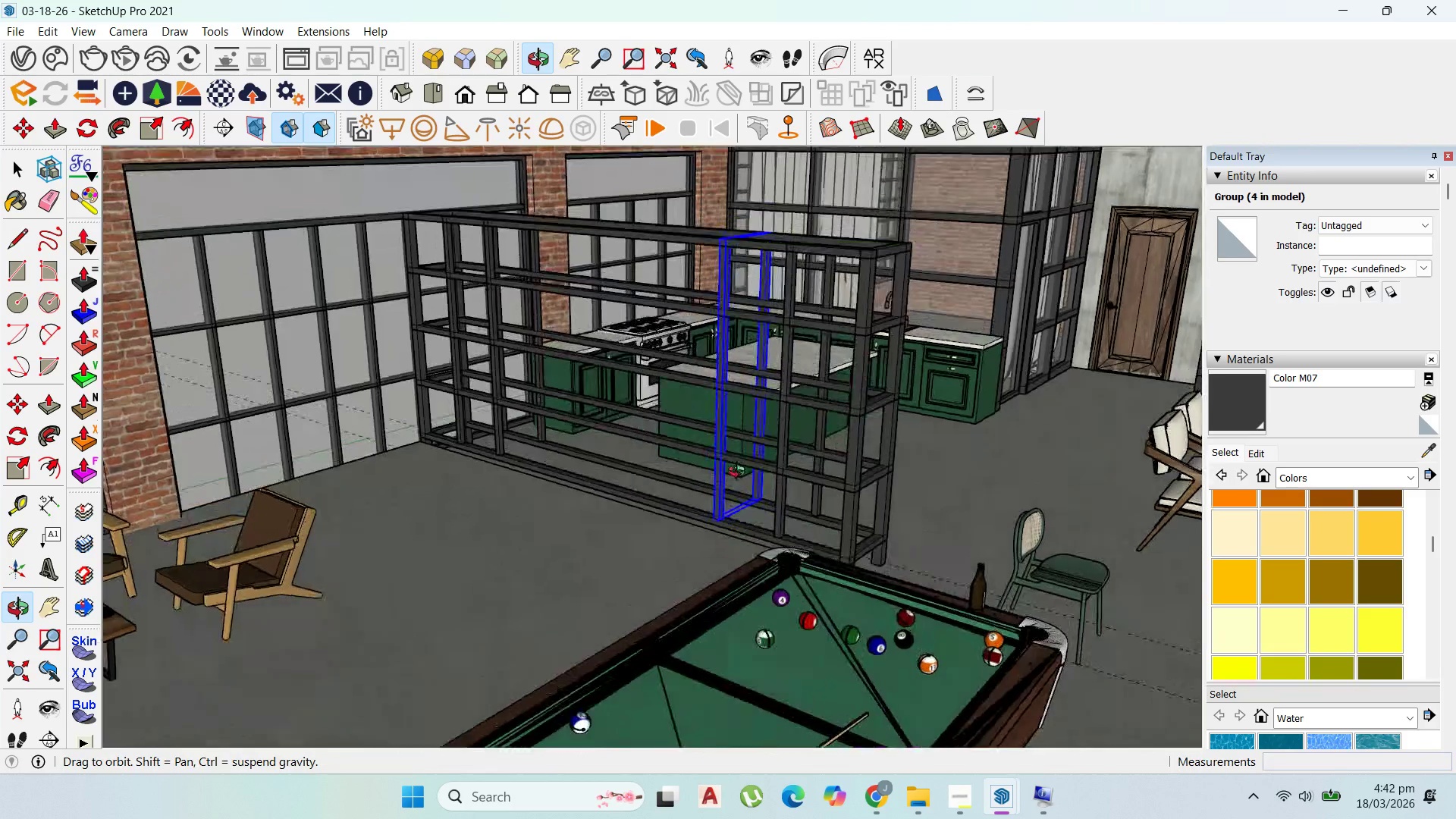 
key(Control+ControlLeft)
 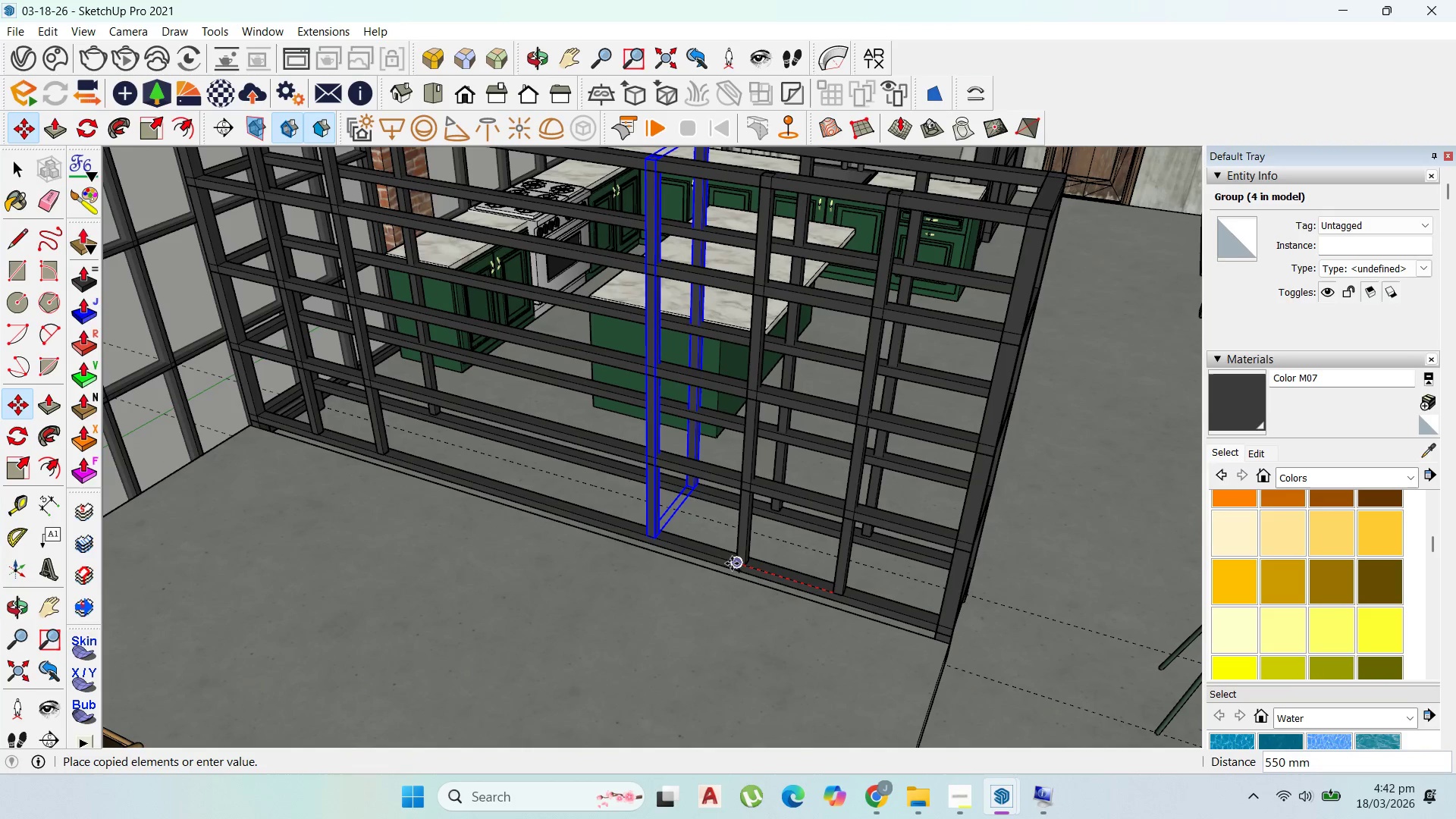 
scroll: coordinate [830, 592], scroll_direction: up, amount: 4.0
 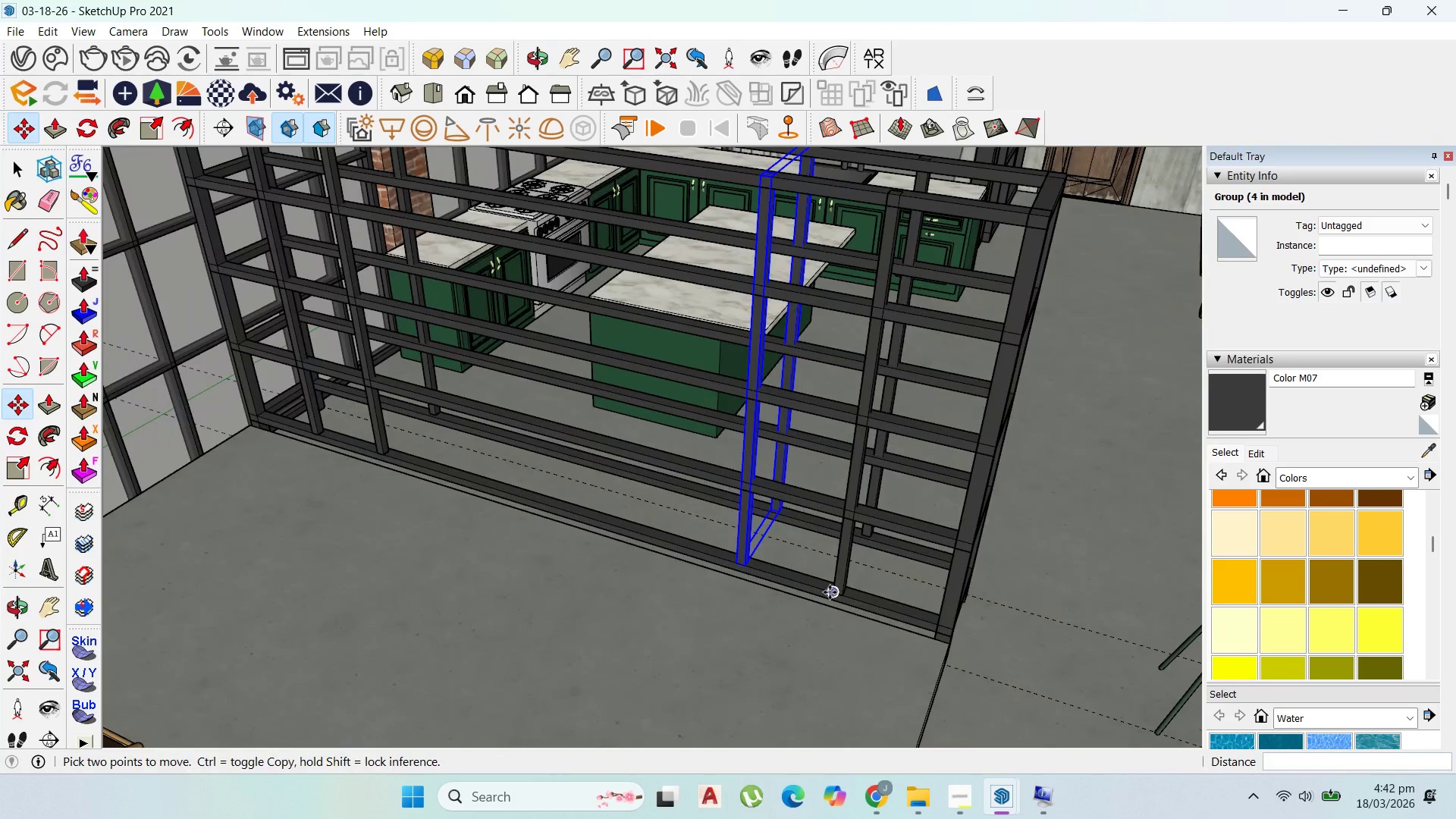 
left_click([734, 564])
 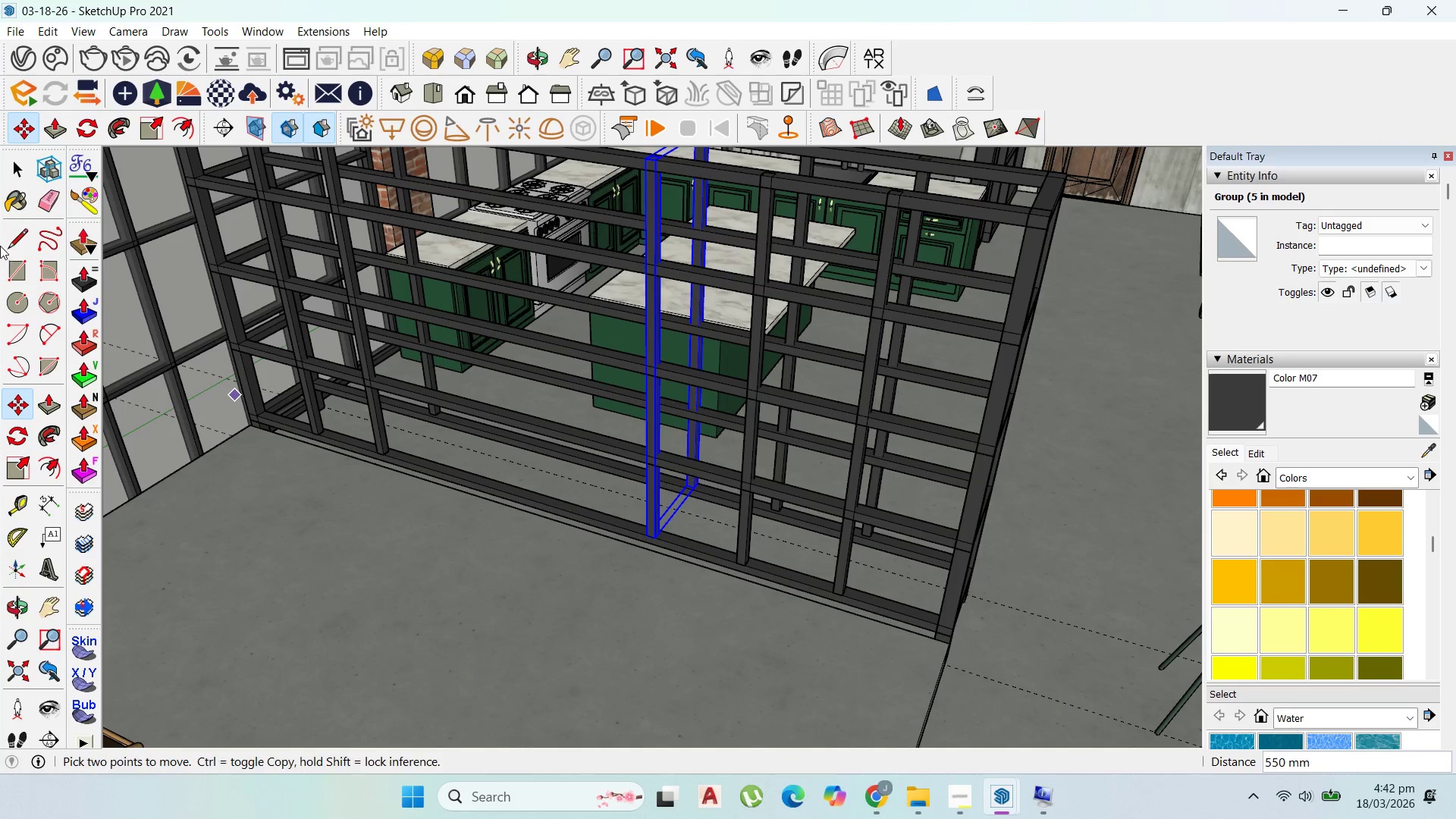 
left_click([21, 164])
 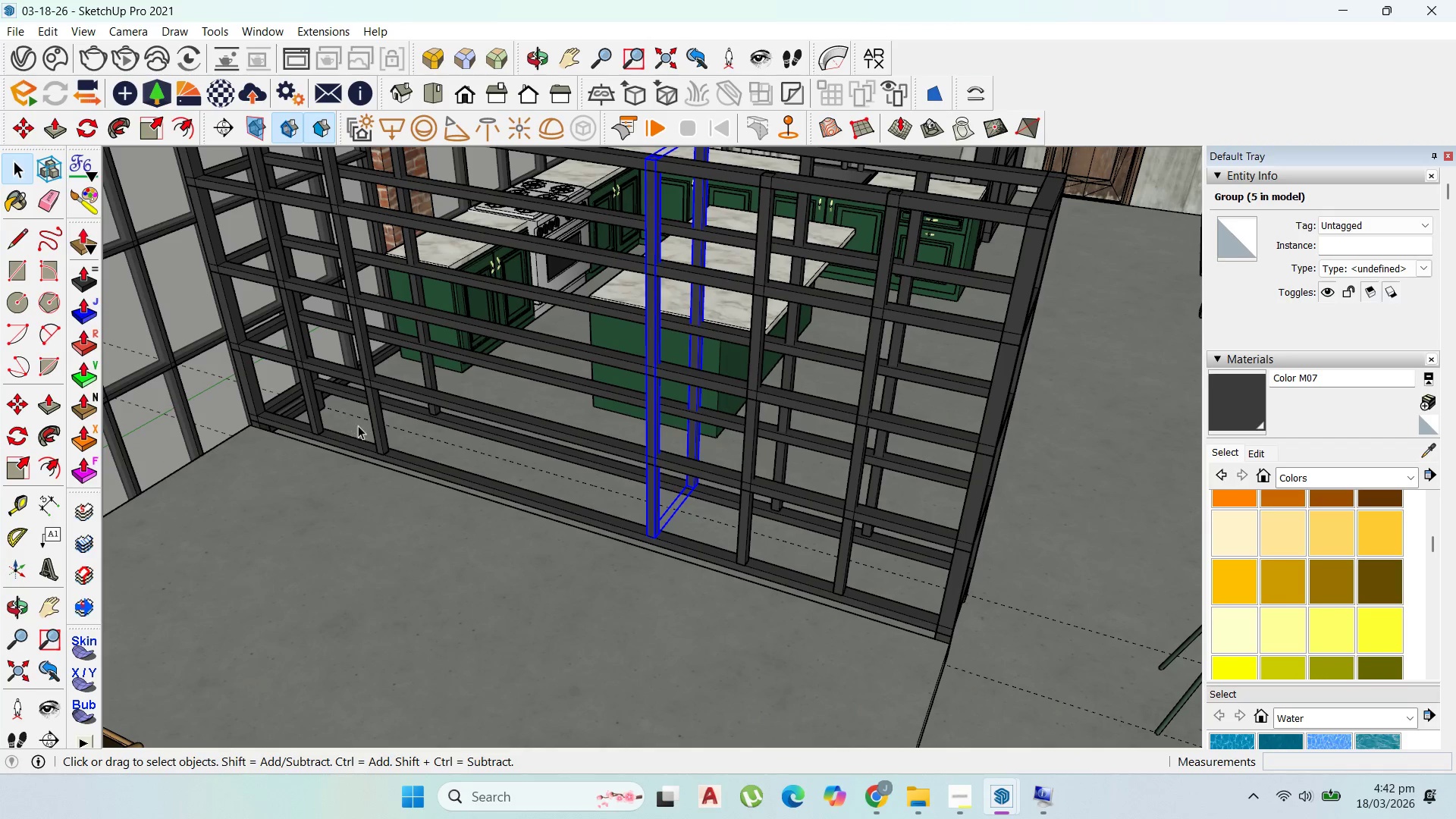 
left_click([369, 429])
 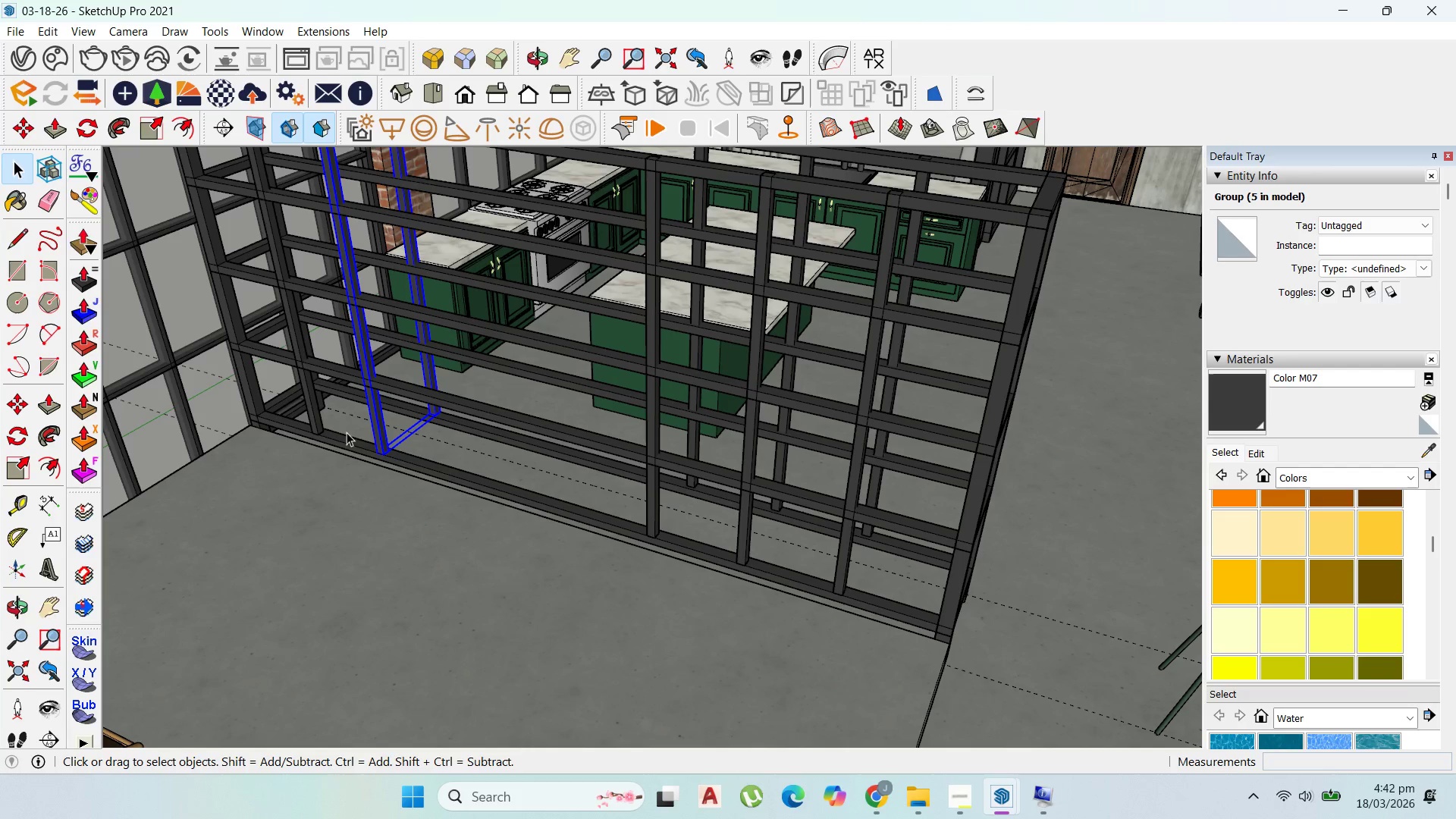 
key(M)
 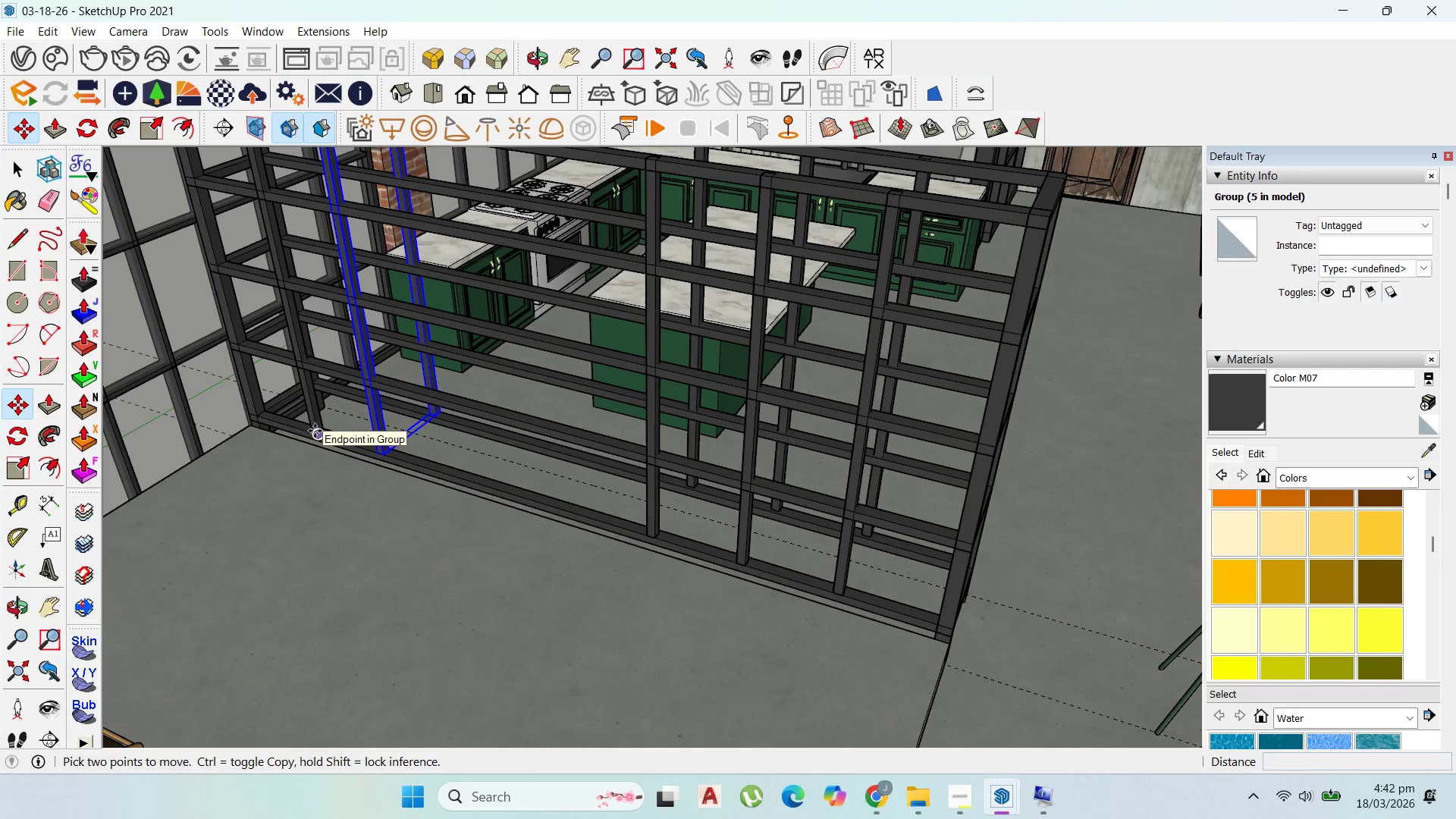 
left_click([315, 431])
 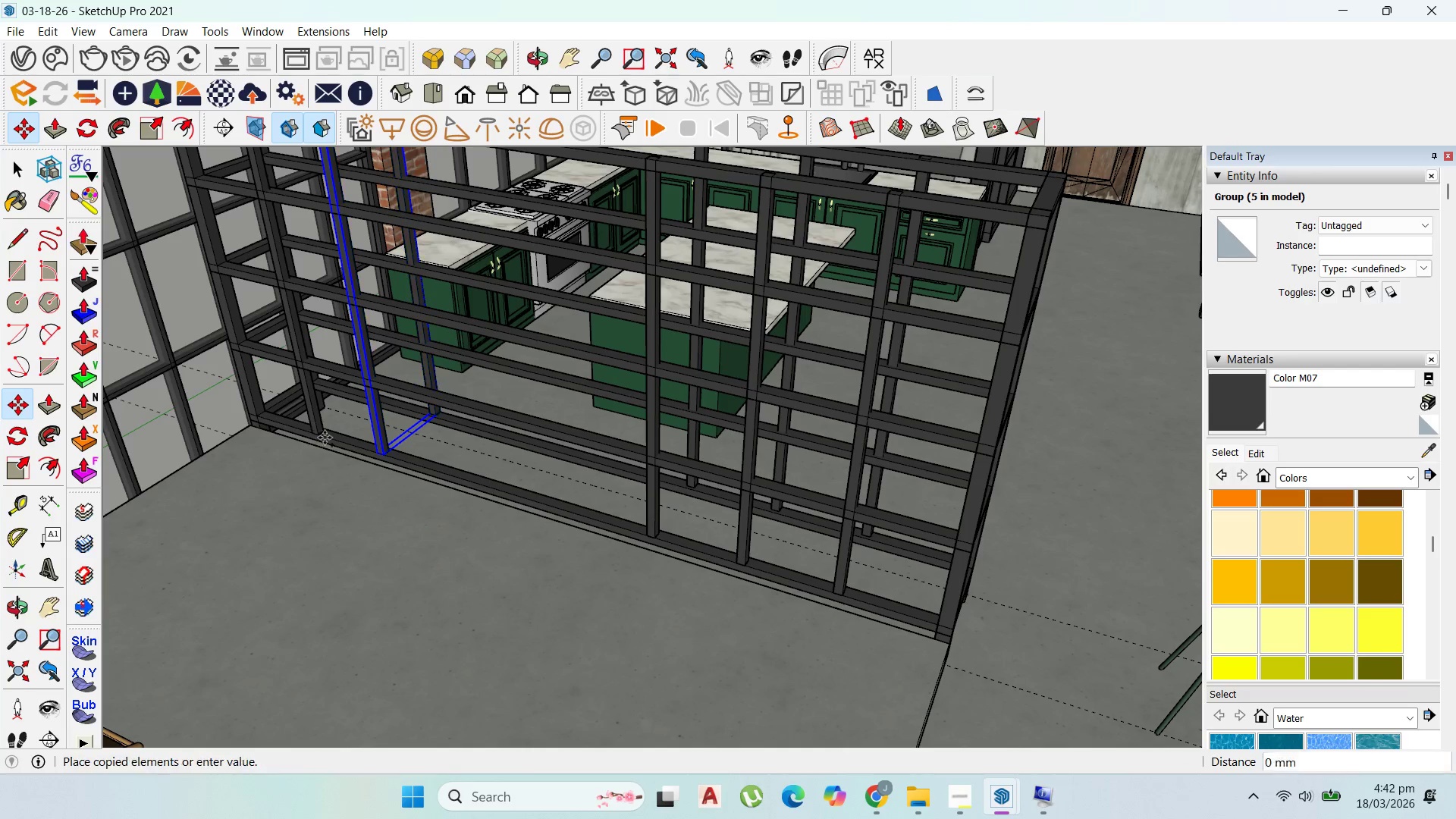 
key(Control+ControlLeft)
 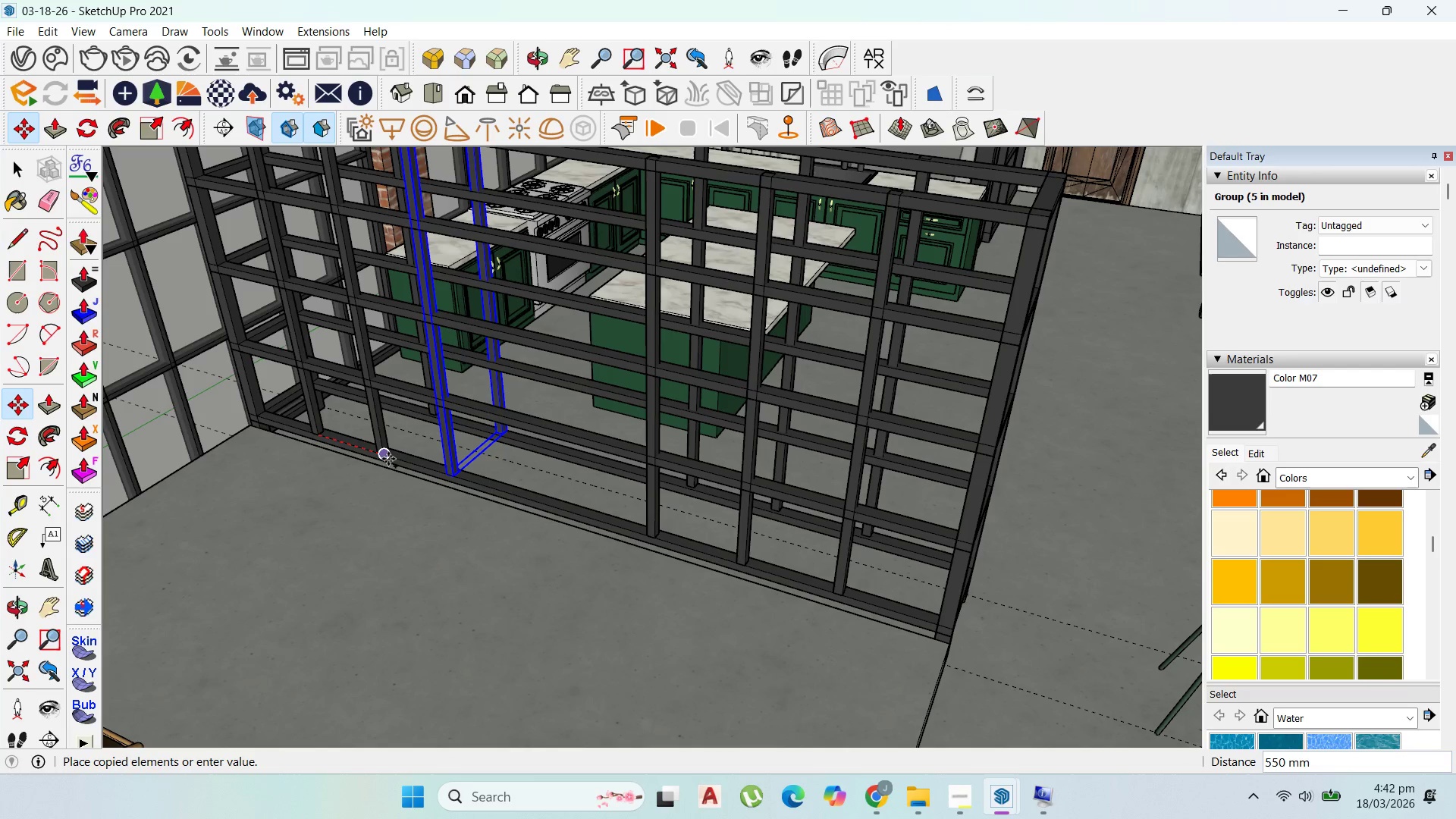 
left_click([388, 459])
 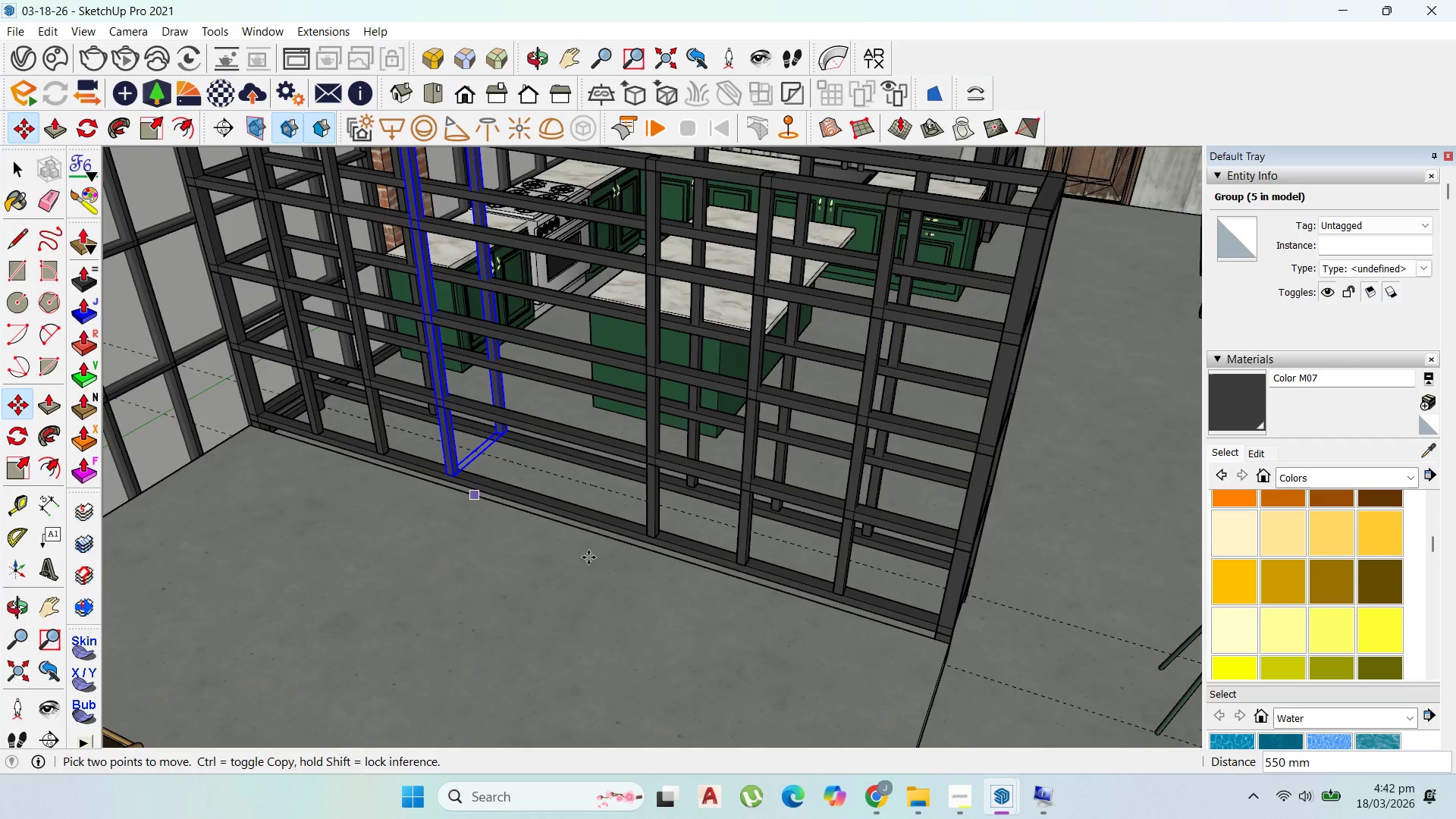 
scroll: coordinate [786, 582], scroll_direction: down, amount: 10.0
 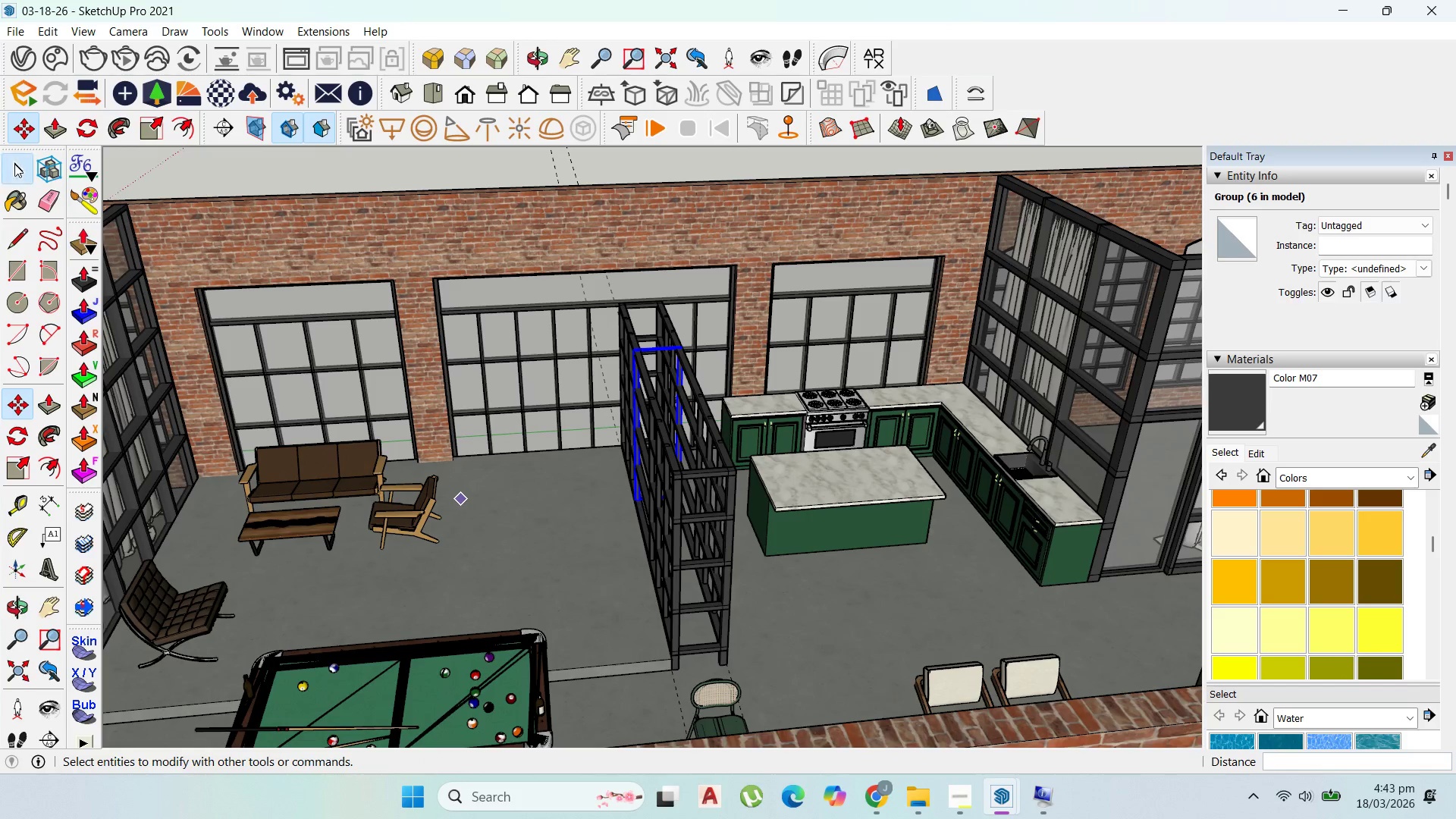 
scroll: coordinate [332, 491], scroll_direction: up, amount: 2.0
 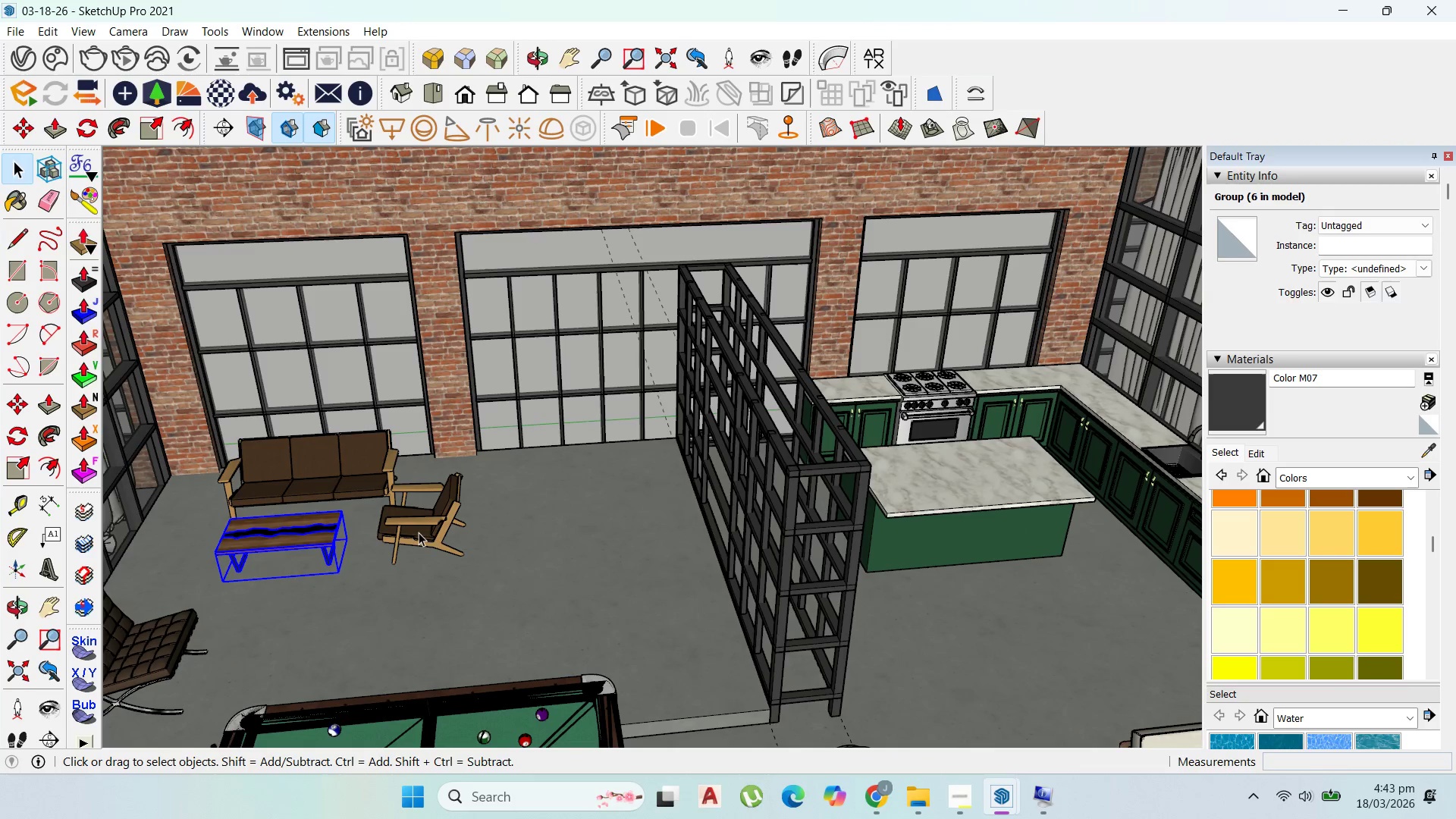 
hold_key(key=ShiftLeft, duration=1.52)
left_click([315, 447])
 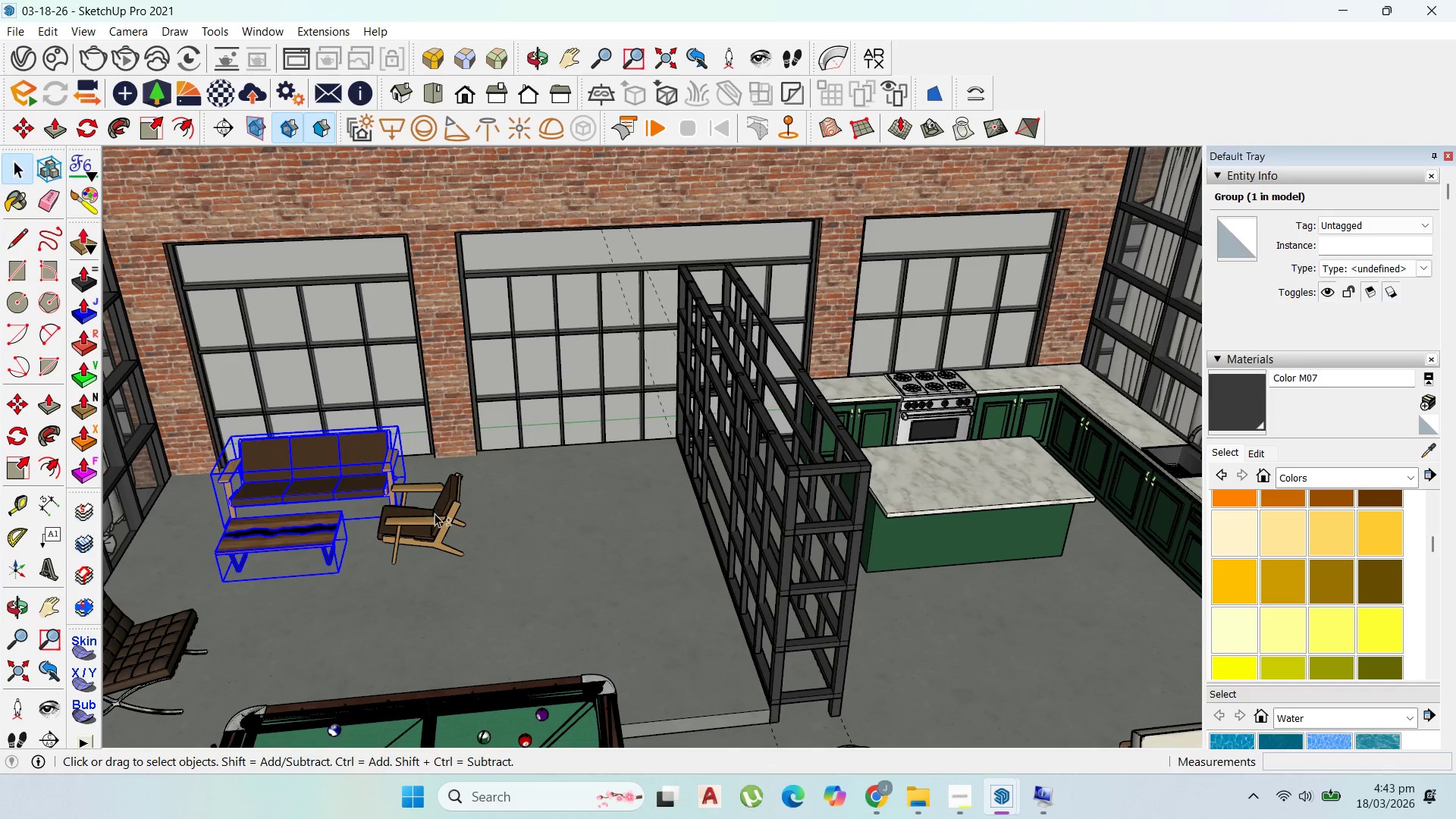 
double_click([435, 513])
 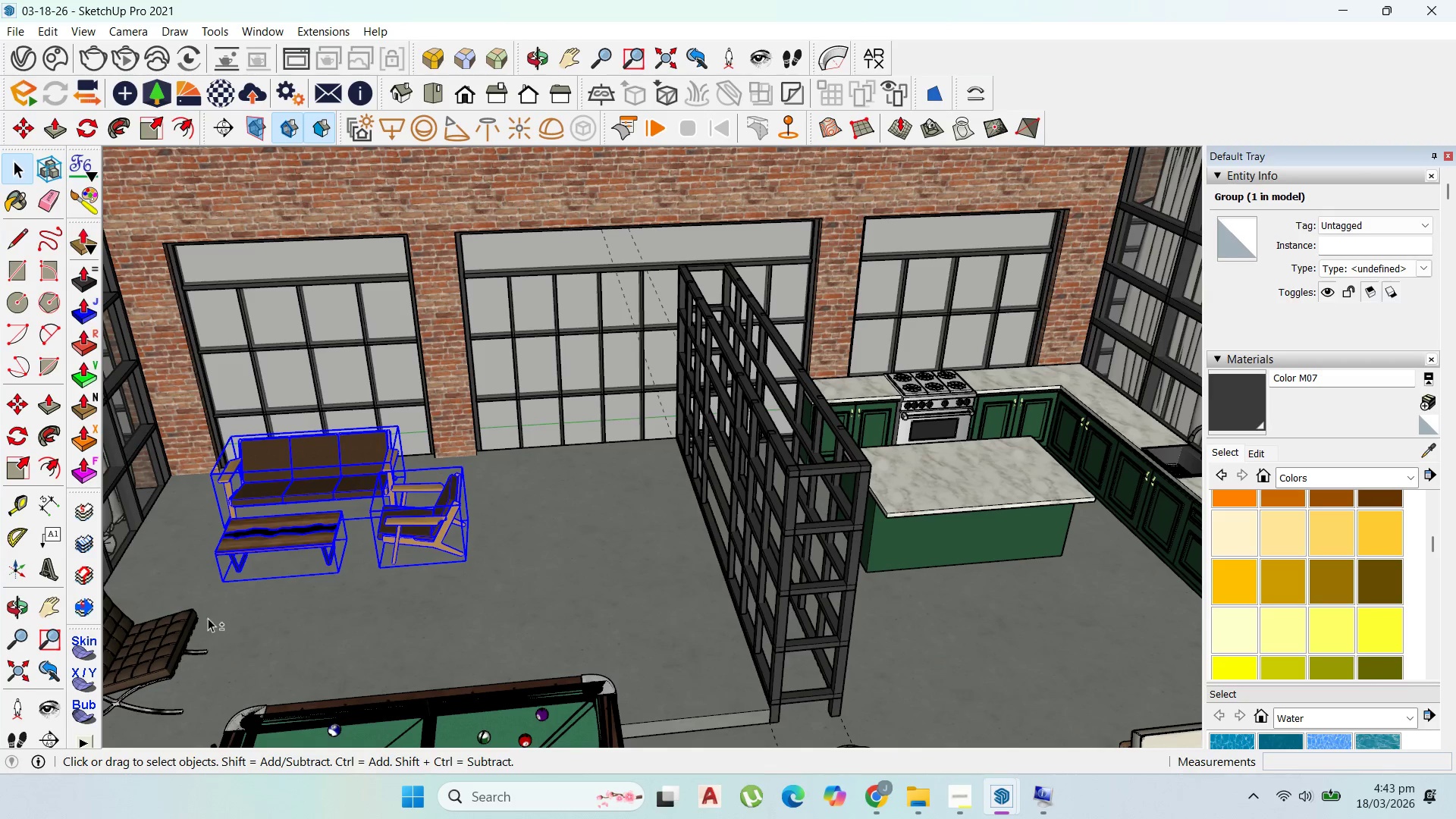 
left_click([192, 624])
 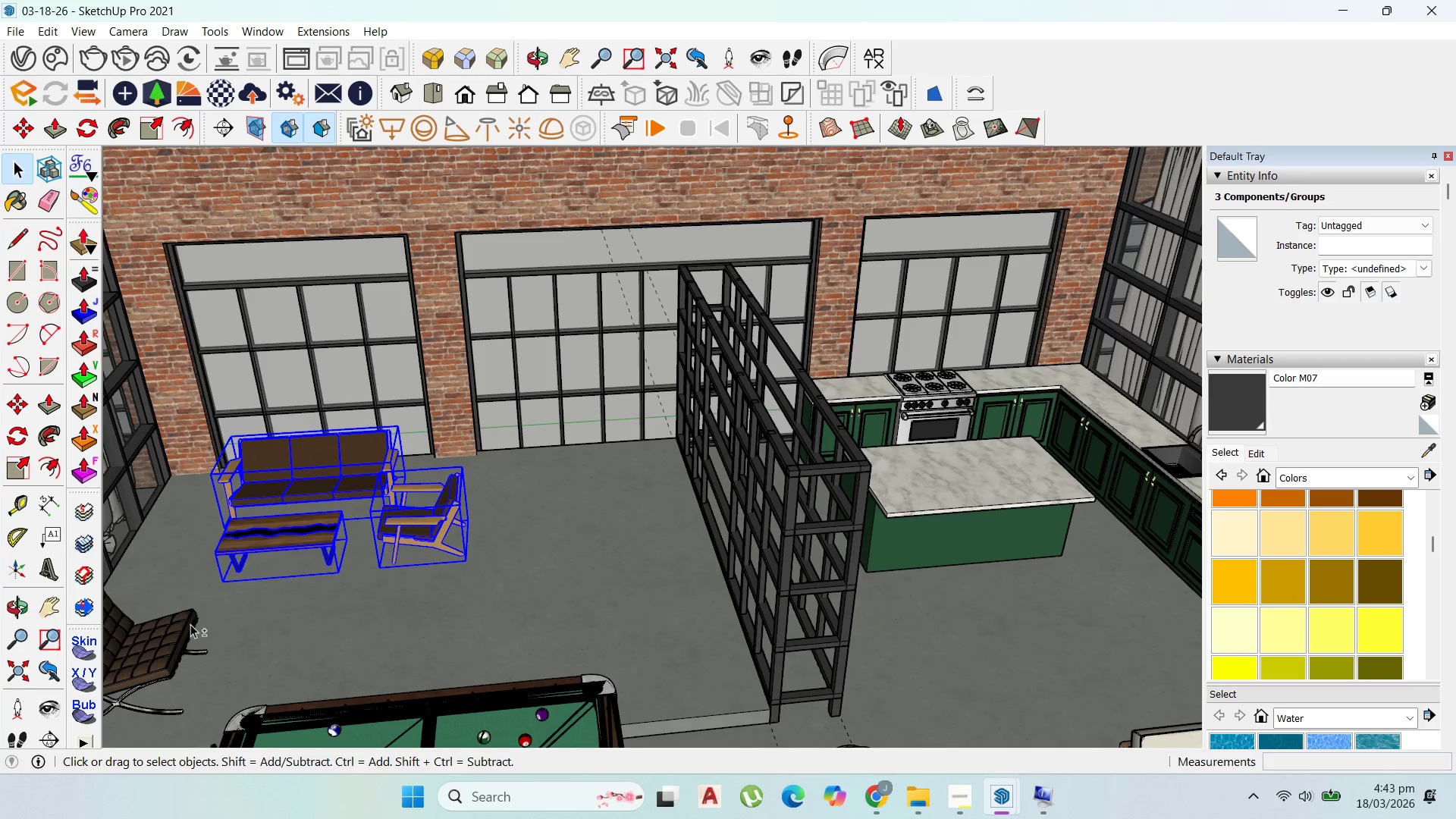 
hold_key(key=ShiftLeft, duration=0.44)
 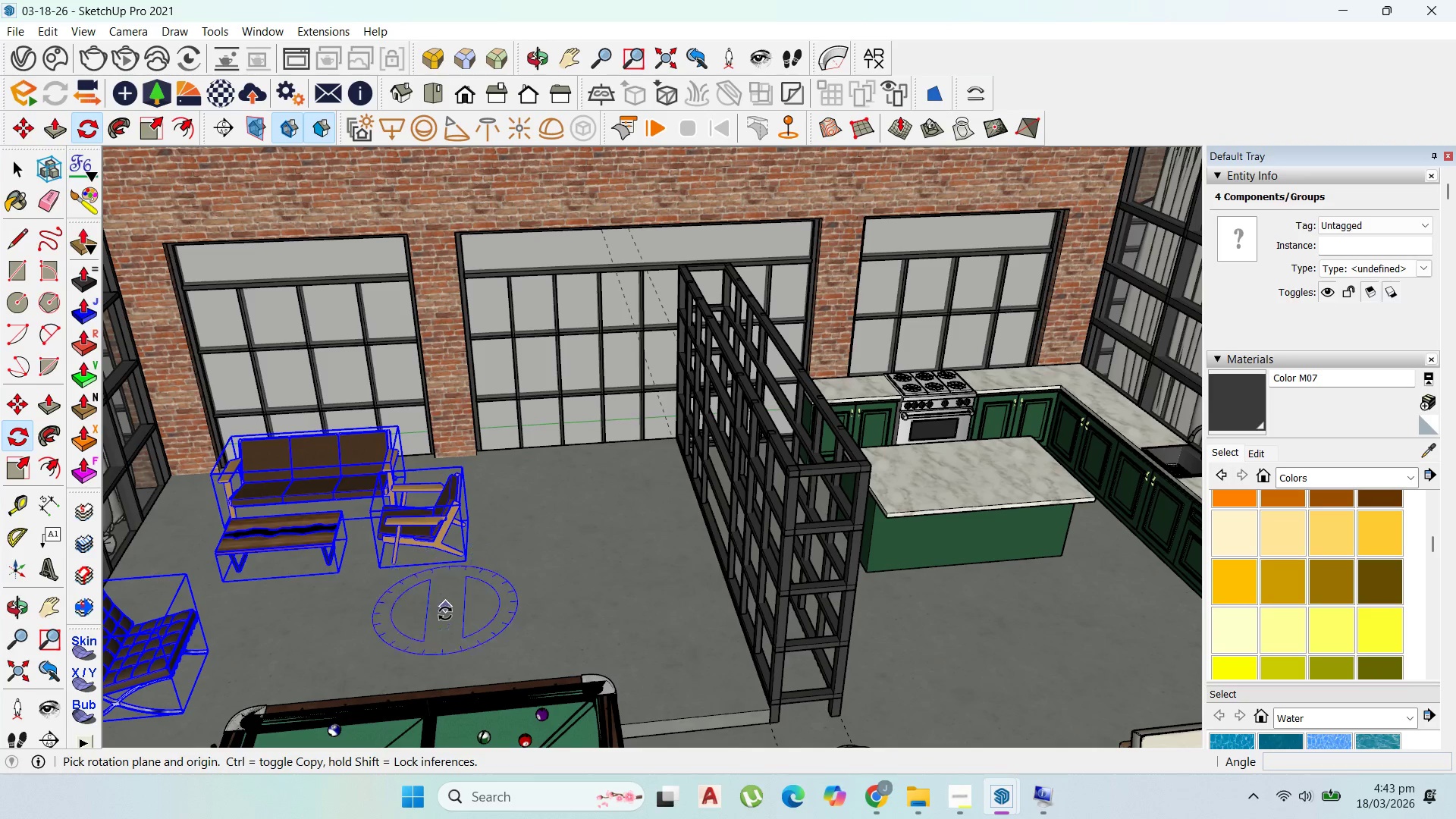 
left_click([493, 543])
 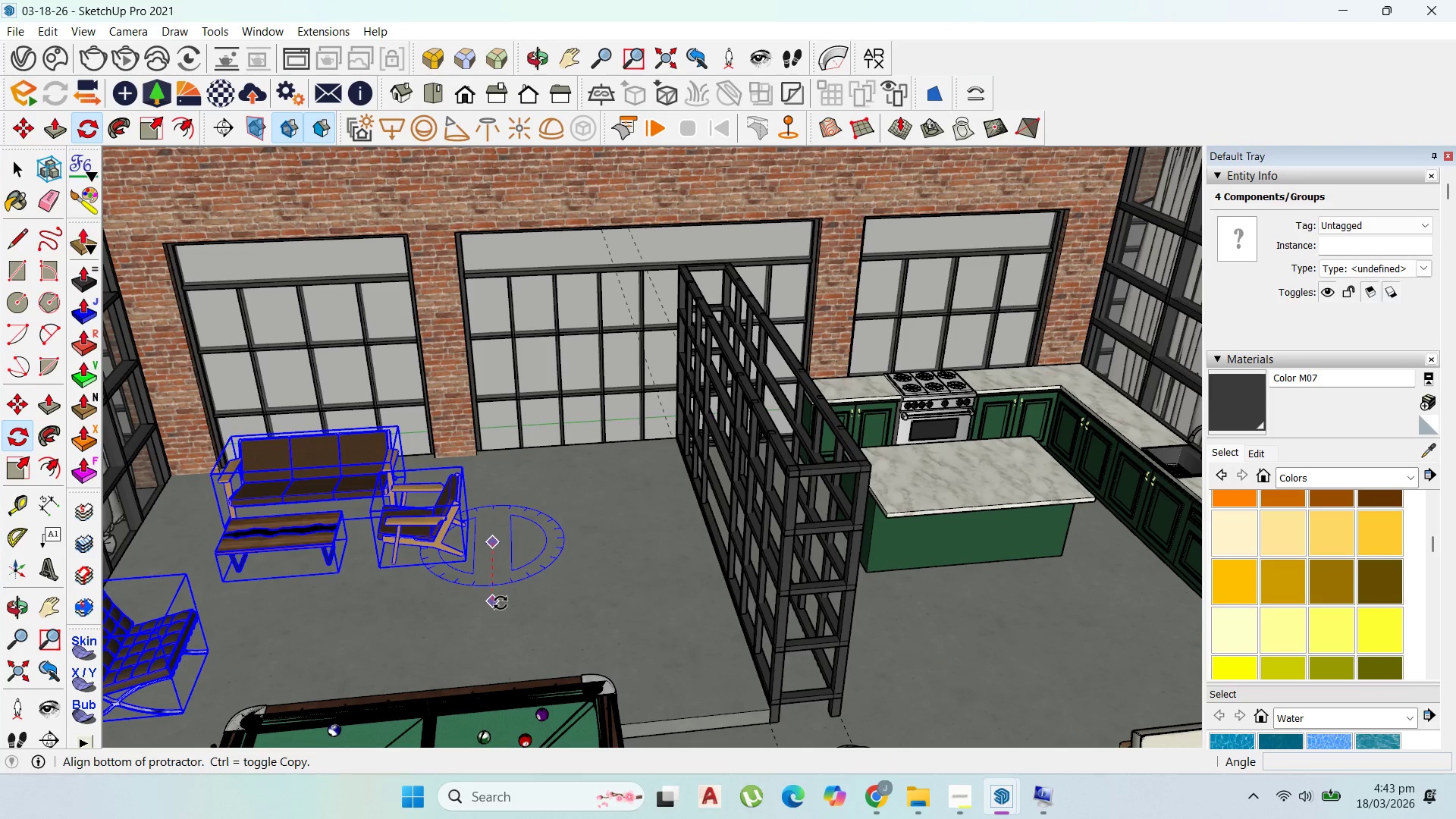 
left_click_drag(start_coordinate=[500, 603], to_coordinate=[511, 603])
 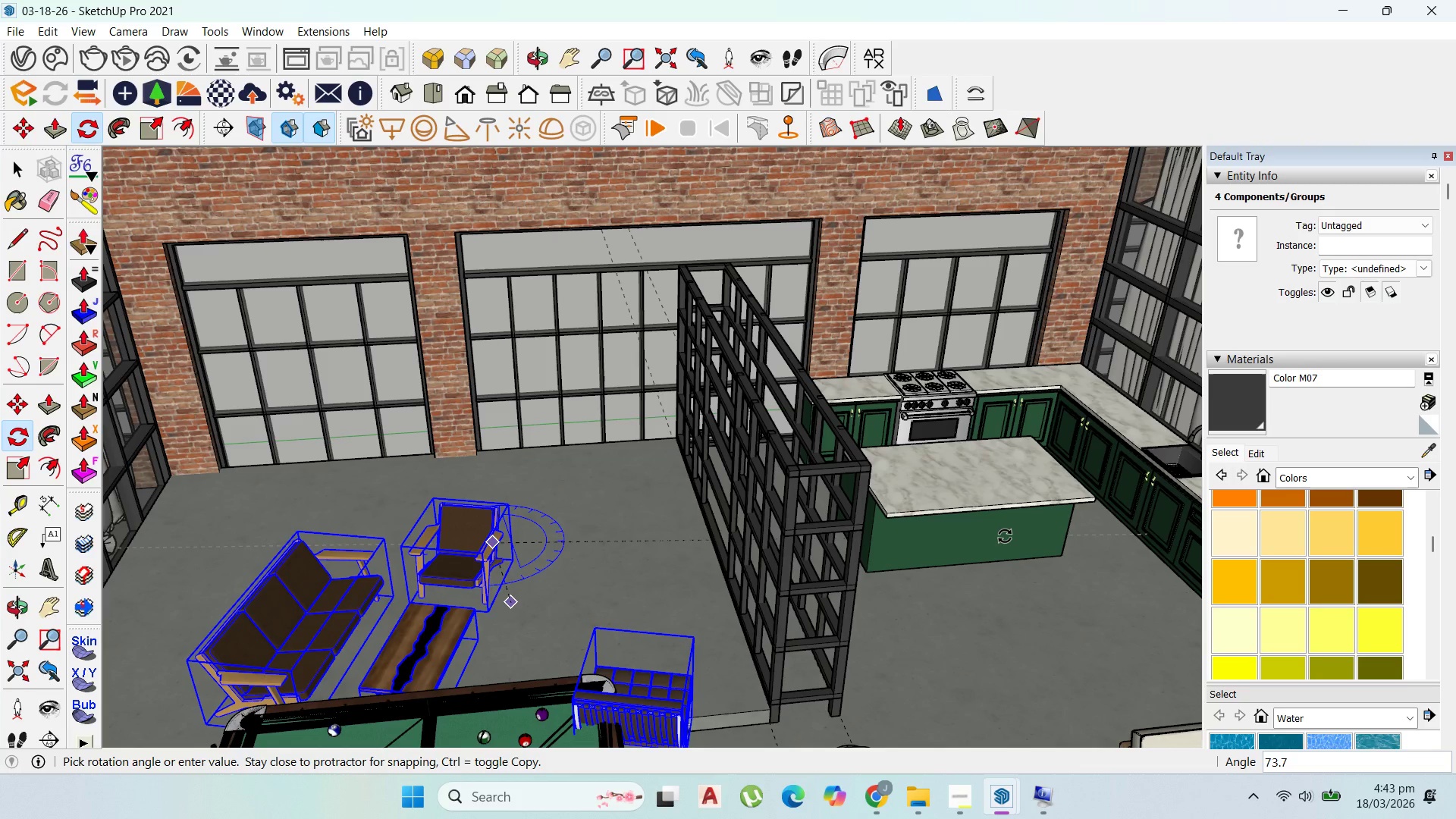 
key(ArrowLeft)
 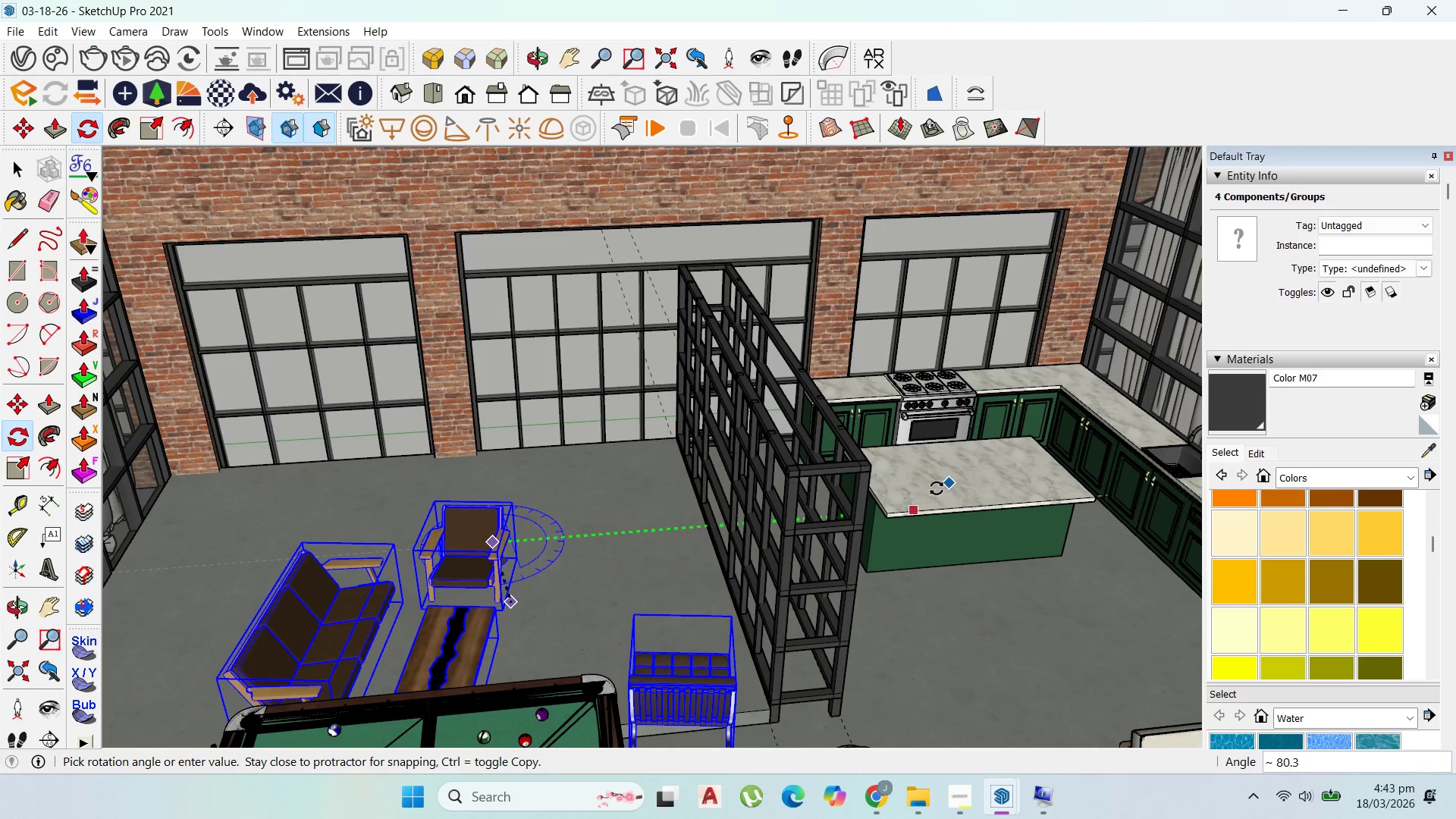 
key(Escape)
 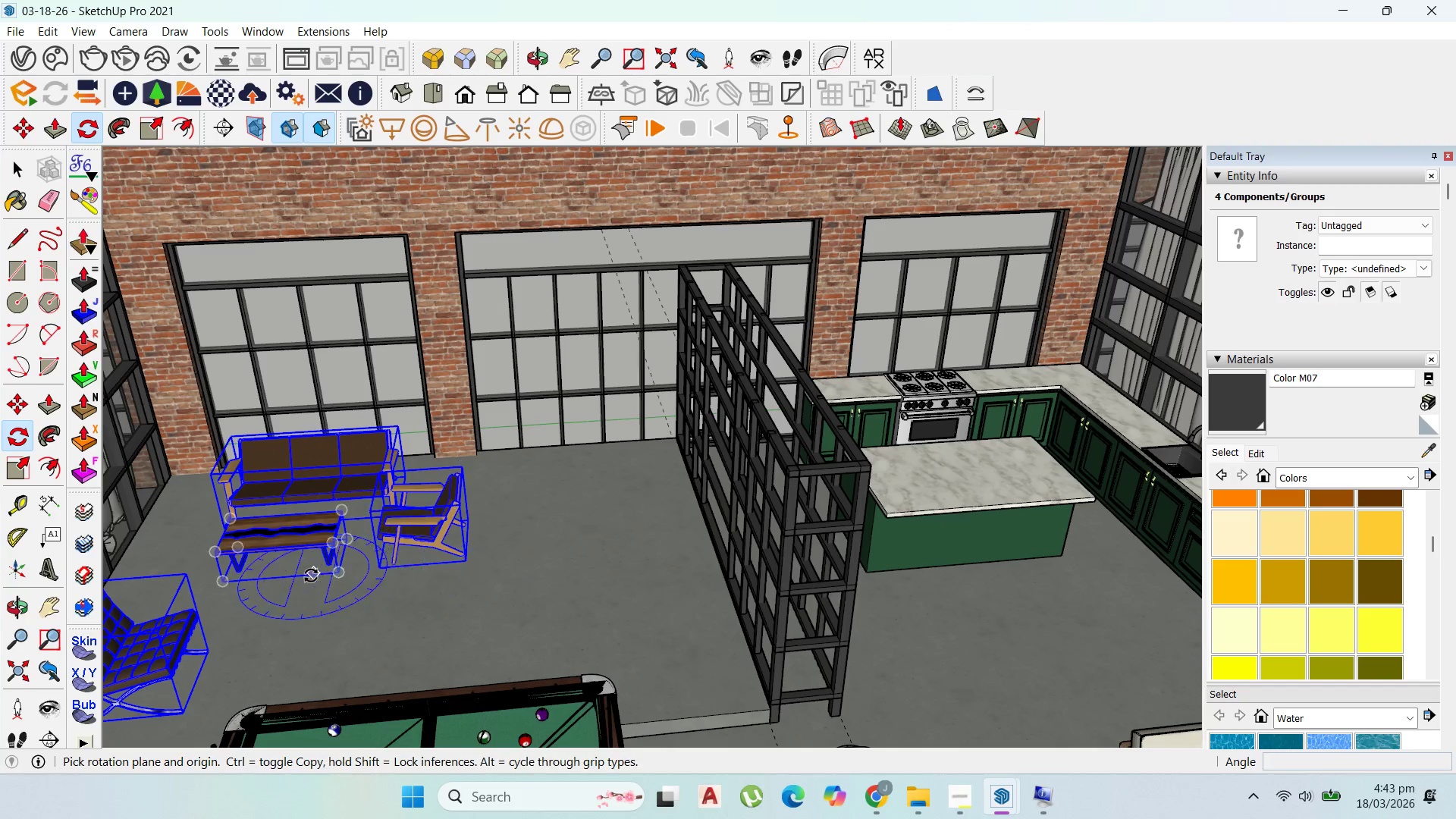 
left_click([307, 598])
 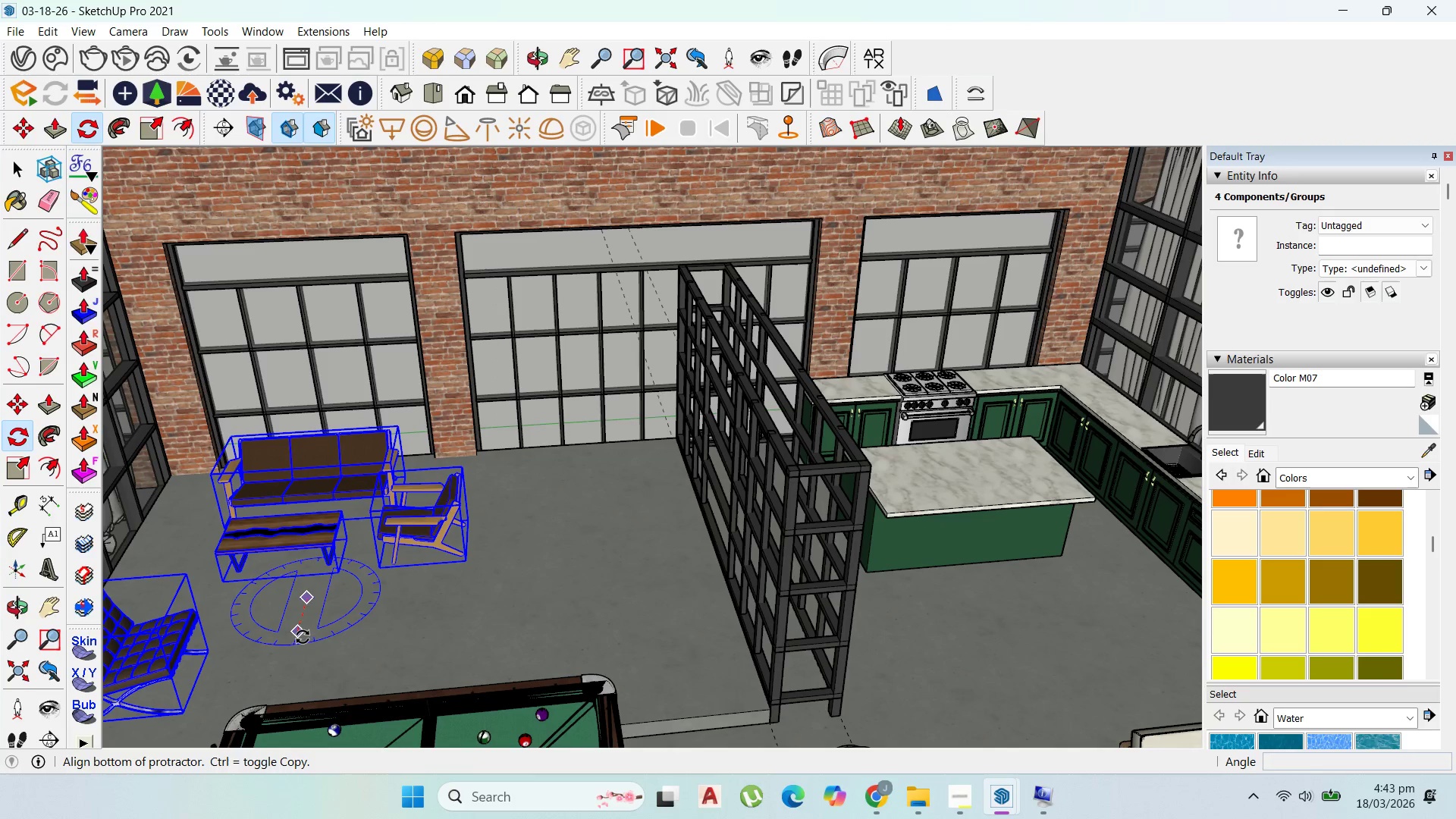 
left_click_drag(start_coordinate=[303, 637], to_coordinate=[318, 638])
 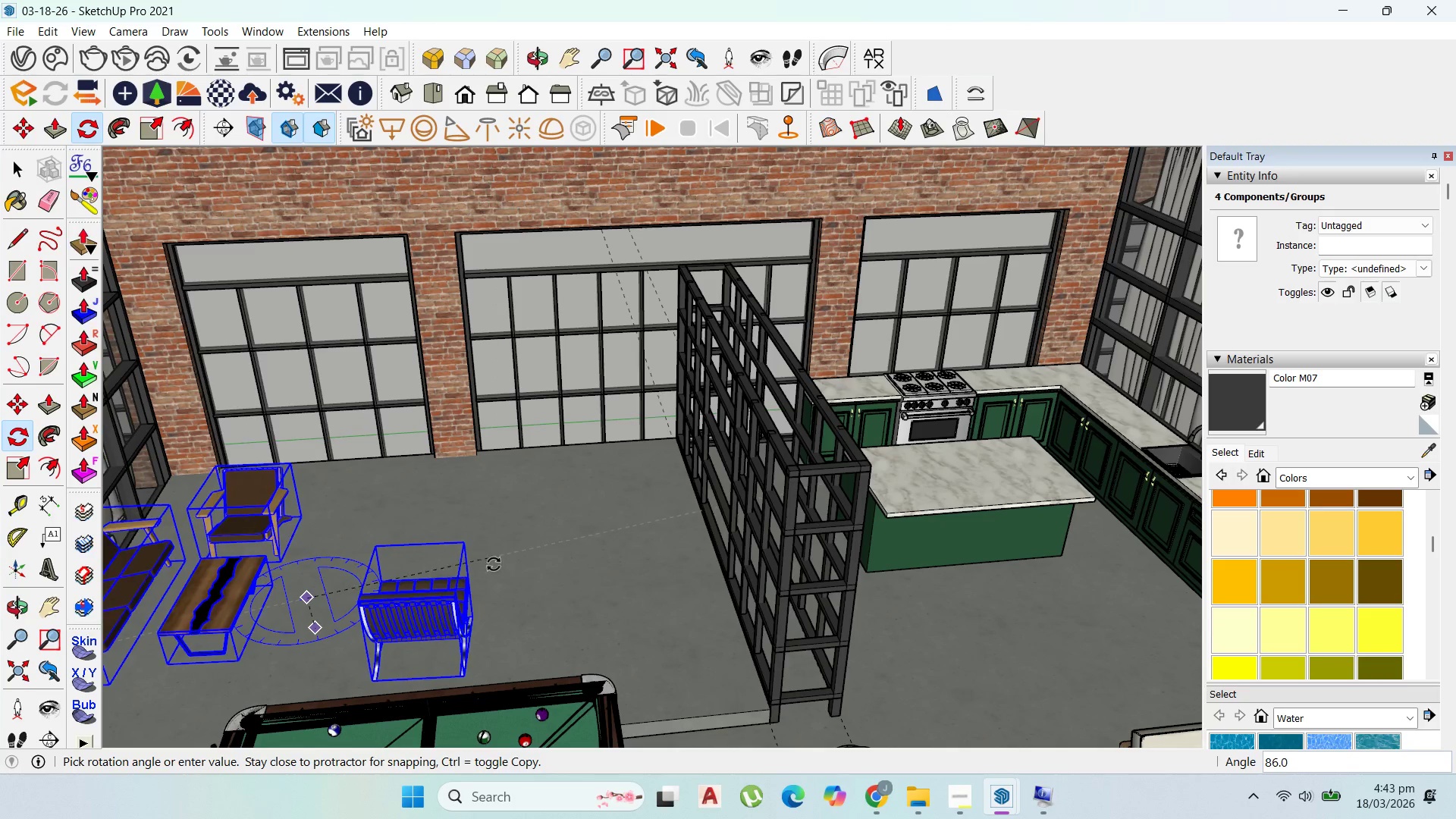 
key(Escape)
 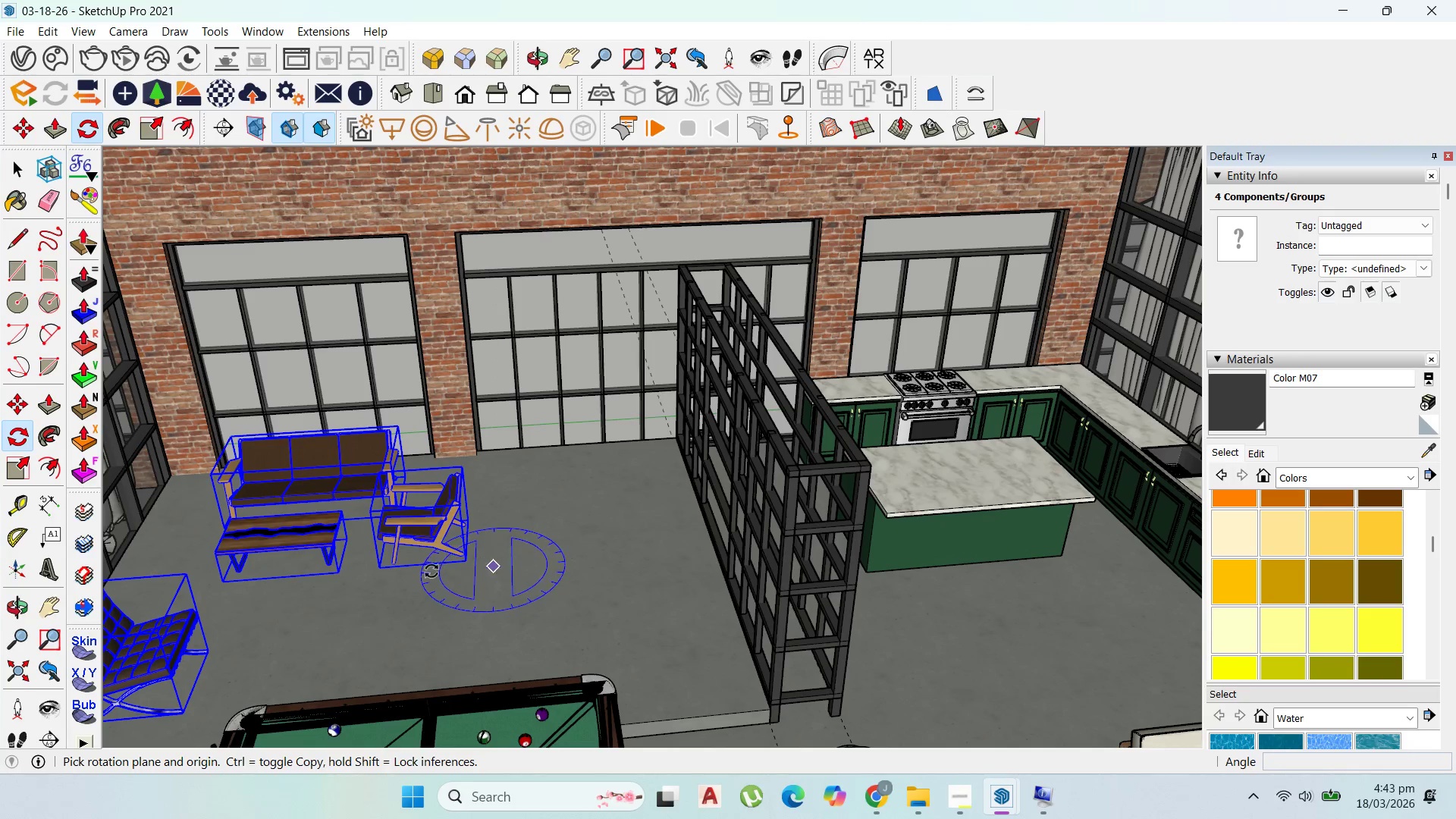 
left_click_drag(start_coordinate=[382, 585], to_coordinate=[381, 590])
 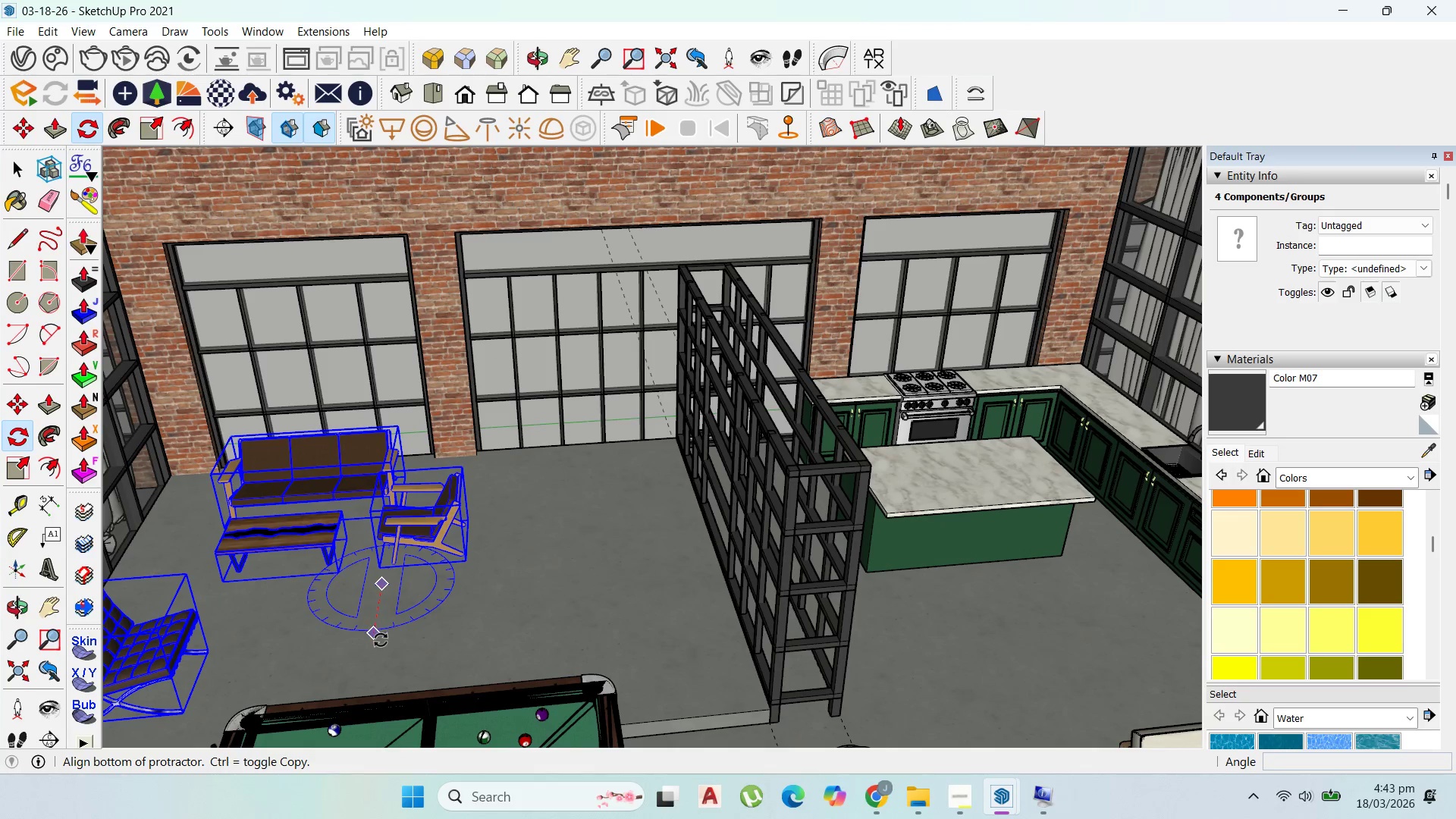 
left_click([380, 641])
 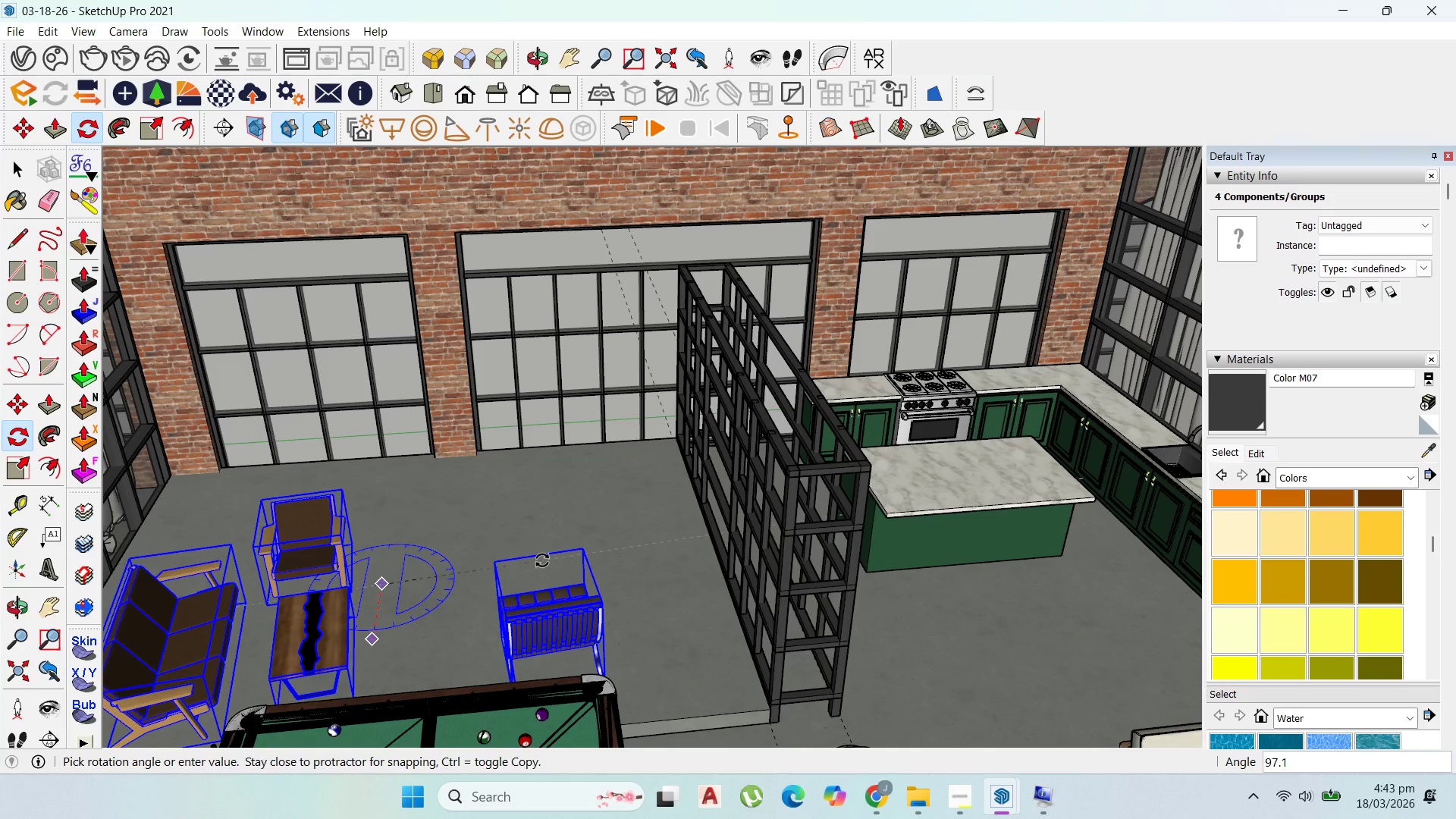 
key(ArrowRight)
 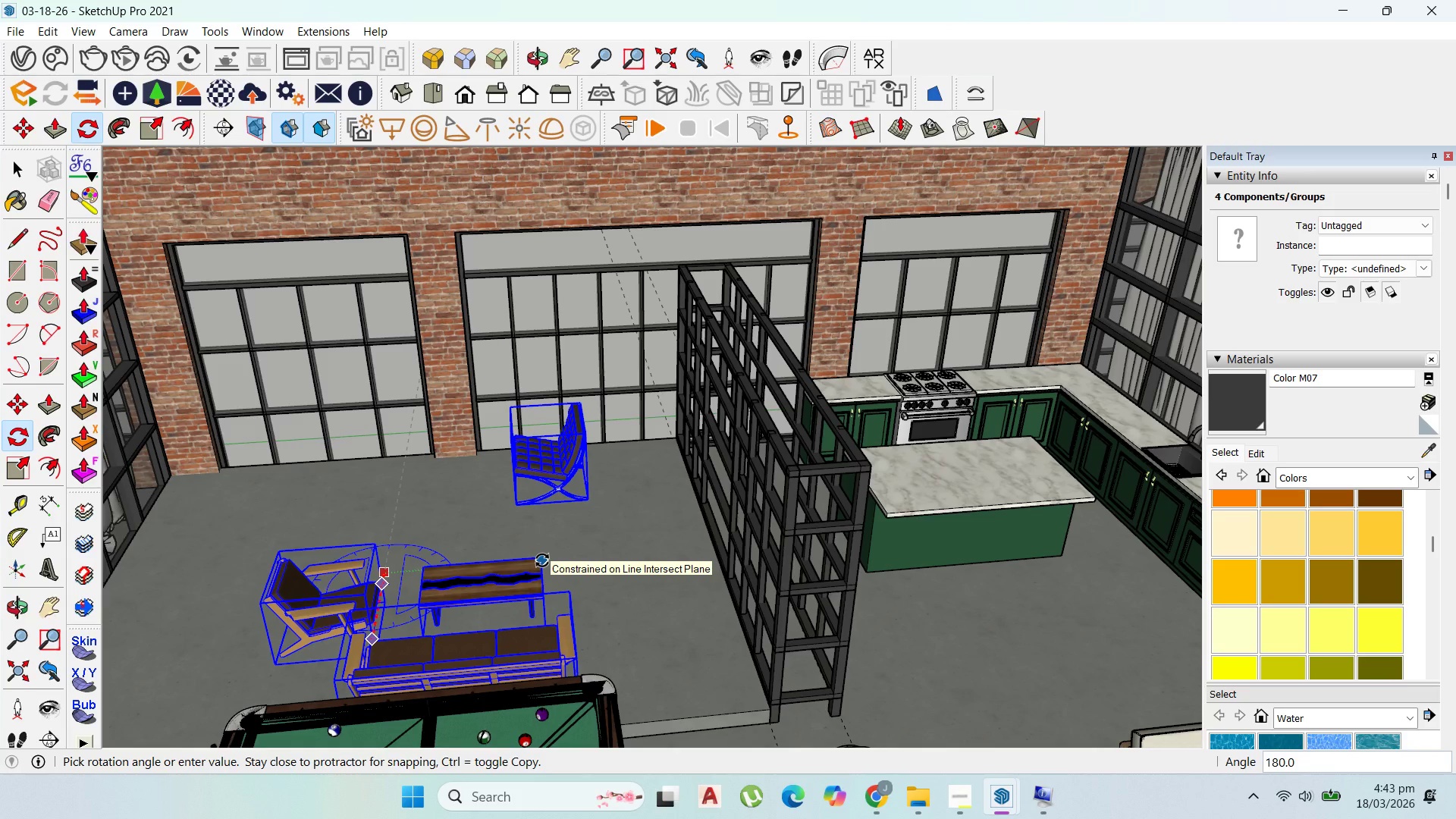 
key(ArrowLeft)
 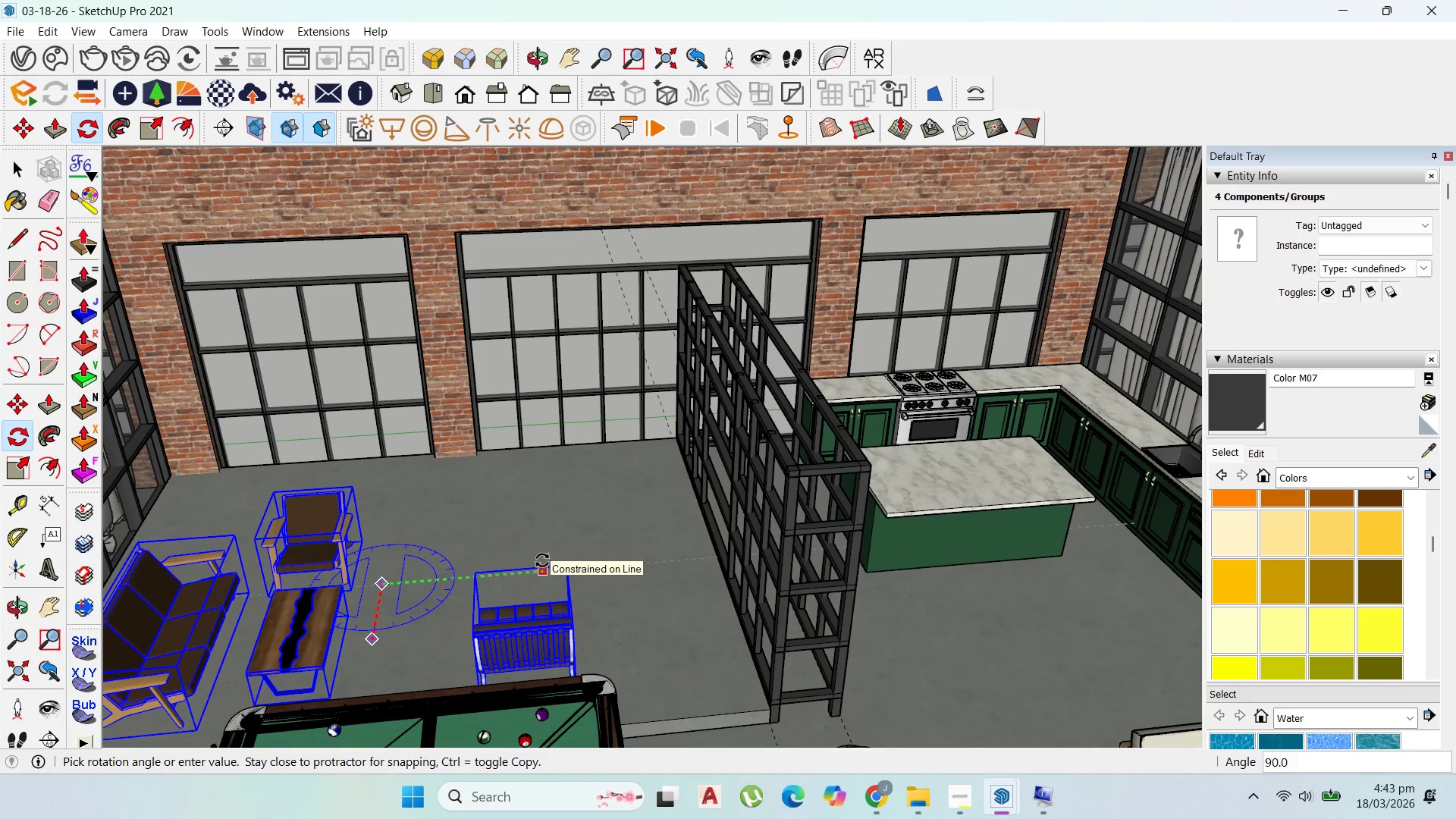 
left_click([542, 560])
 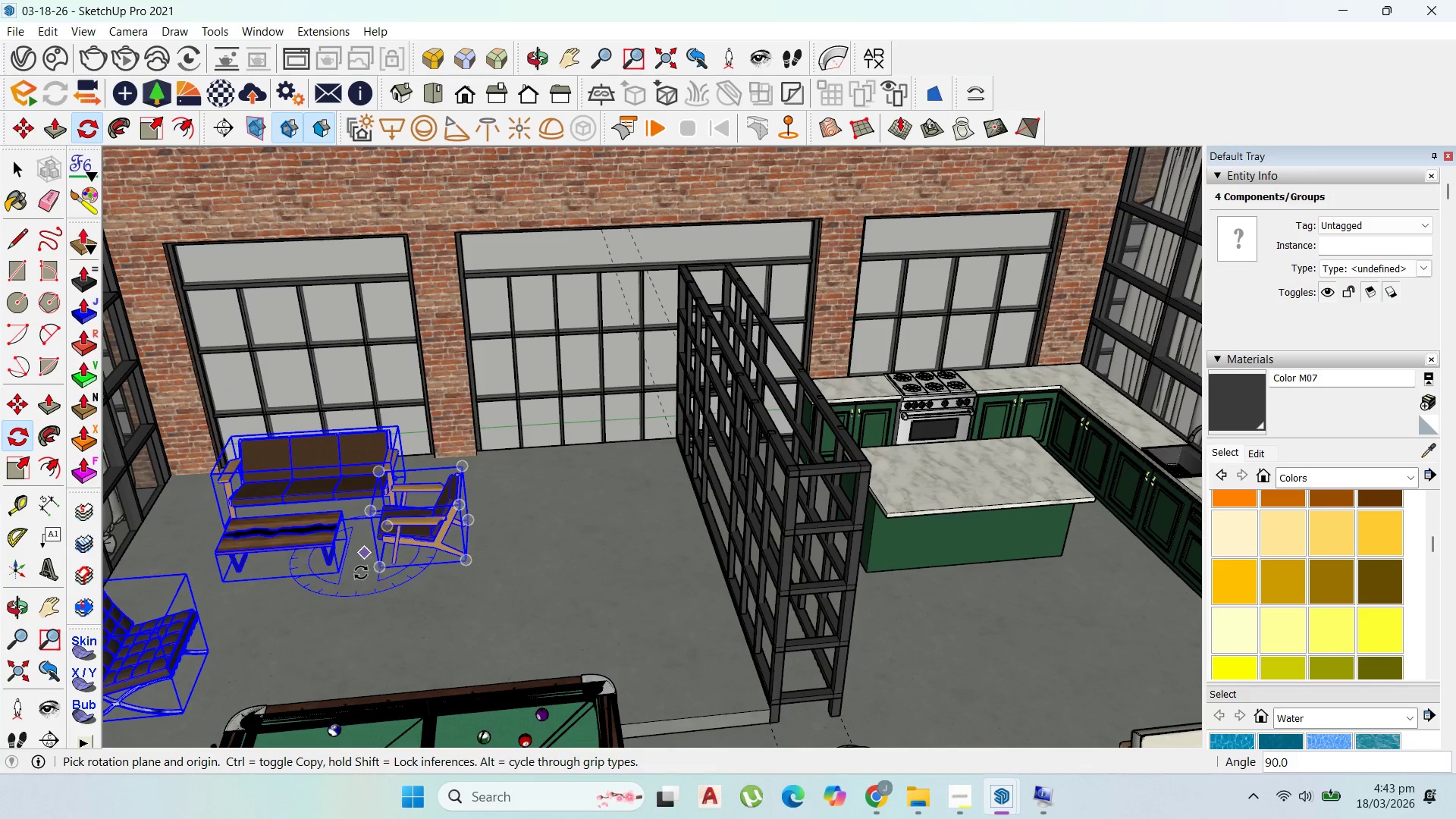 
left_click_drag(start_coordinate=[344, 622], to_coordinate=[355, 622])
 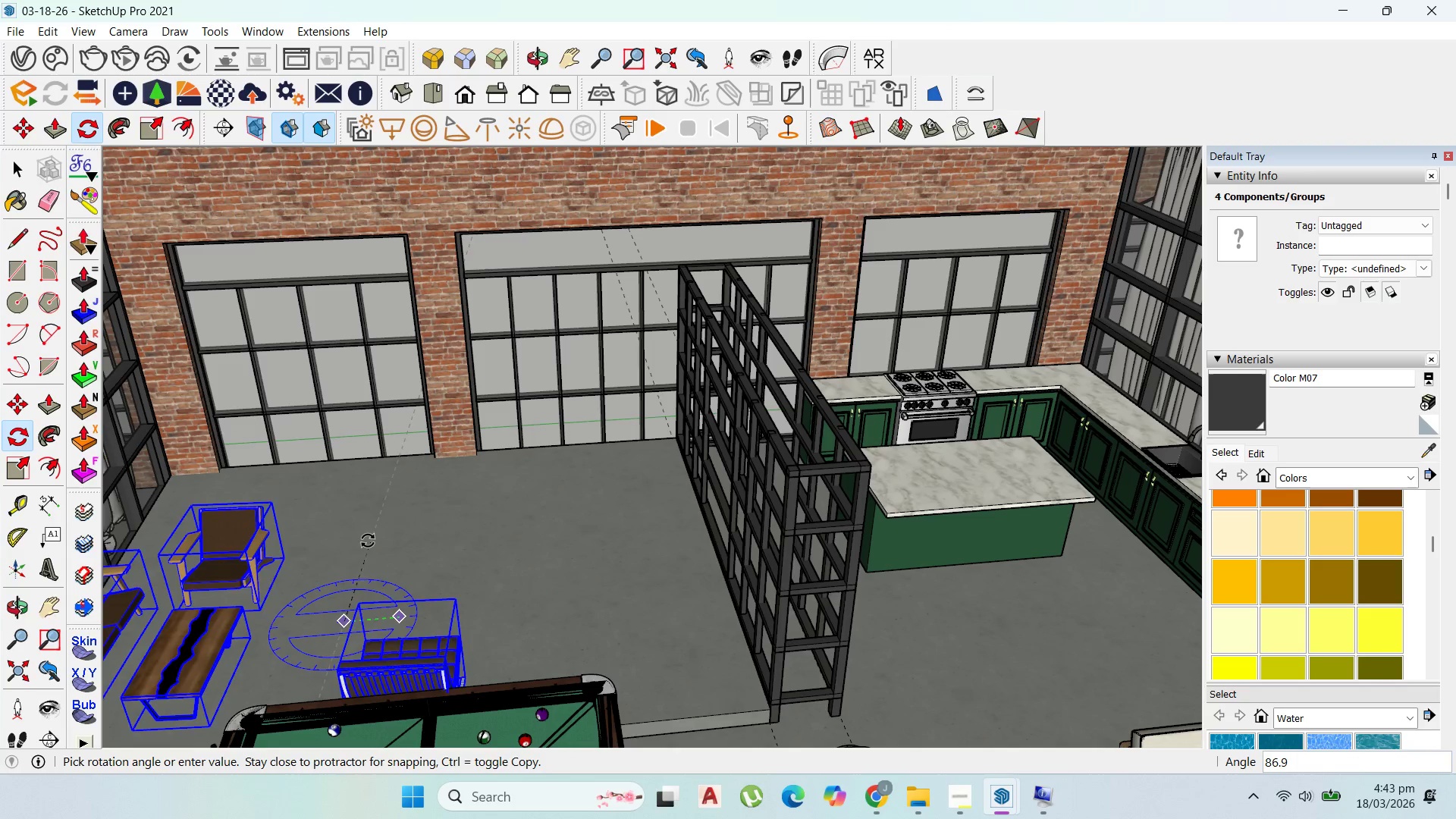 
left_click([359, 537])
 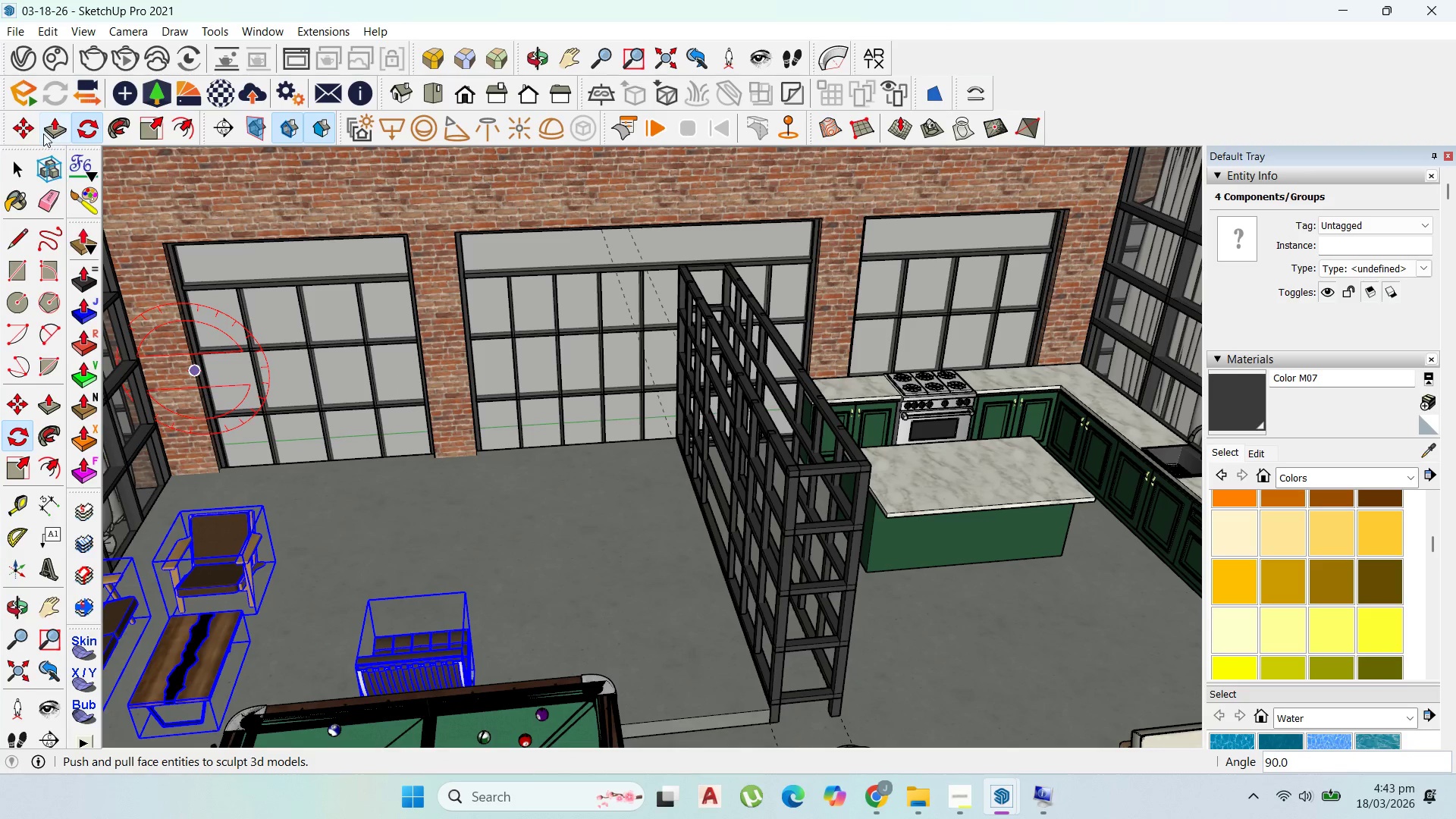 
left_click([32, 127])
 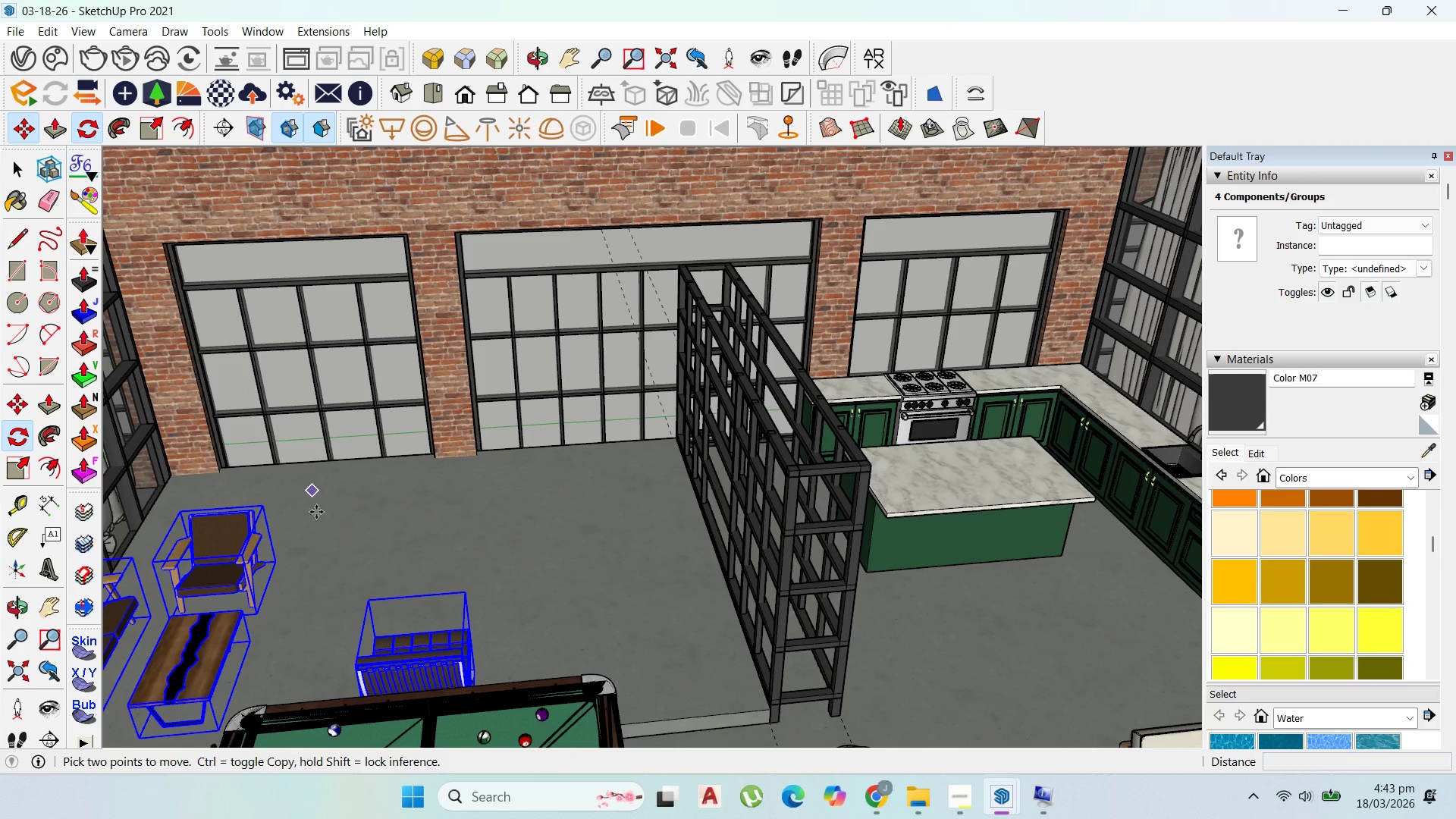 
left_click_drag(start_coordinate=[316, 512], to_coordinate=[334, 512])
 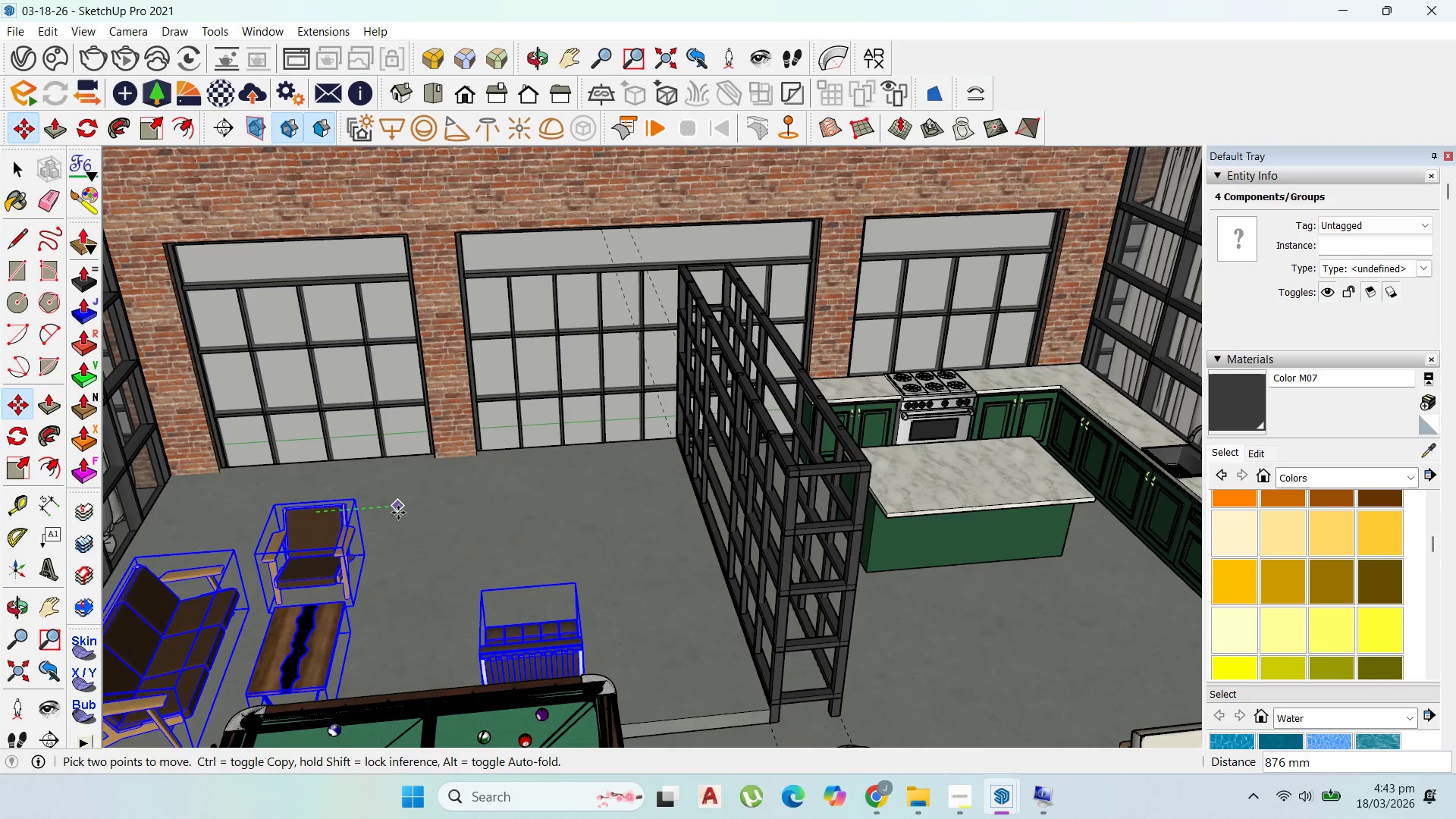 
left_click([398, 513])
 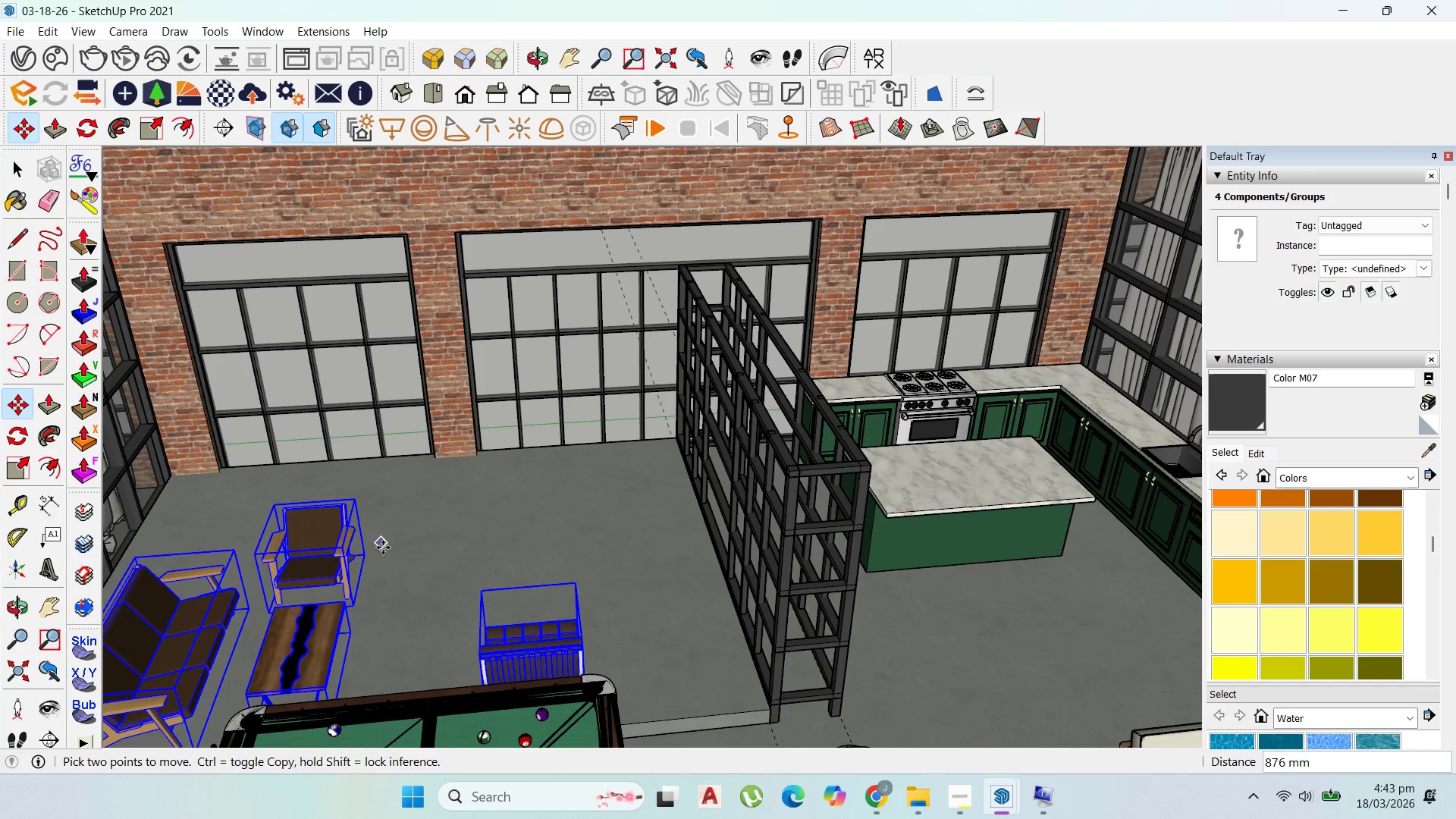 
left_click_drag(start_coordinate=[384, 548], to_coordinate=[384, 541])
 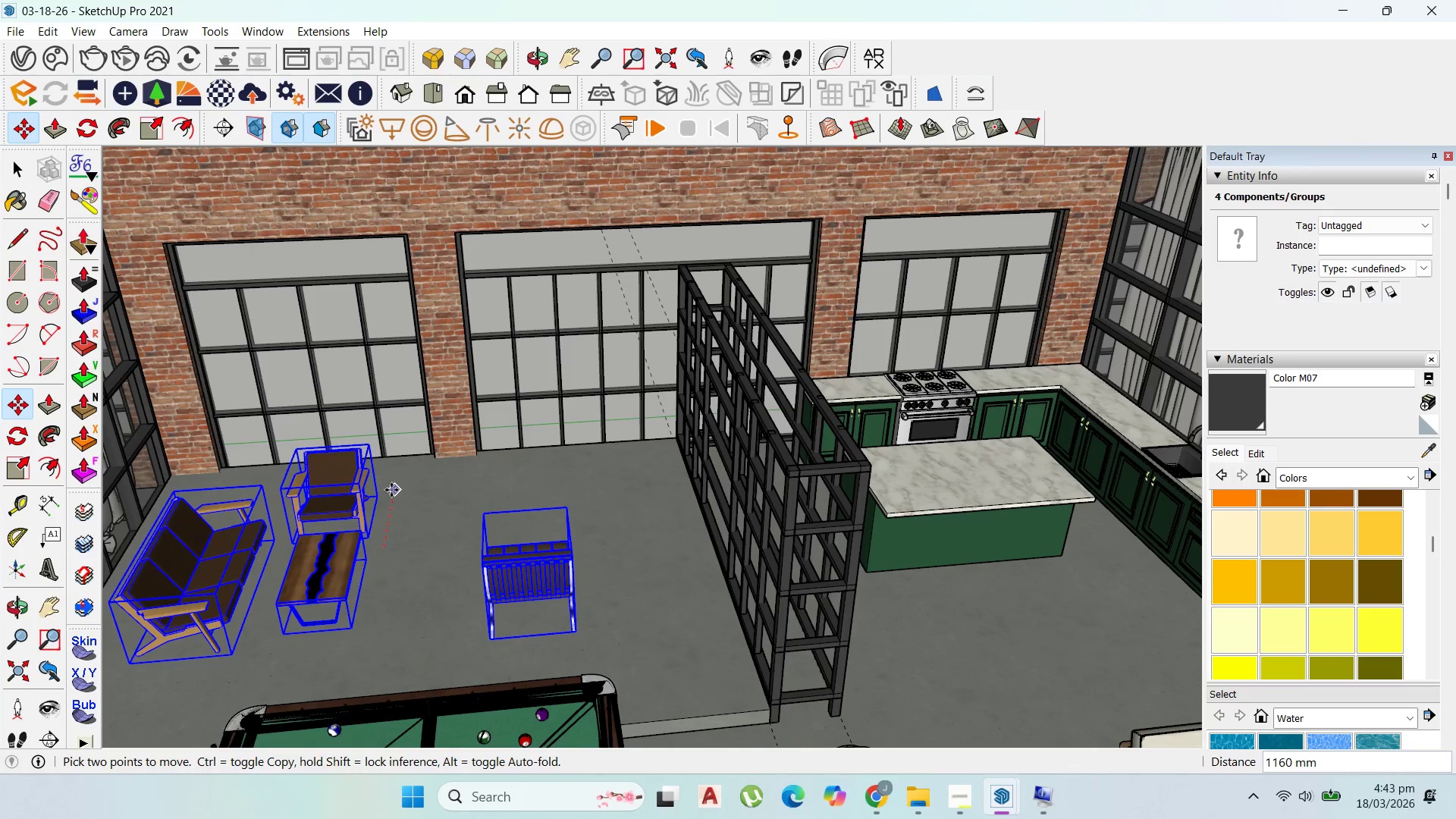 
left_click([391, 490])
 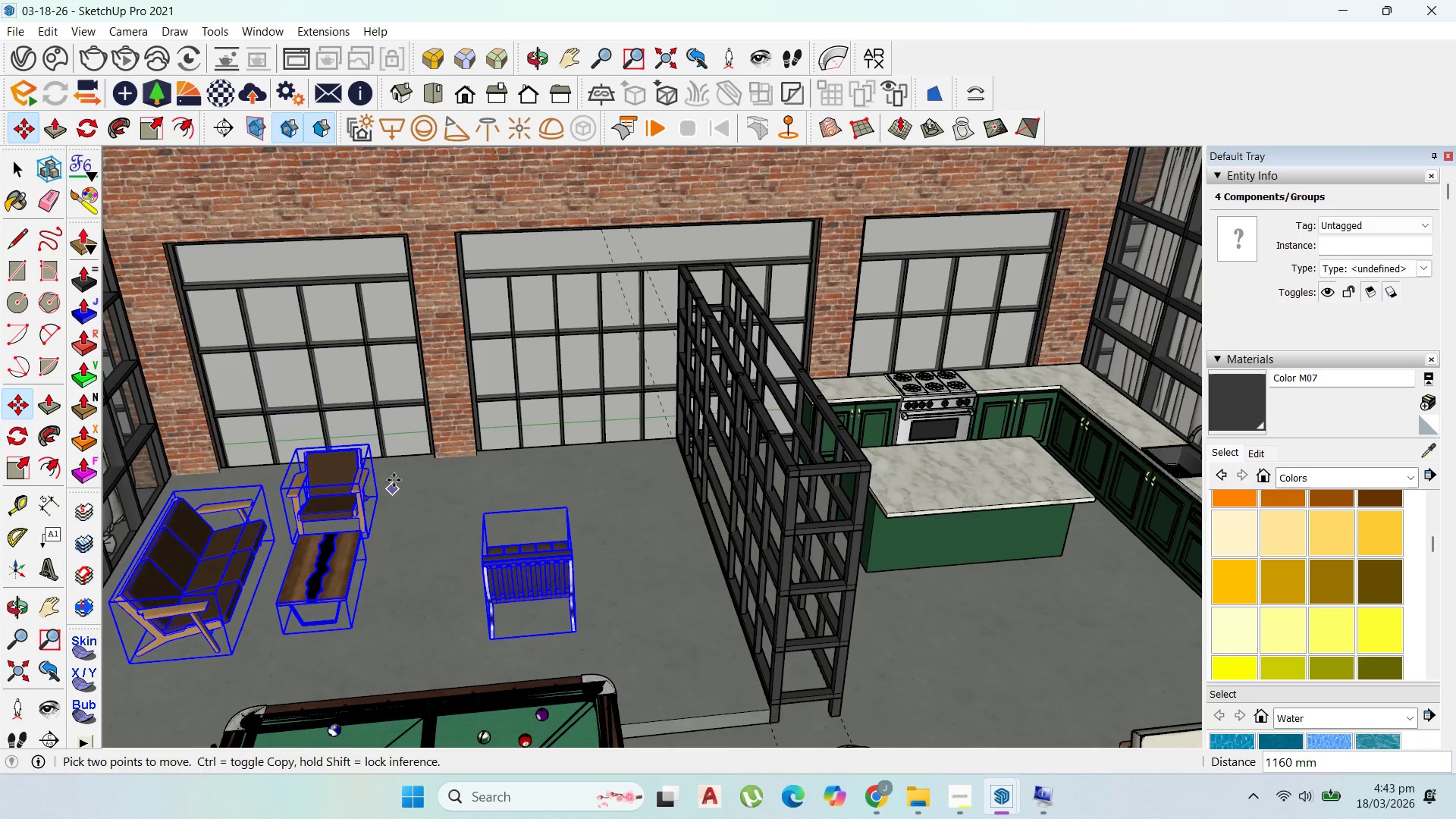 
mouse_move([387, 432])
 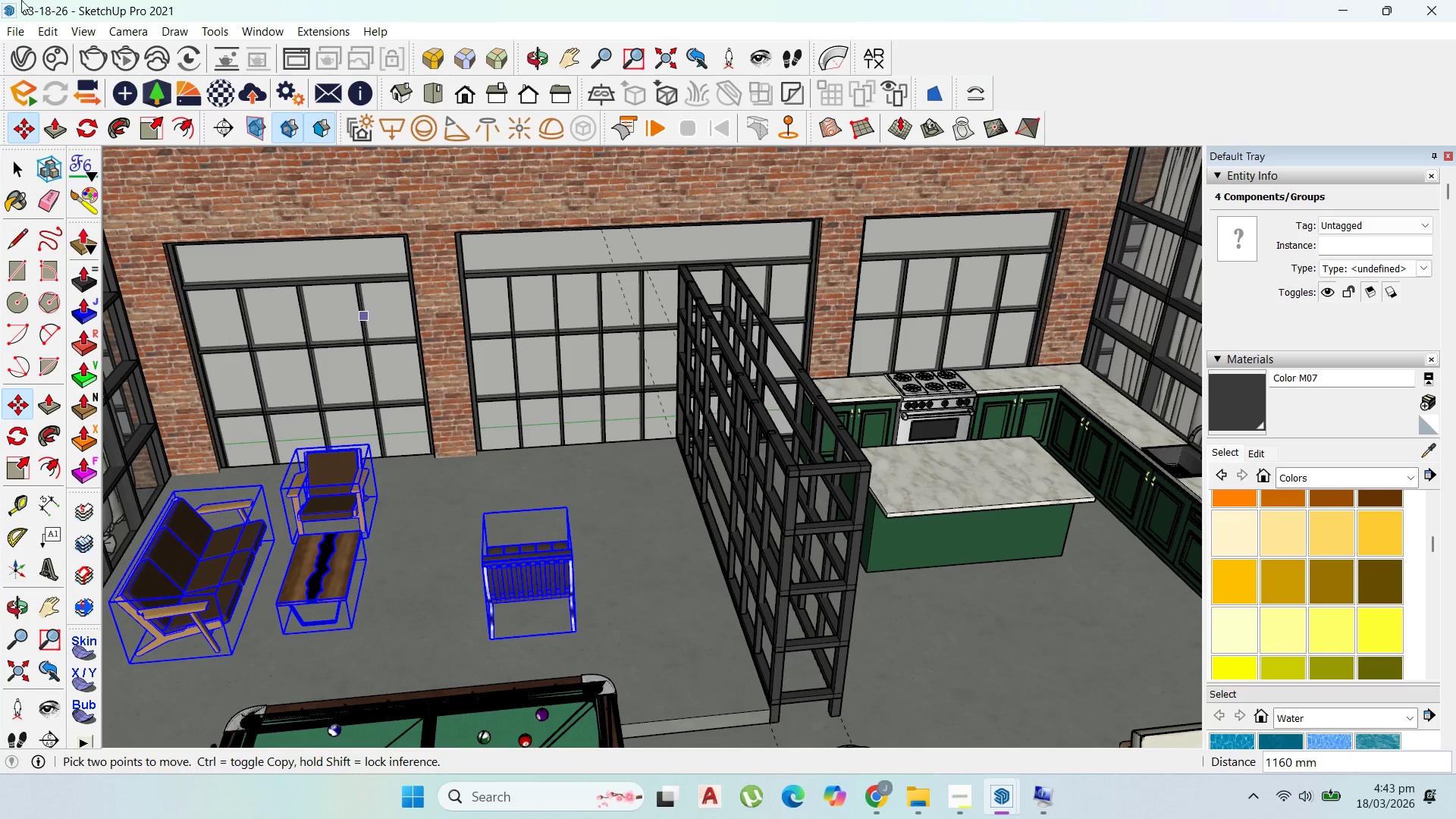 
scroll: coordinate [602, 422], scroll_direction: down, amount: 11.0
 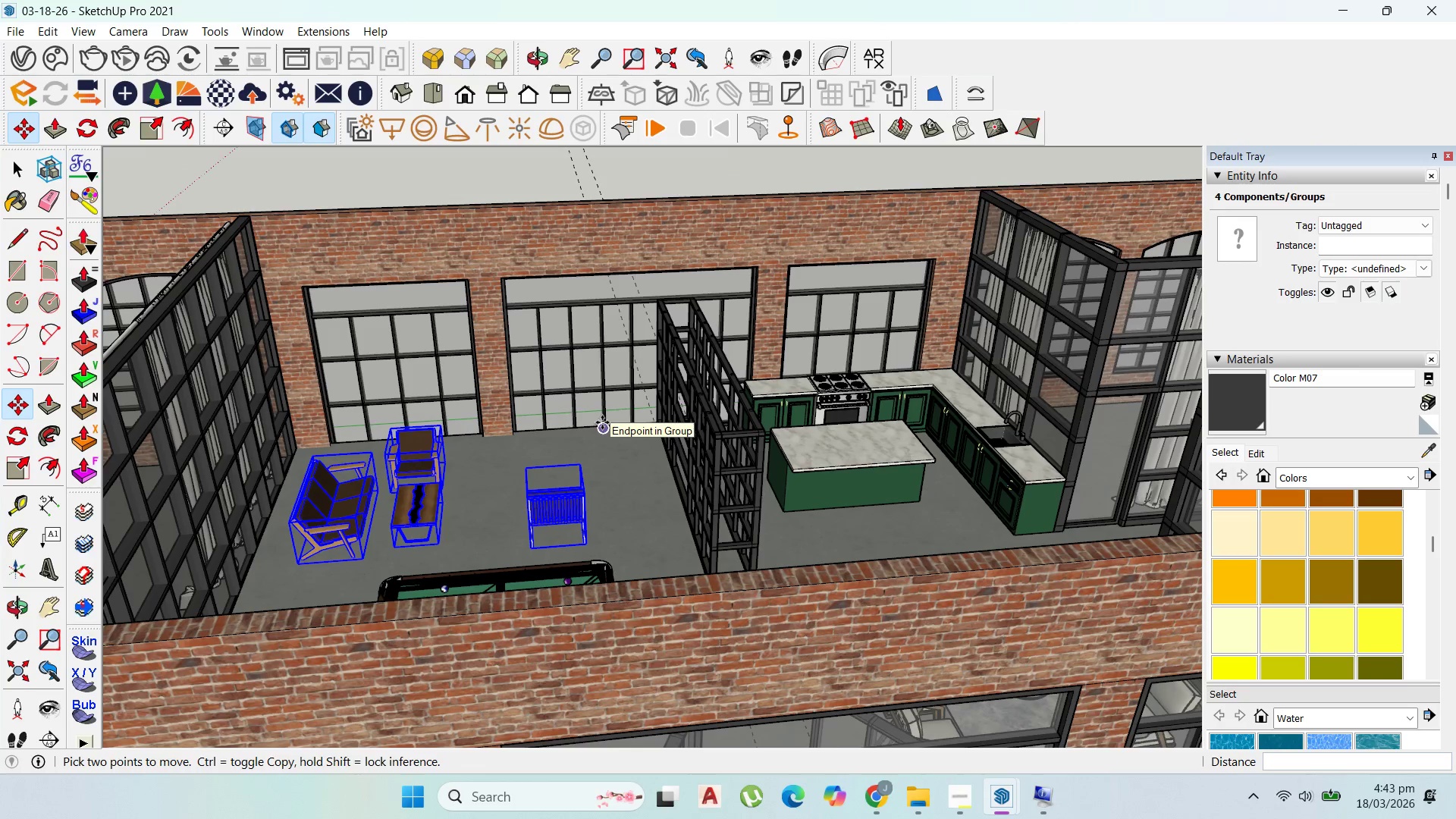 
scroll: coordinate [602, 422], scroll_direction: up, amount: 4.0
 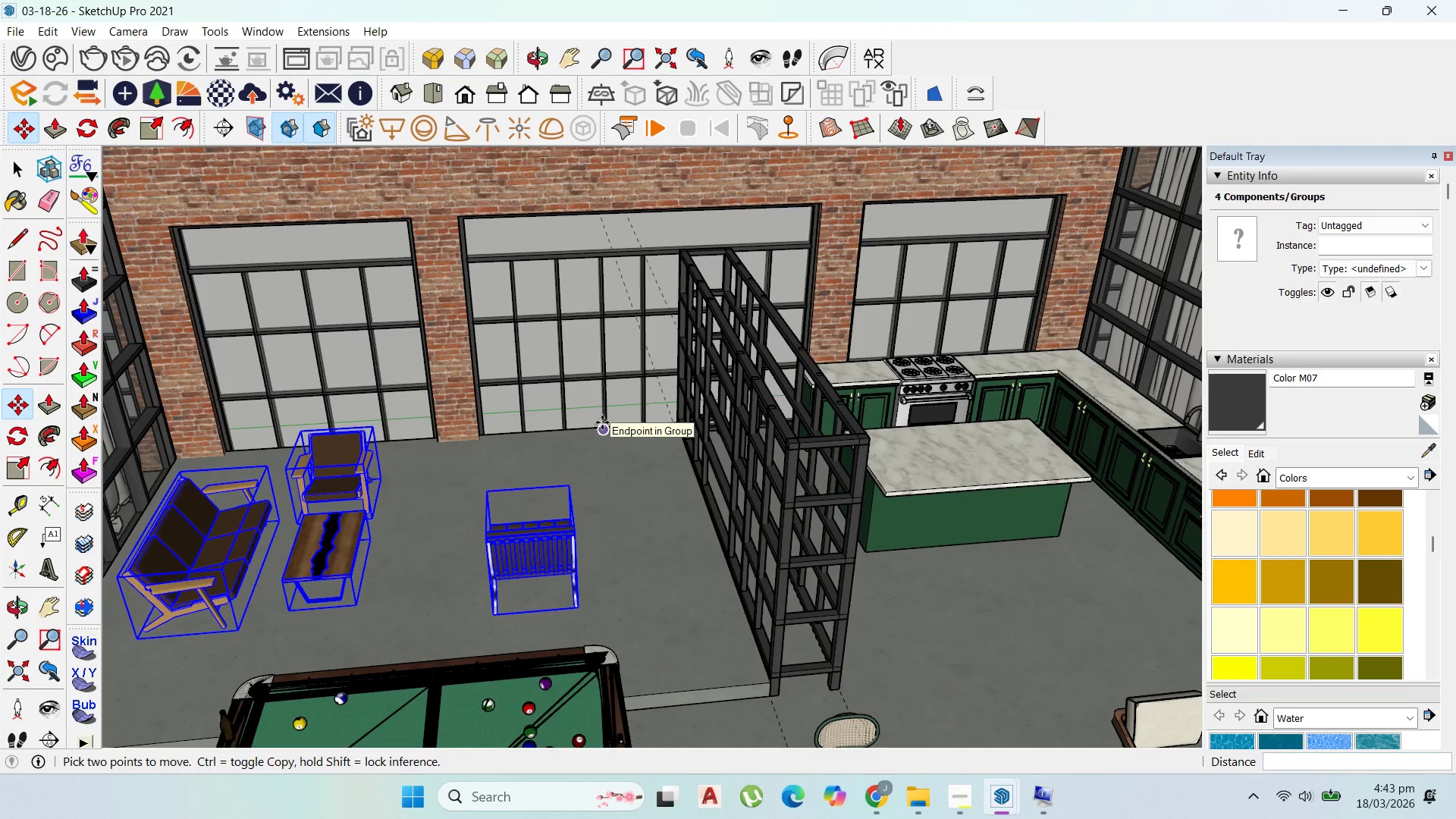 
scroll: coordinate [602, 422], scroll_direction: down, amount: 2.0
 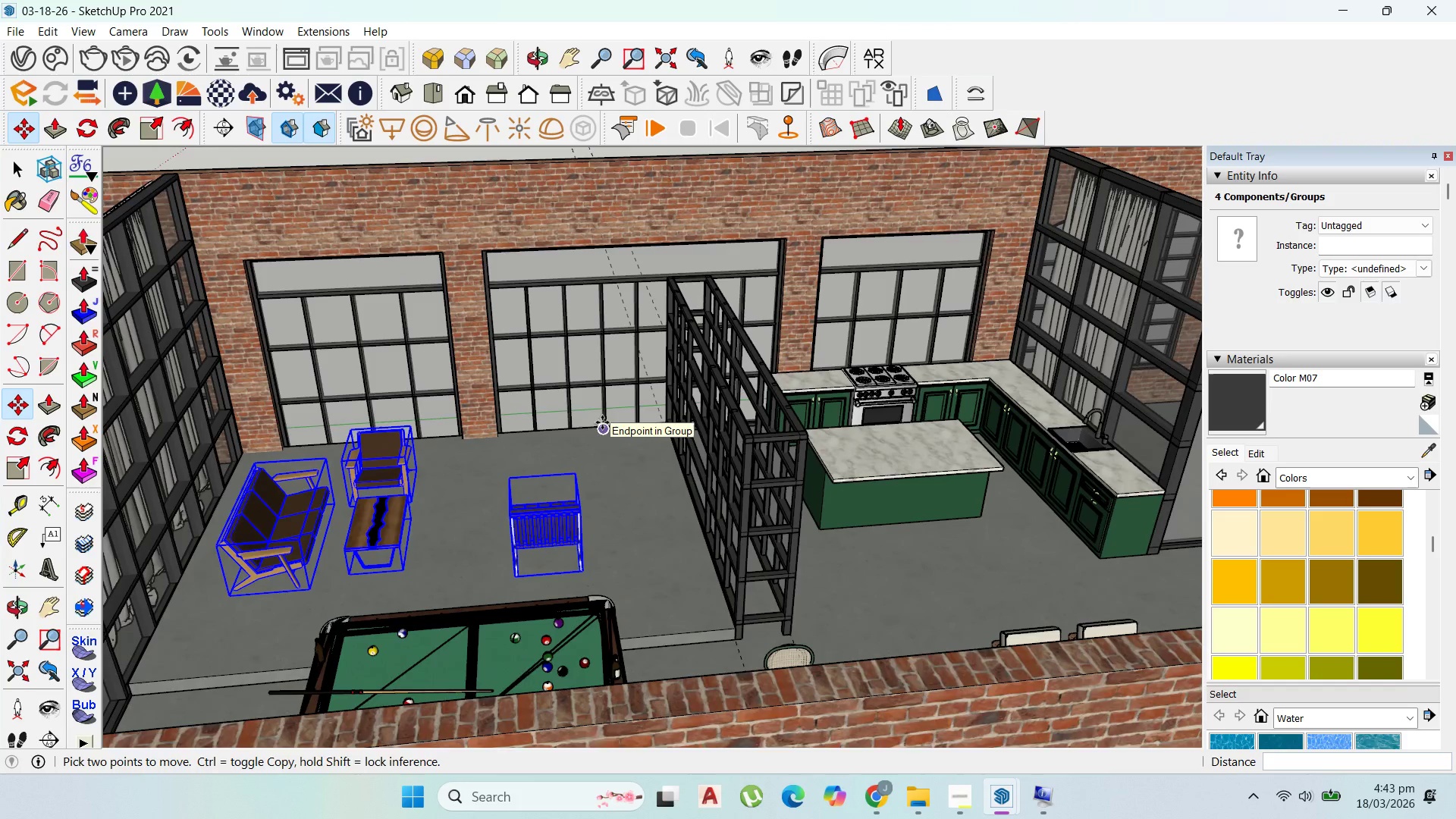 
scroll: coordinate [602, 422], scroll_direction: up, amount: 2.0
 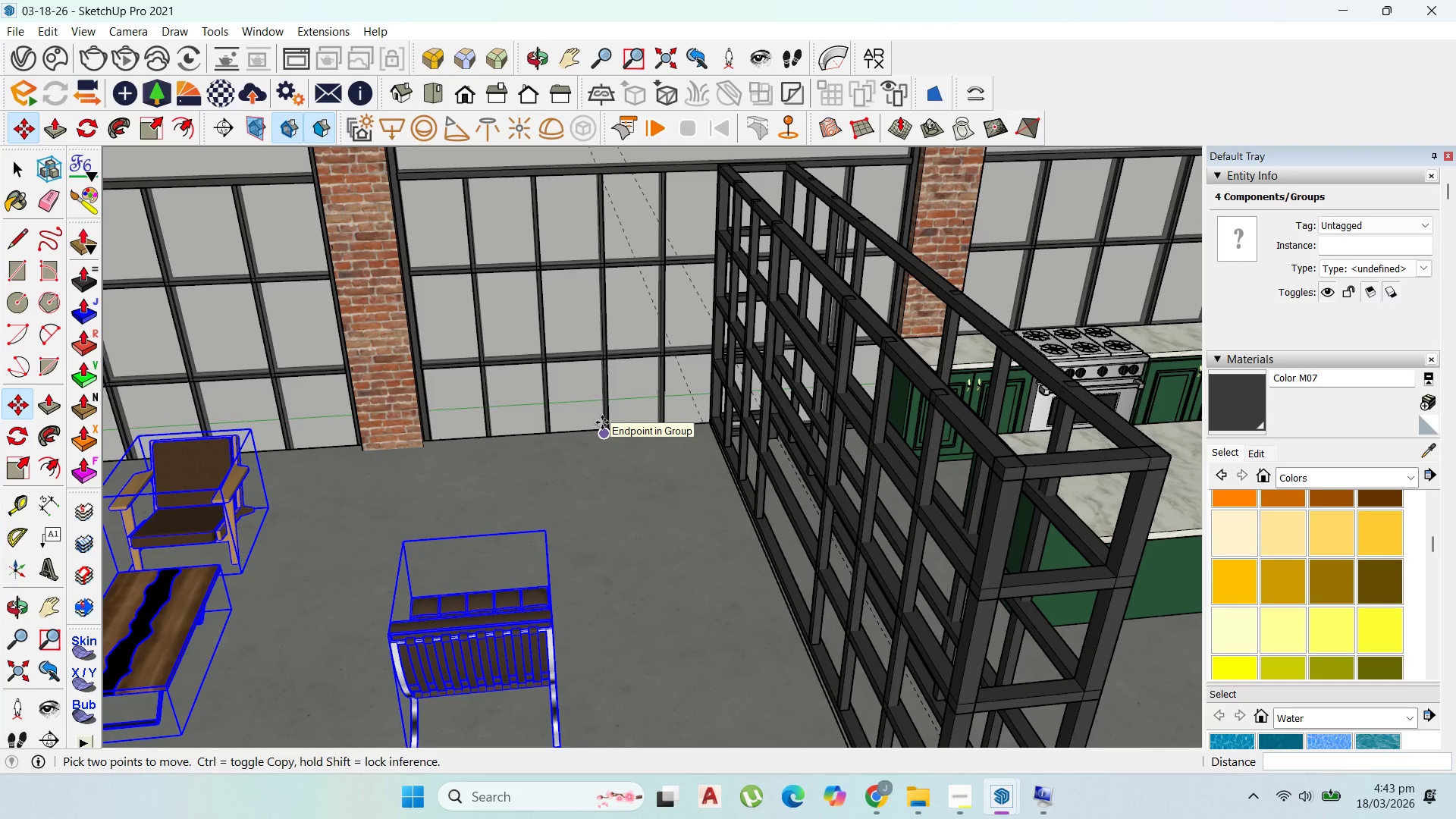 
scroll: coordinate [602, 422], scroll_direction: down, amount: 4.0
 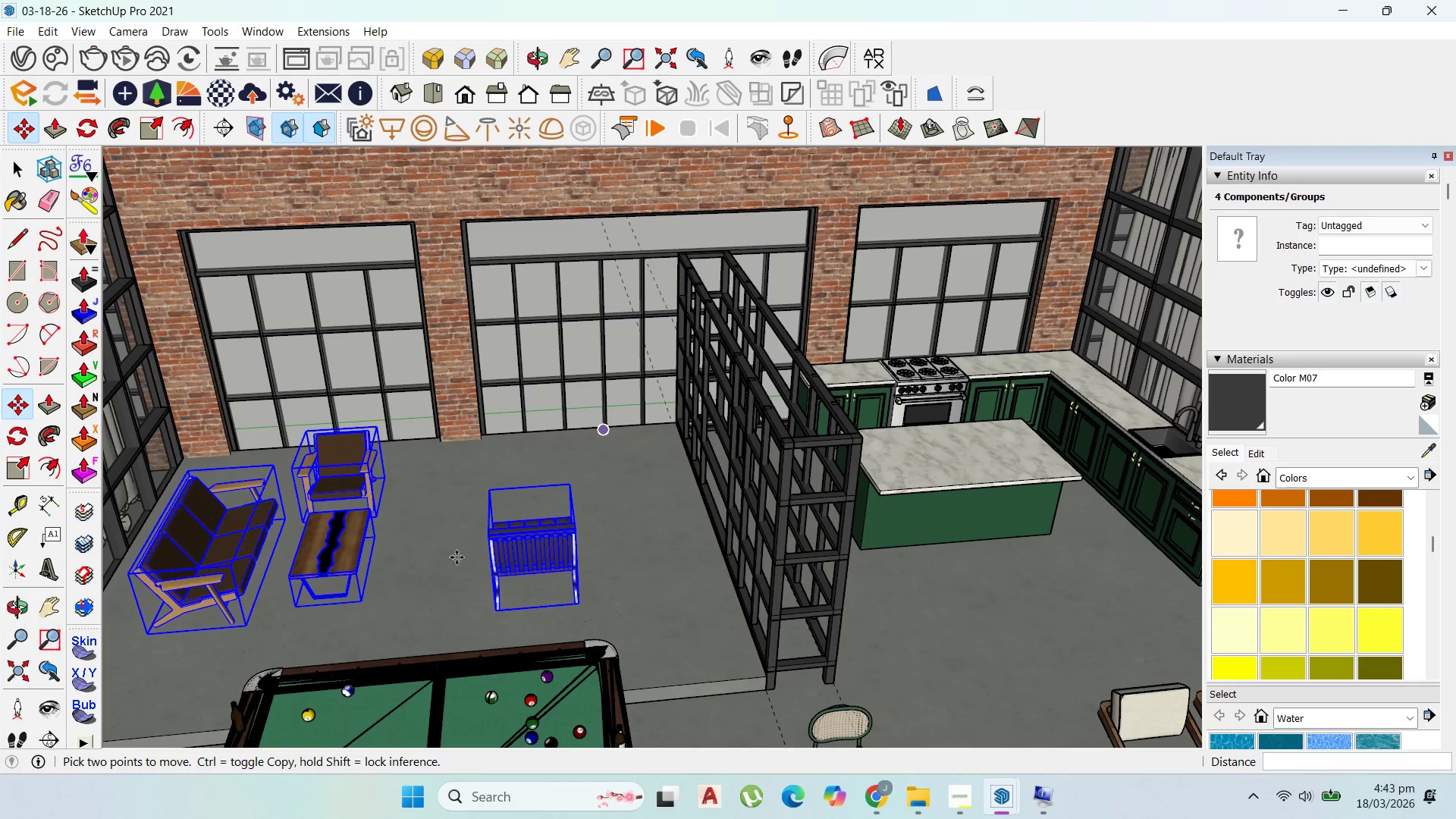 
scroll: coordinate [562, 572], scroll_direction: up, amount: 1.0
 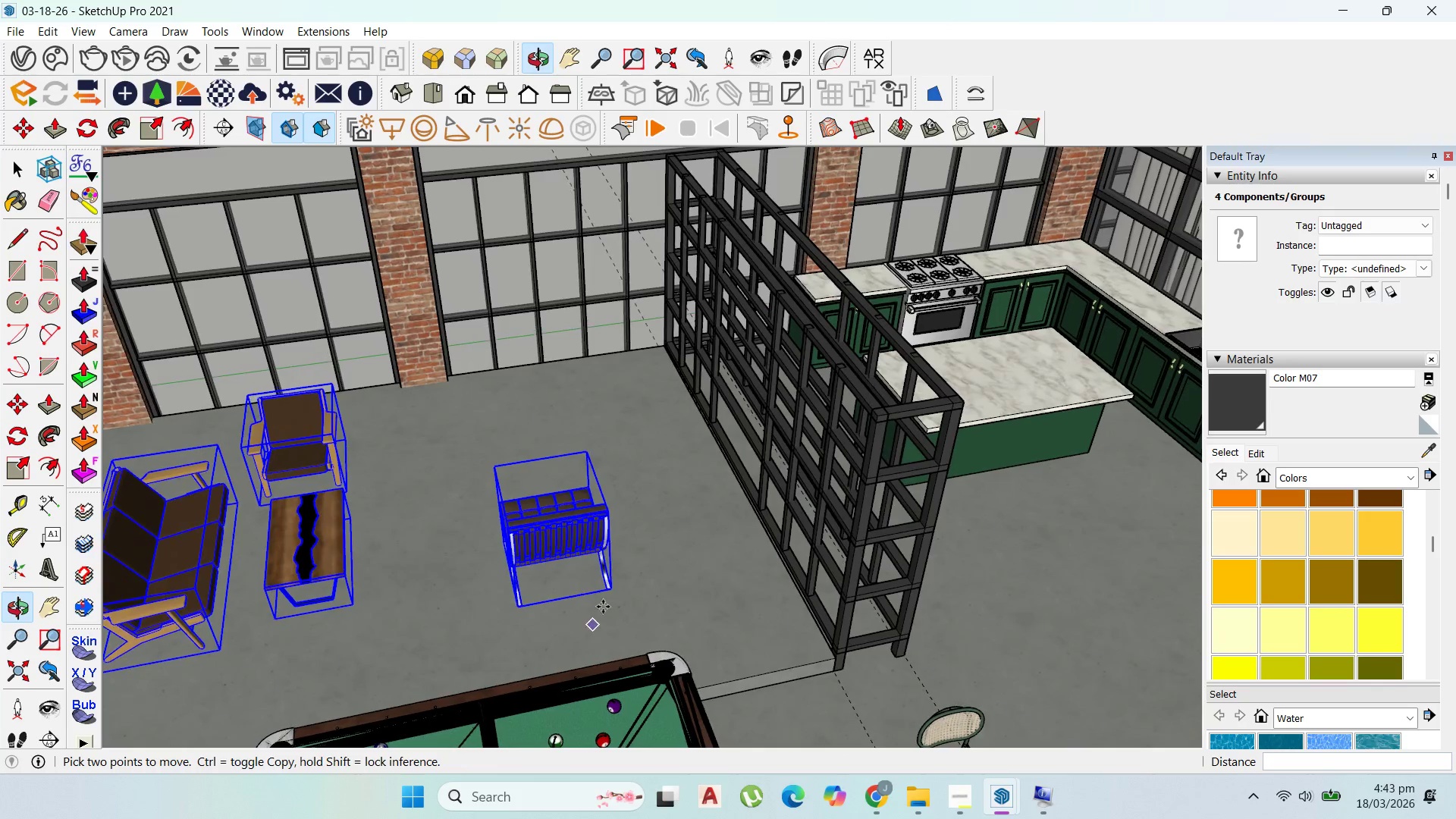 
left_click_drag(start_coordinate=[672, 584], to_coordinate=[664, 588])
 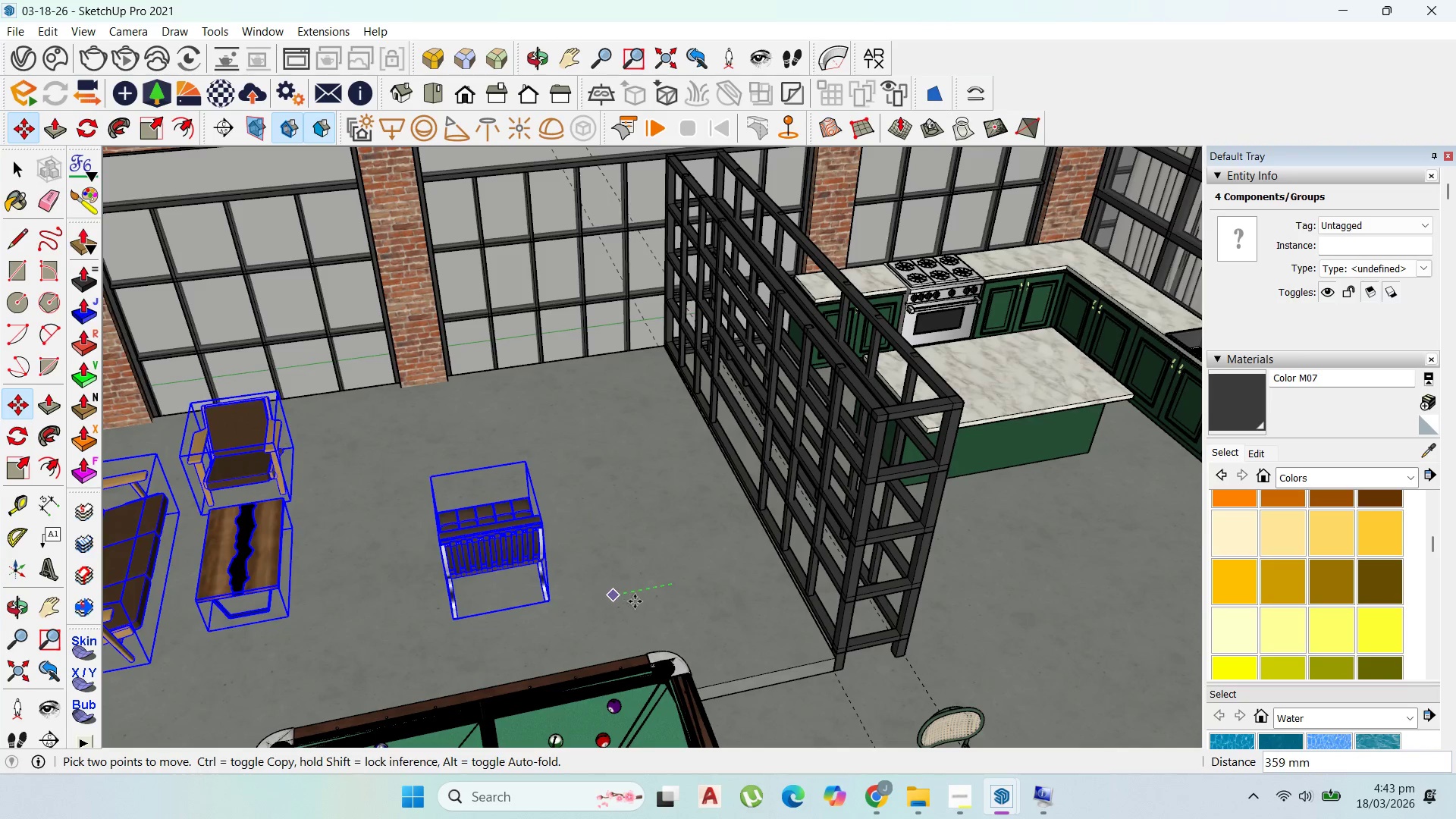 
left_click([637, 601])
 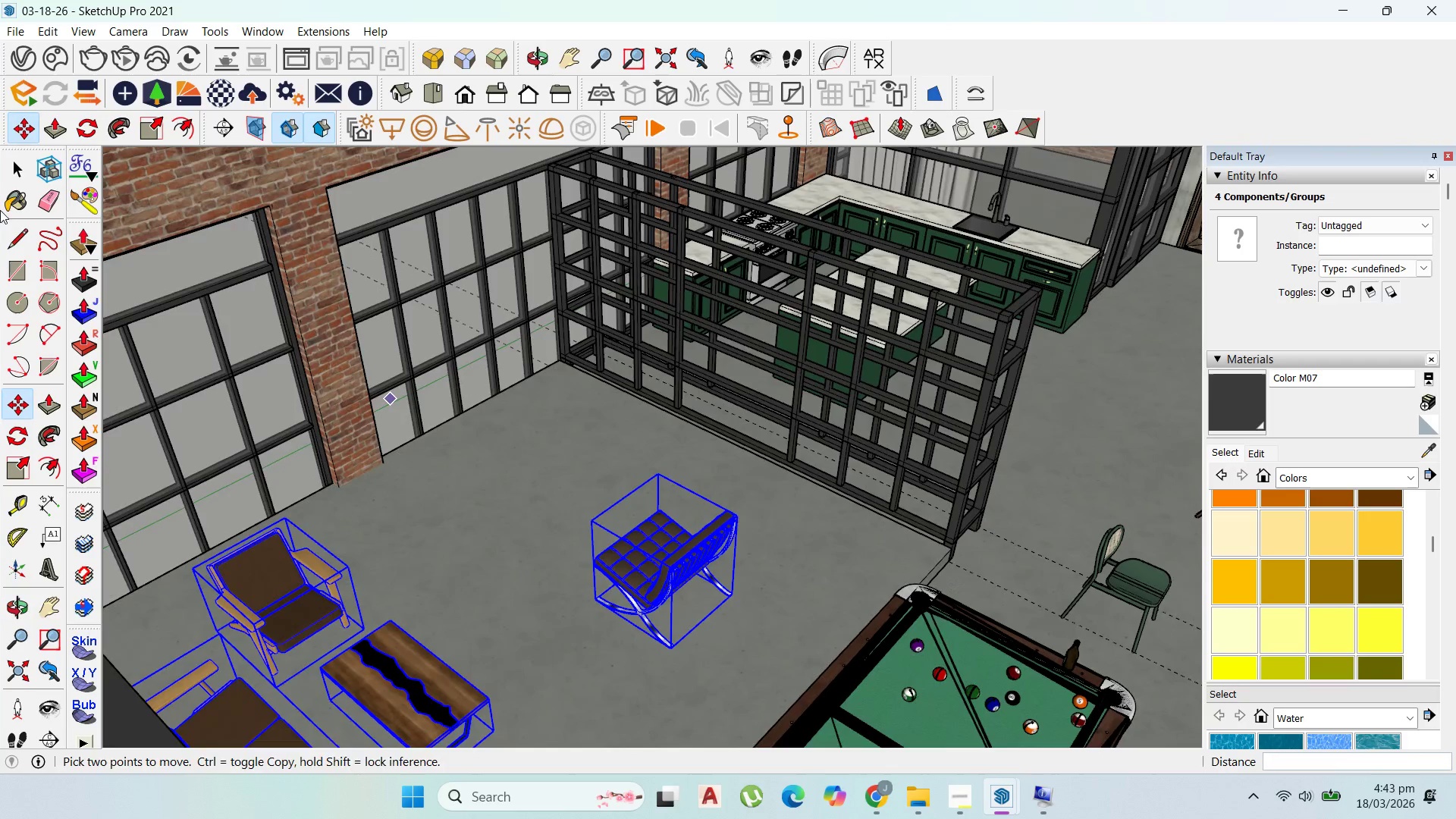 
left_click([11, 162])
 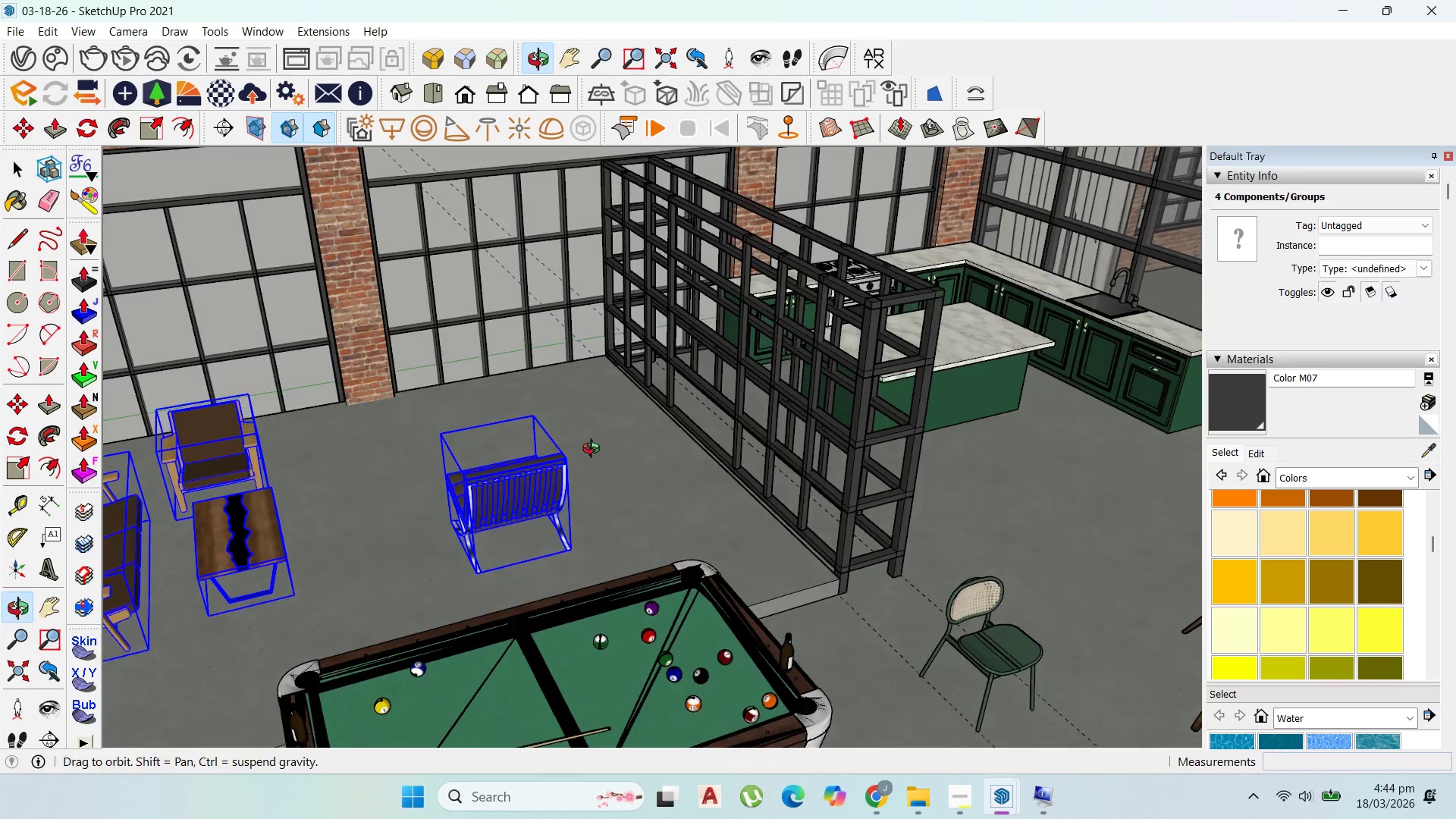 
scroll: coordinate [649, 413], scroll_direction: down, amount: 2.0
 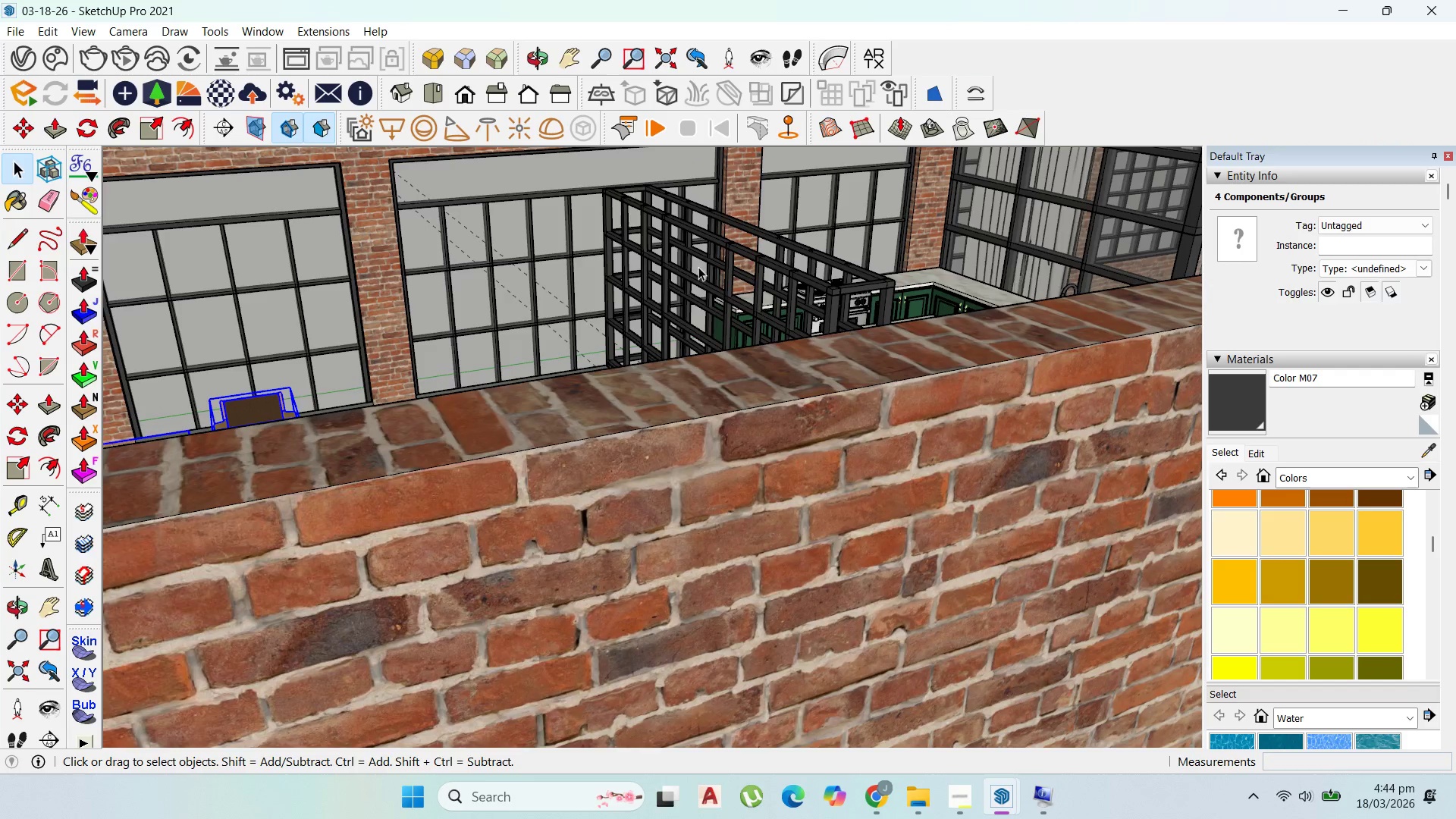 
scroll: coordinate [709, 242], scroll_direction: up, amount: 4.0
 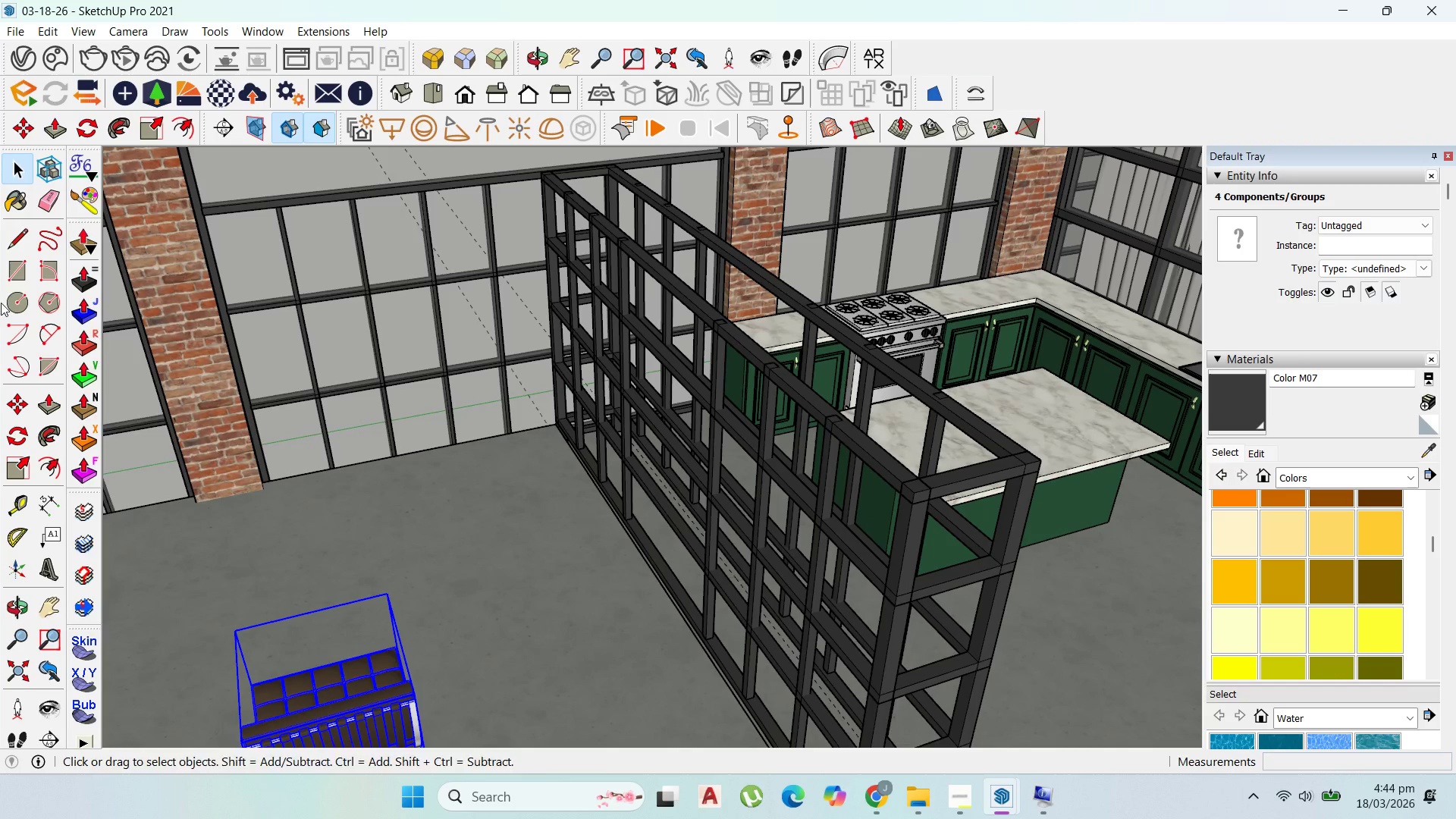 
left_click([15, 271])
 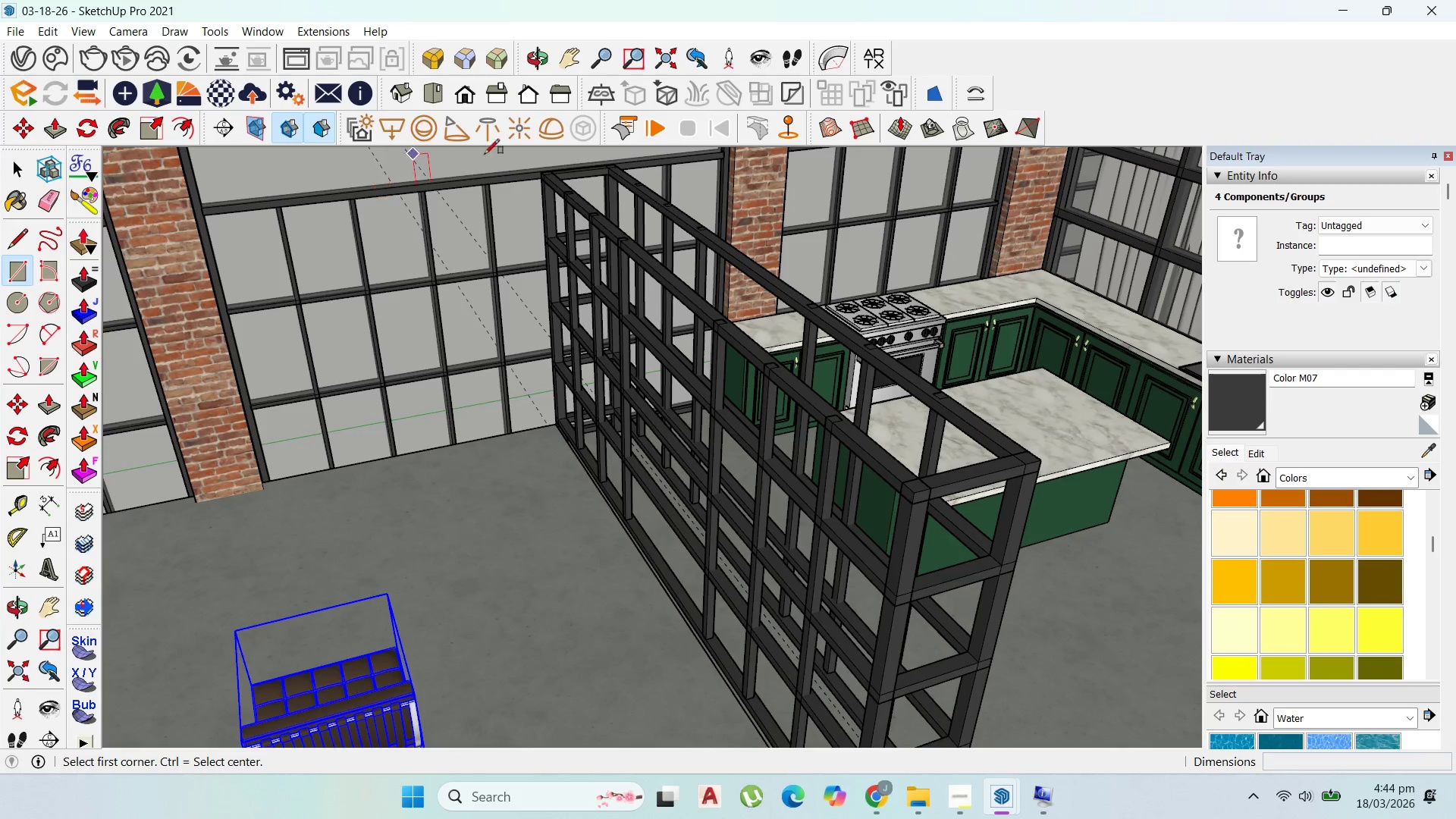 
scroll: coordinate [549, 164], scroll_direction: up, amount: 5.0
 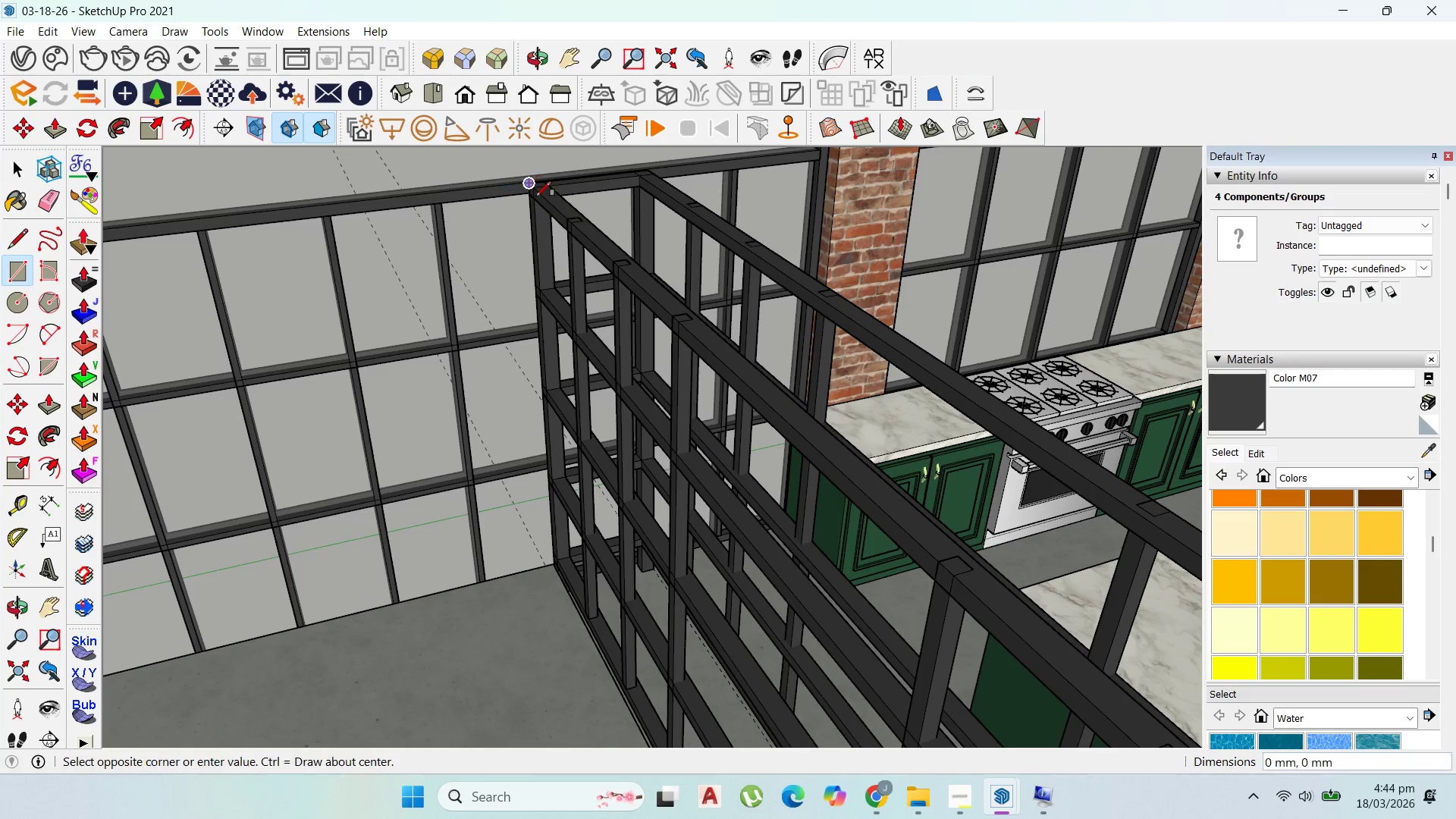 
scroll: coordinate [580, 238], scroll_direction: down, amount: 7.0
 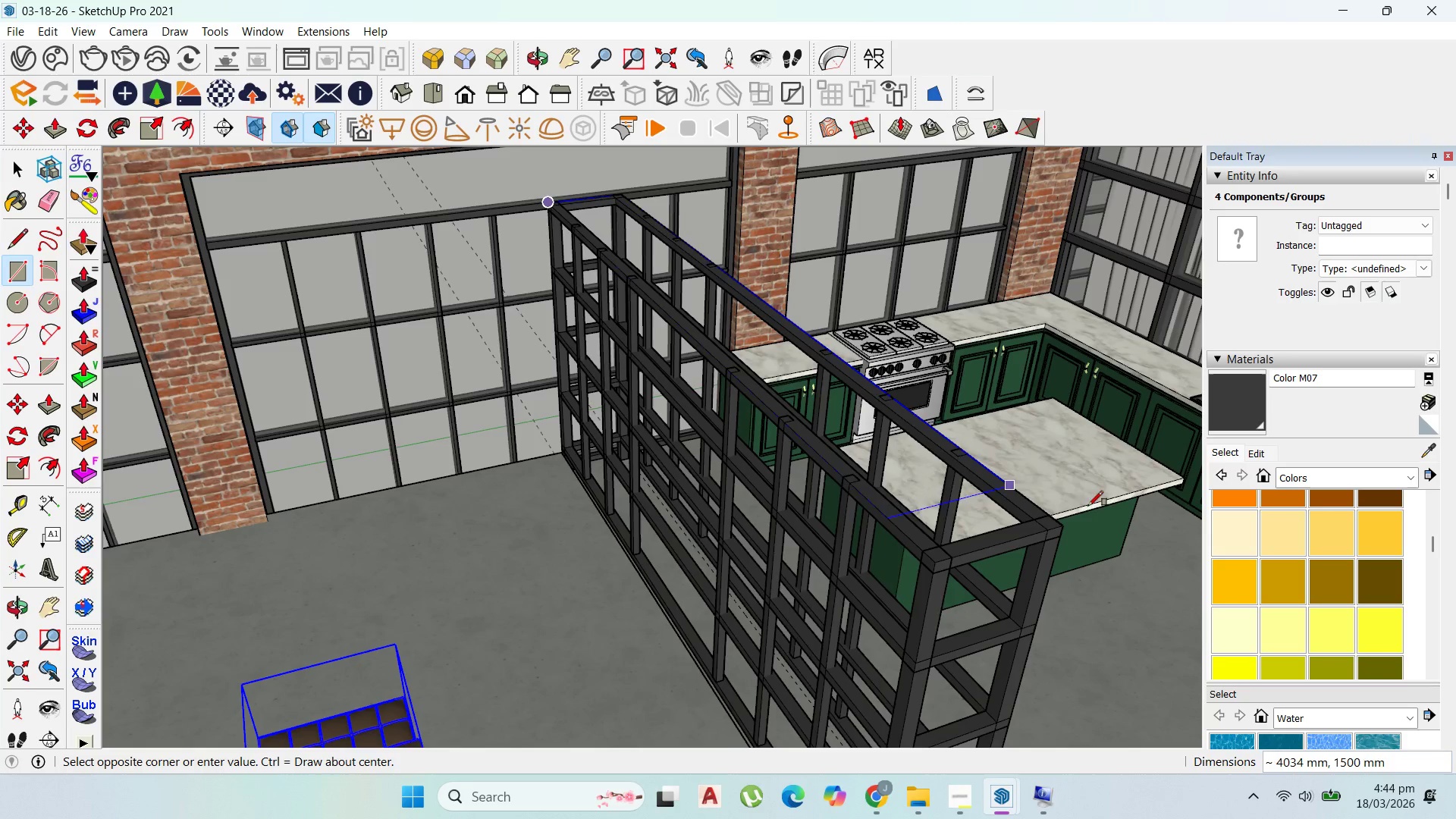 
scroll: coordinate [1090, 518], scroll_direction: up, amount: 2.0
 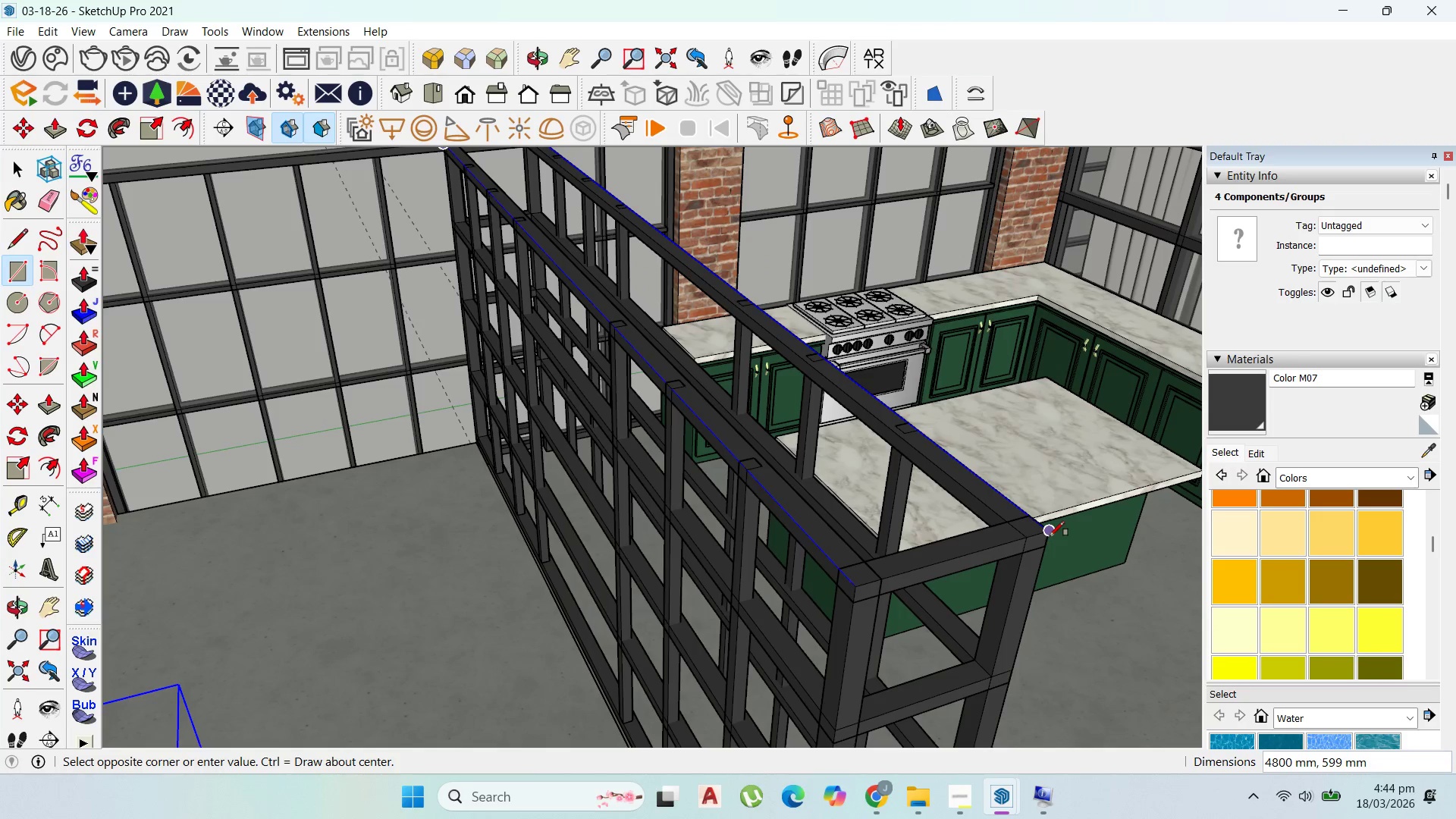 
left_click([1050, 536])
 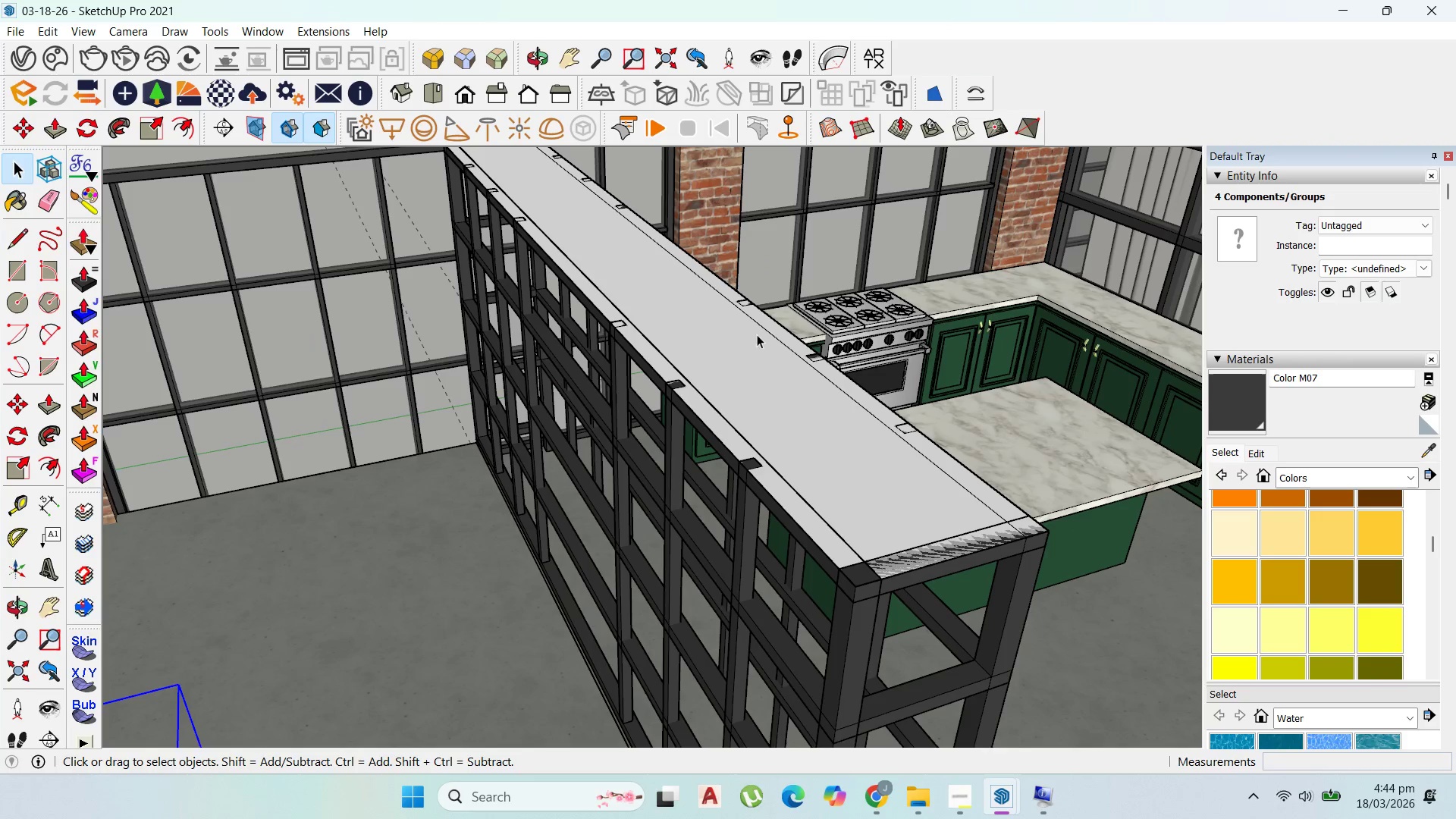 
double_click([805, 404])
 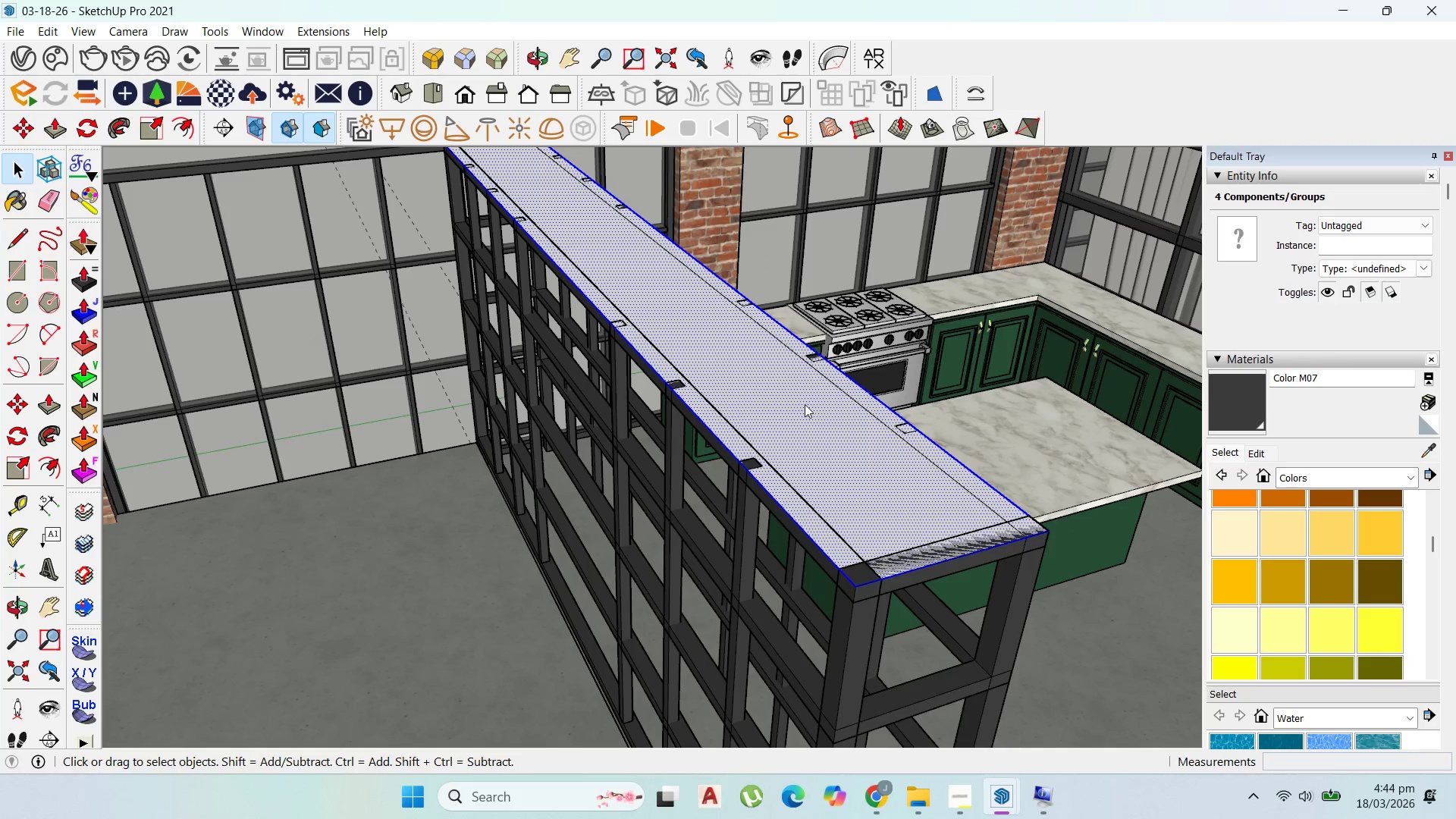 
right_click([805, 404])
 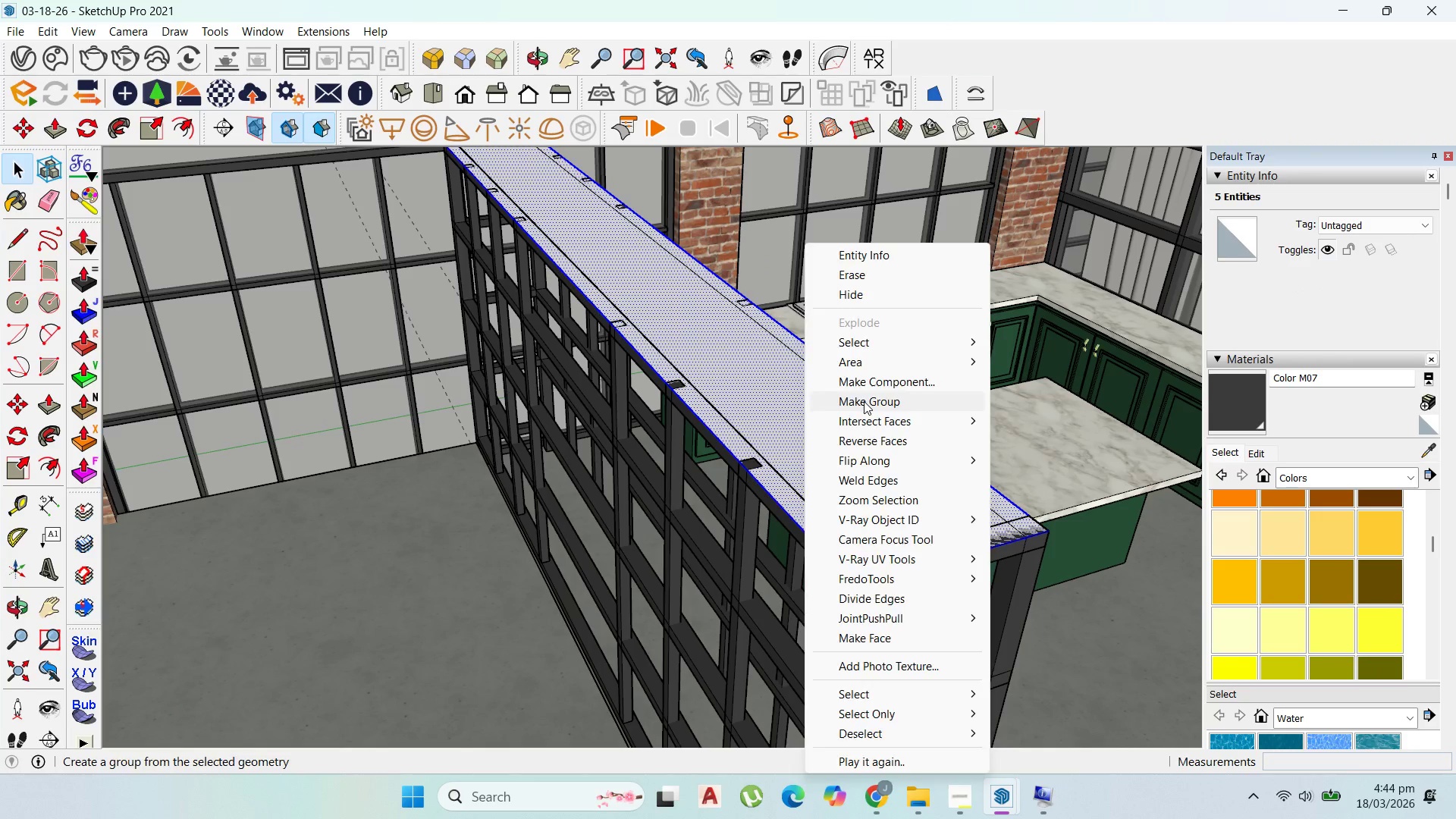 
double_click([839, 409])
 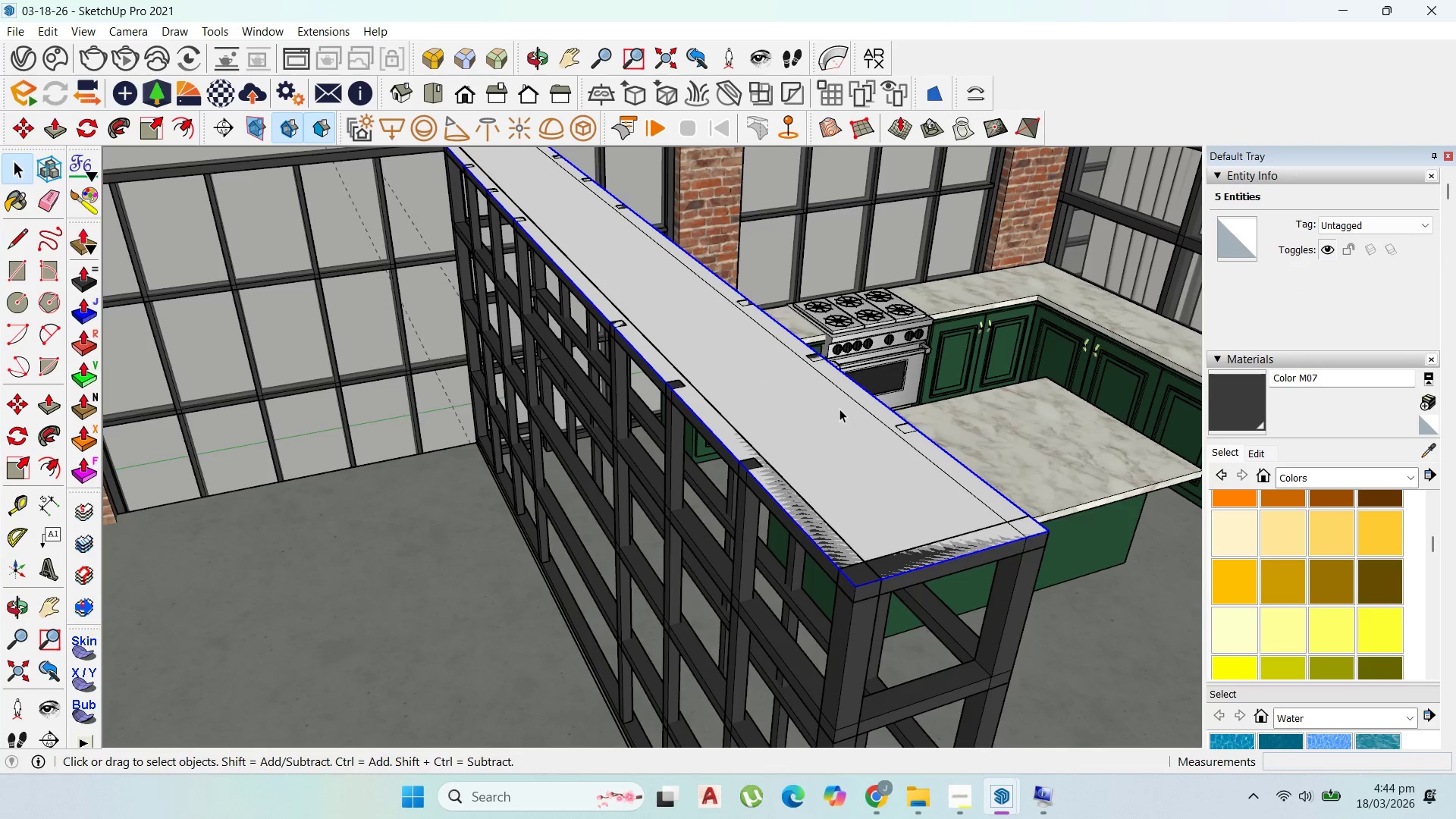 
triple_click([839, 409])
 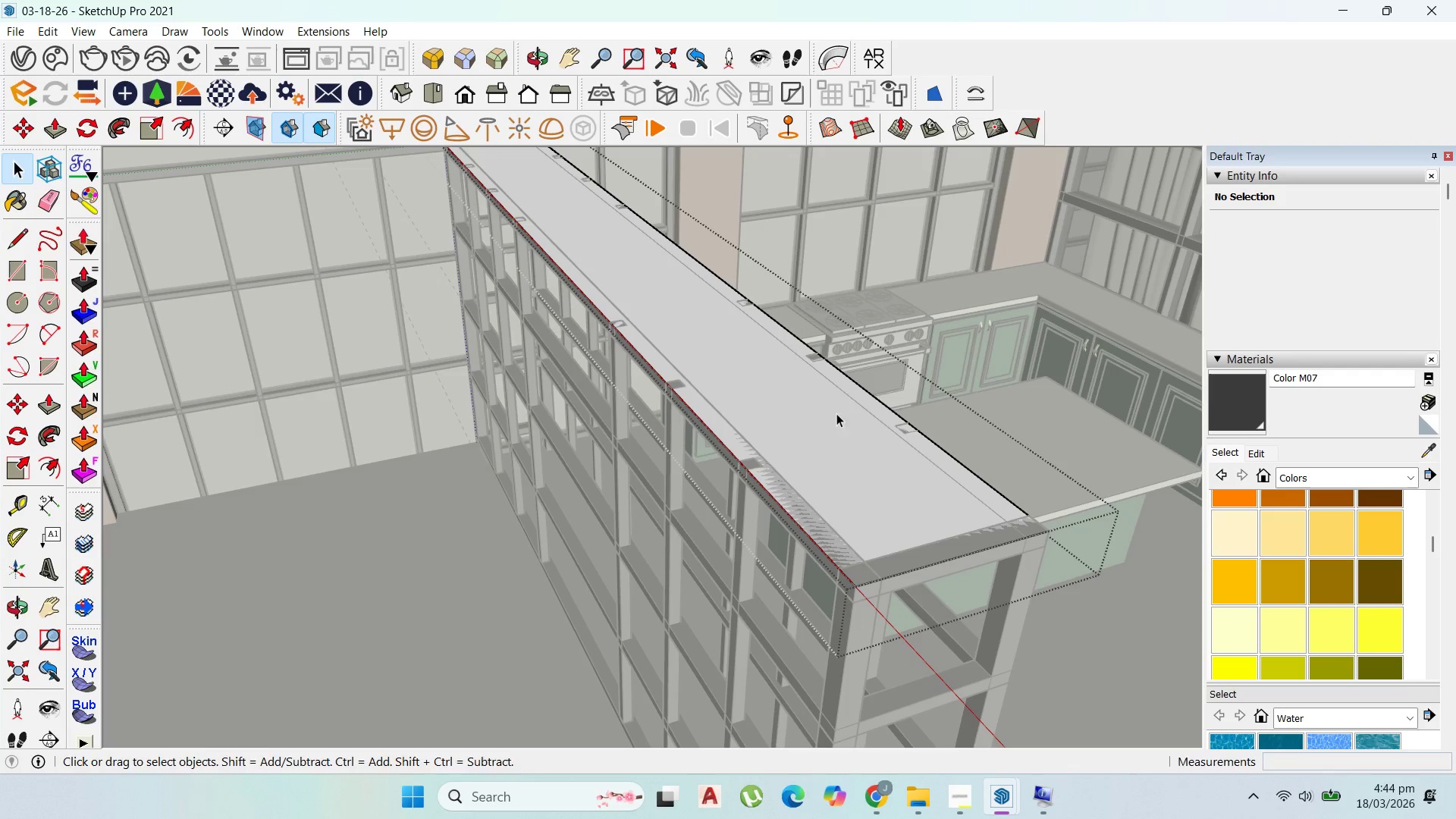 
type(p20)
 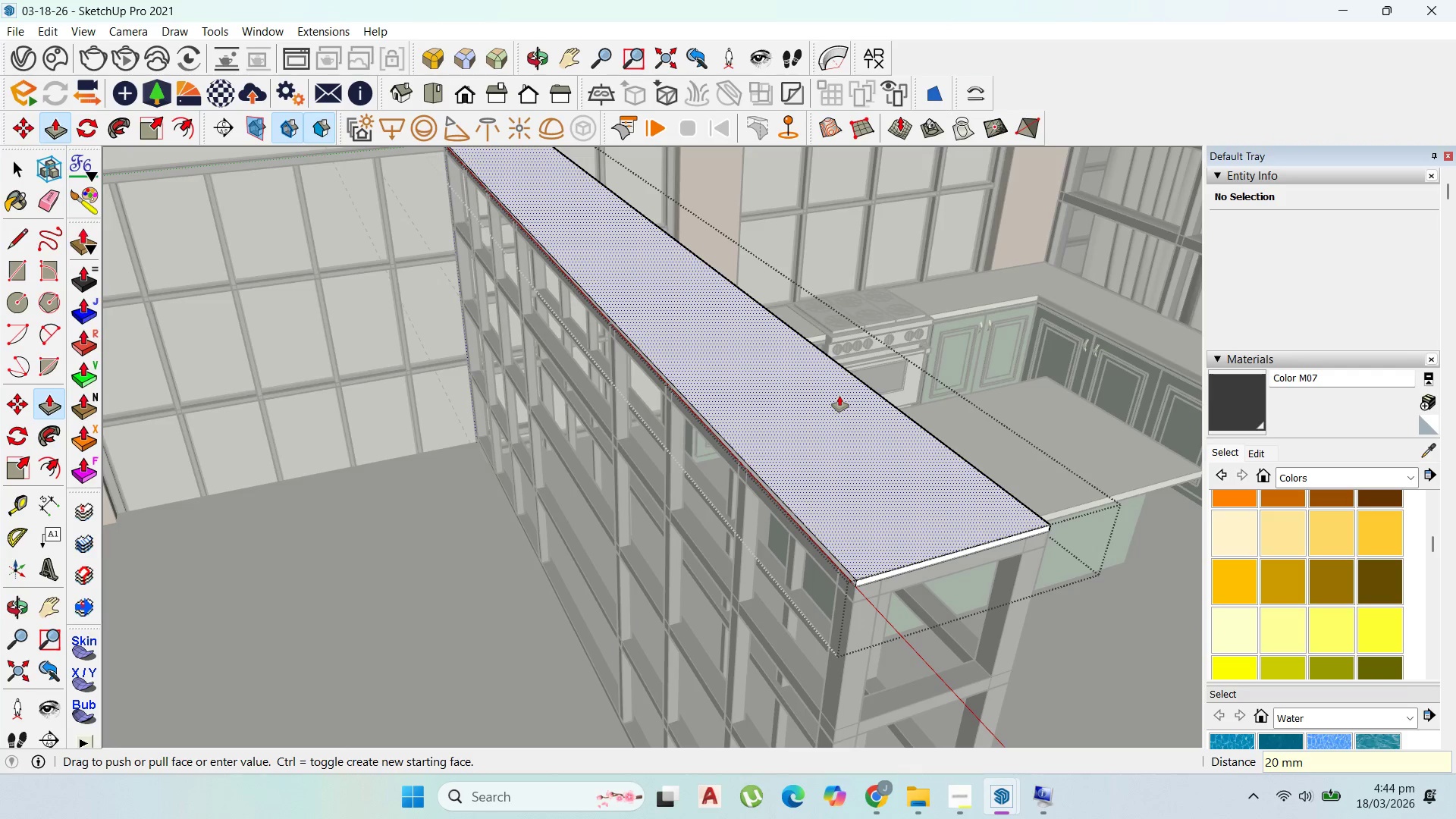 
left_click_drag(start_coordinate=[835, 415], to_coordinate=[839, 396])
 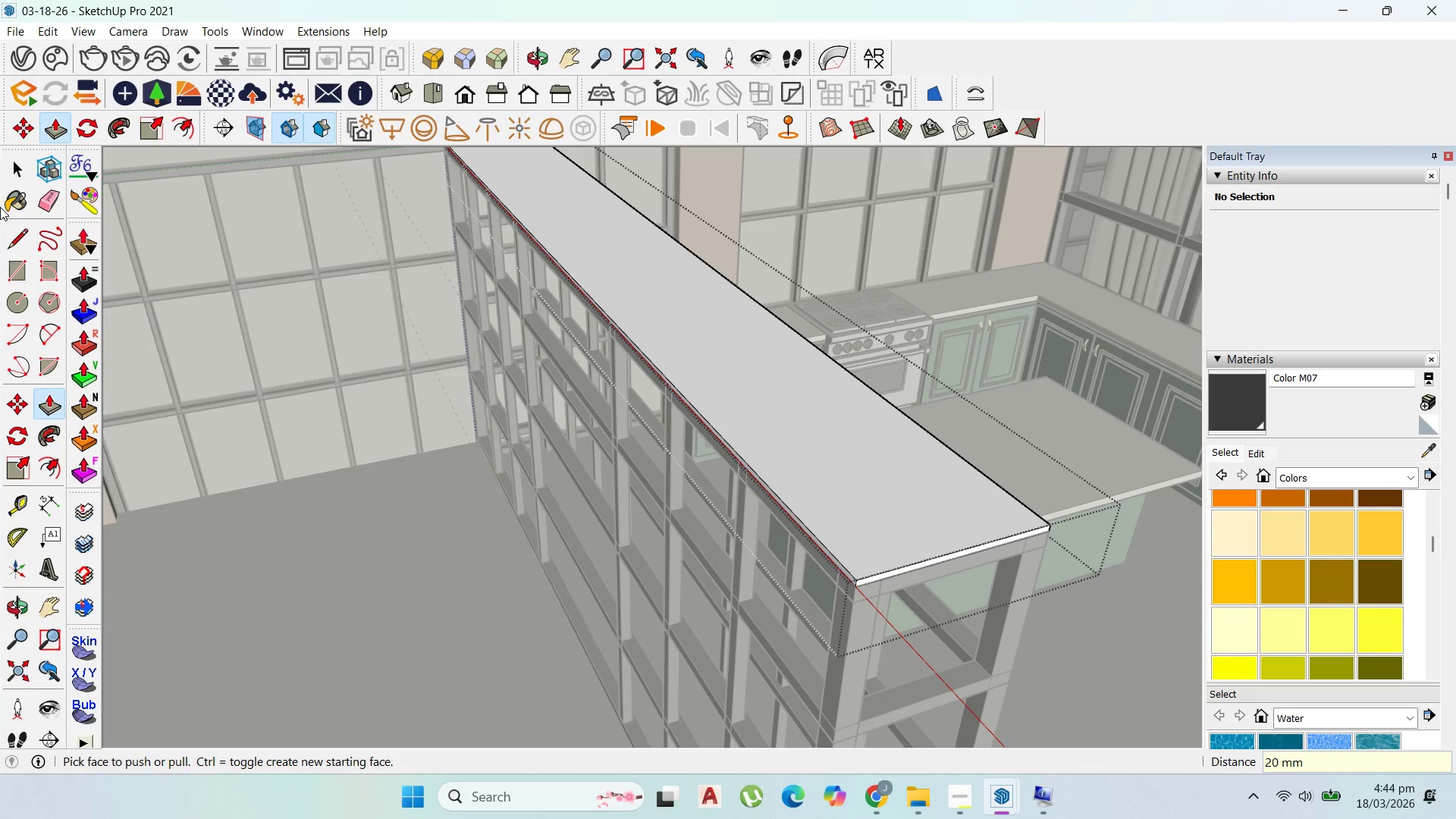 
key(Enter)
 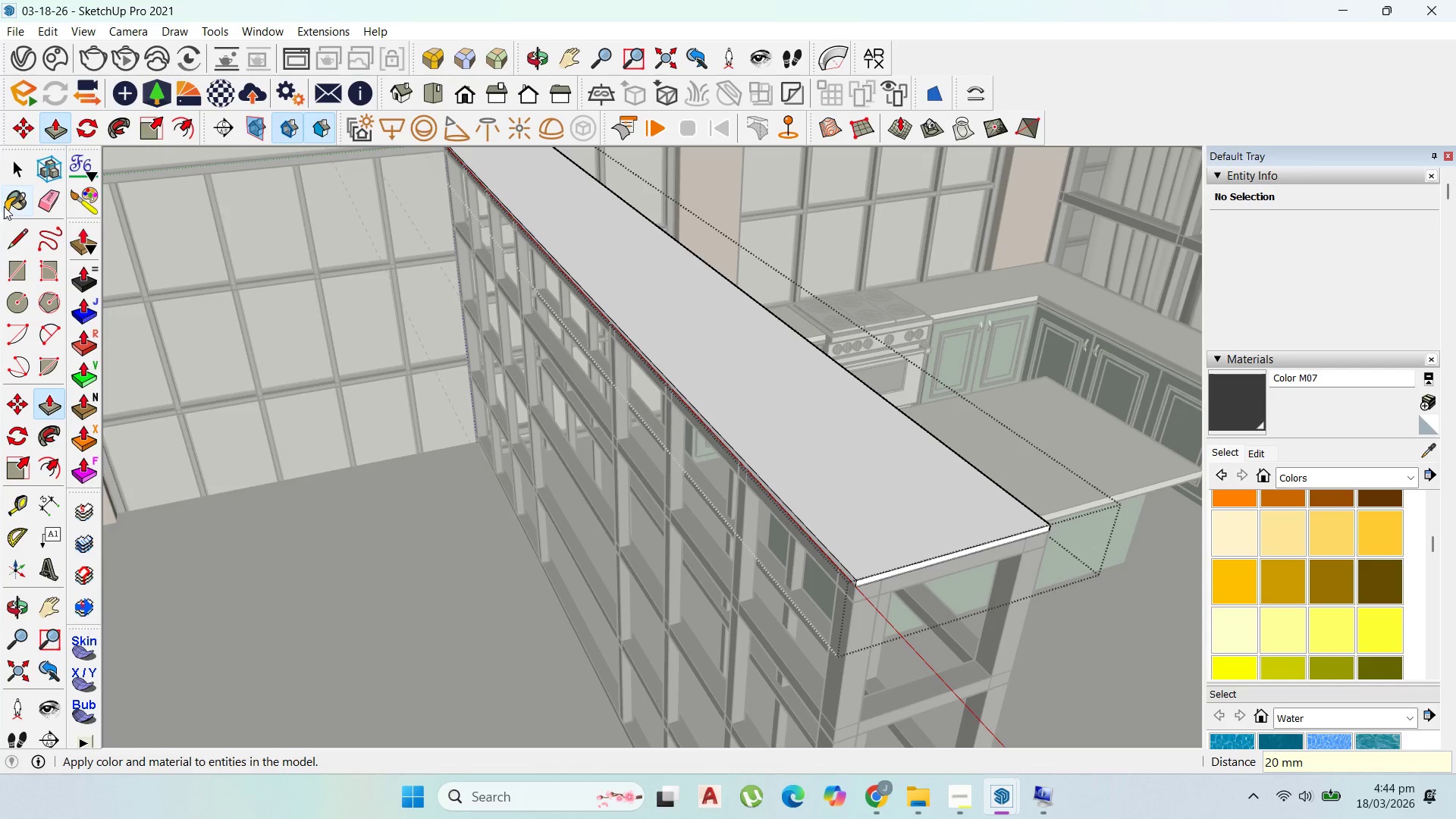 
left_click([19, 159])
 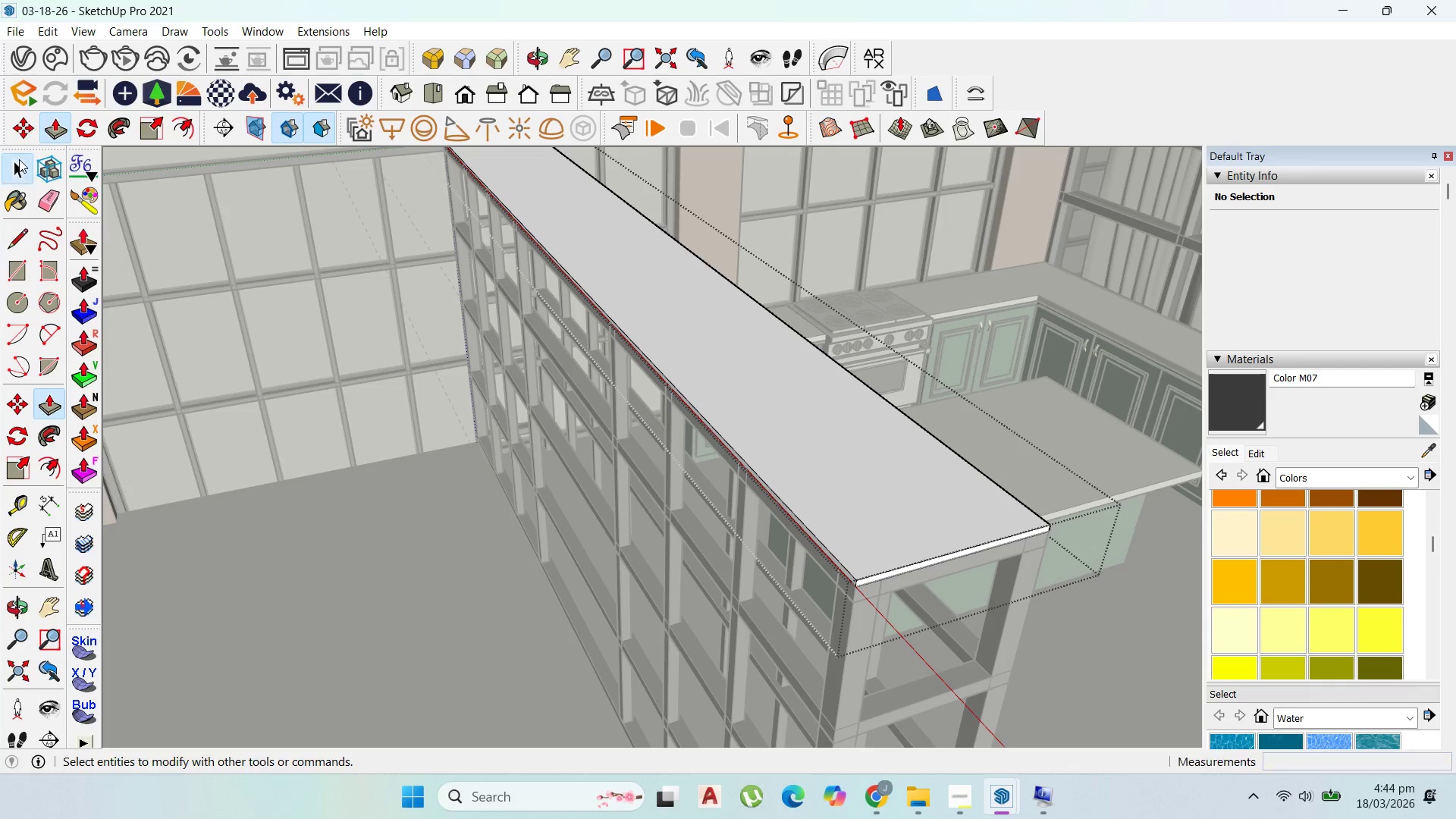 
key(Escape)
 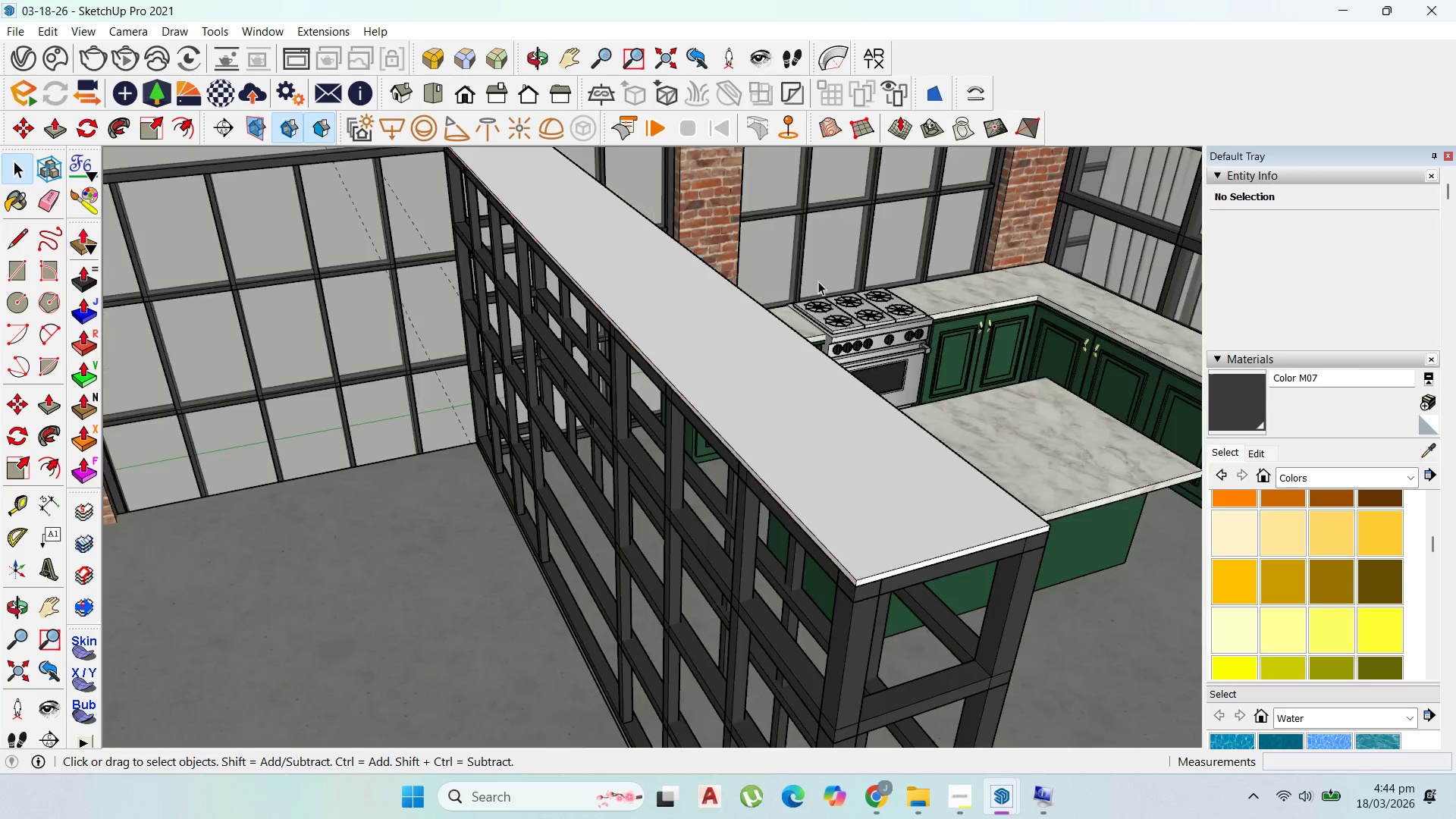 
key(Escape)
 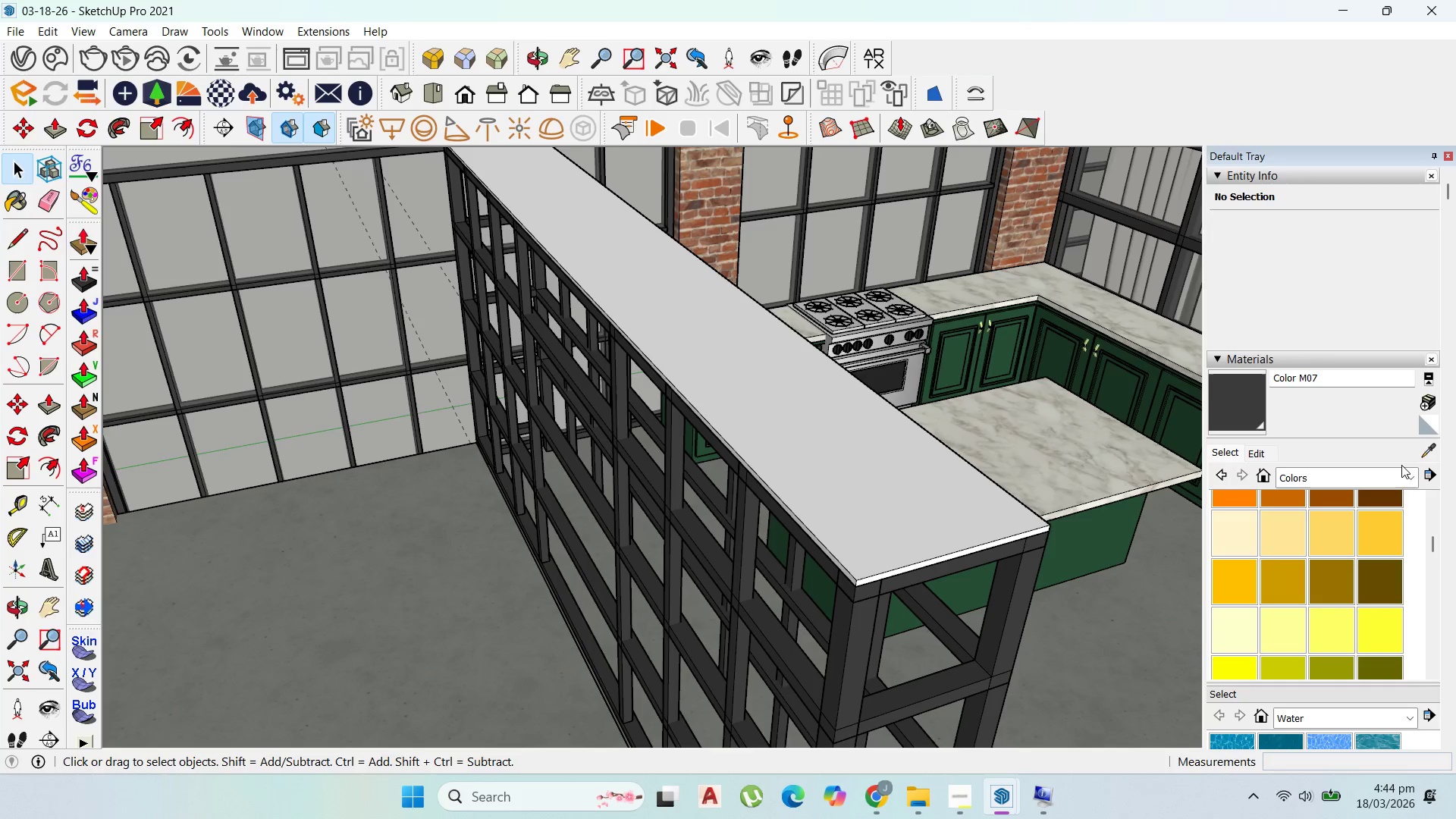 
left_click([1406, 479])
 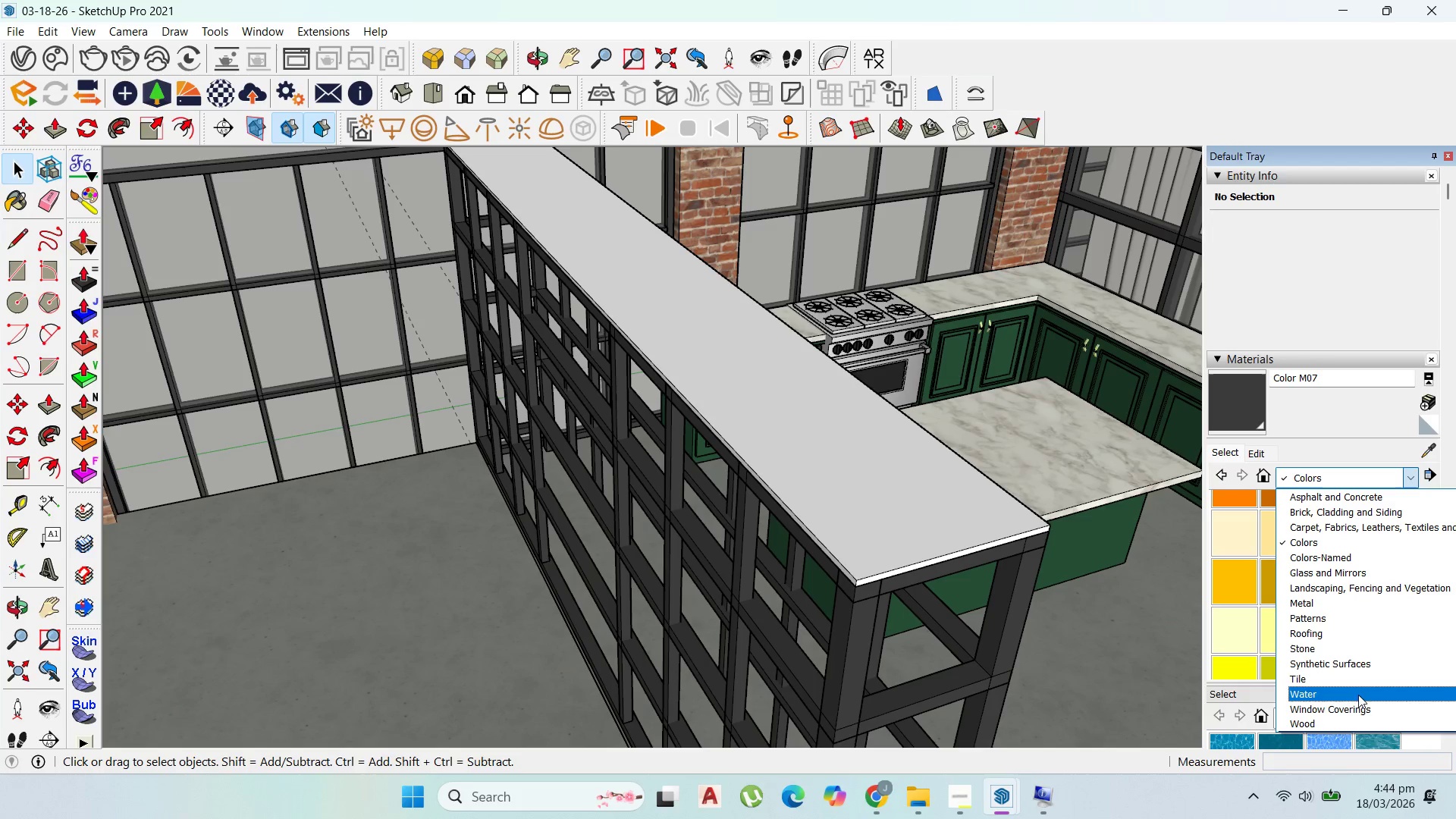 
left_click([1351, 720])
 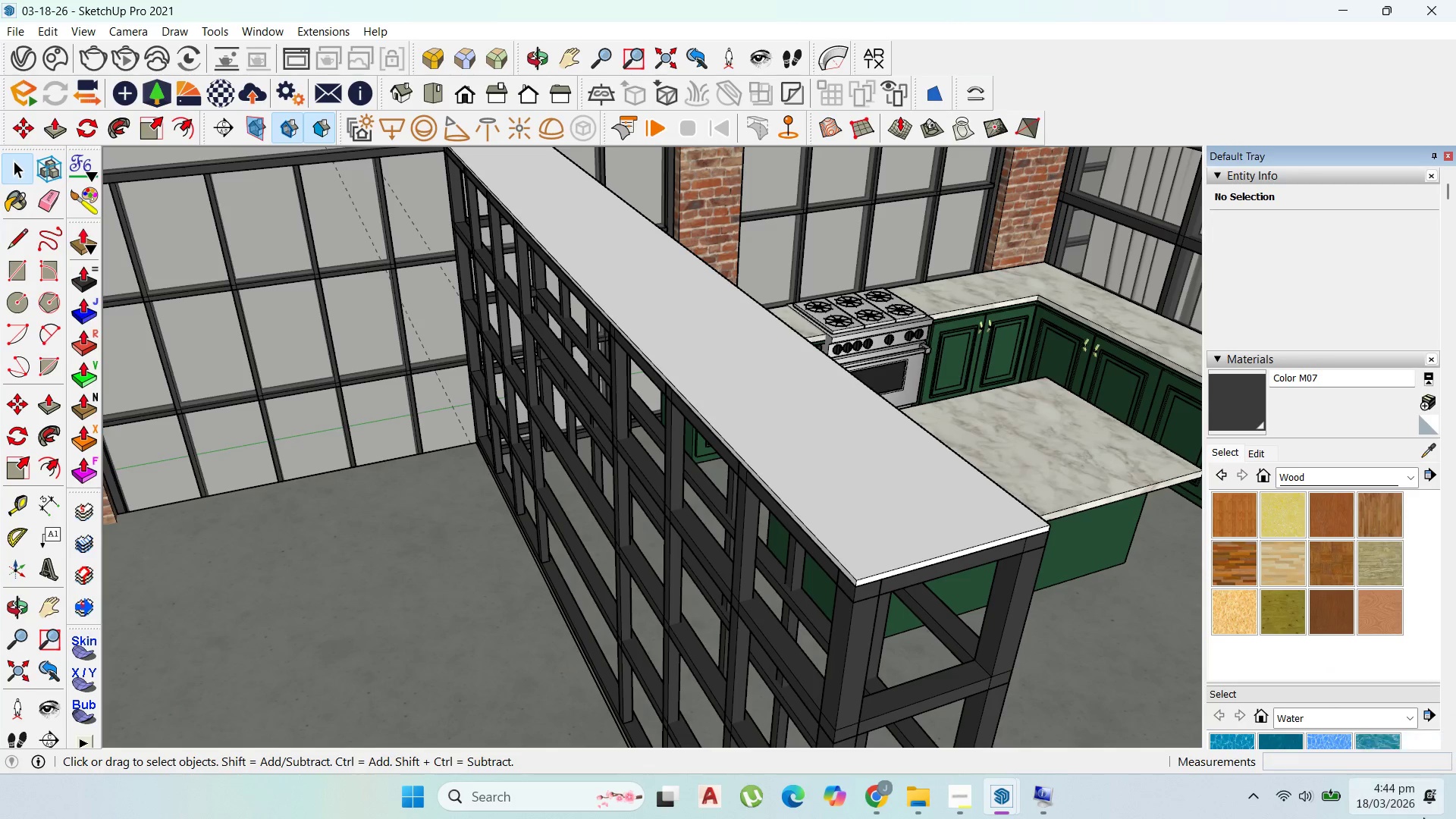 
left_click([1374, 513])
 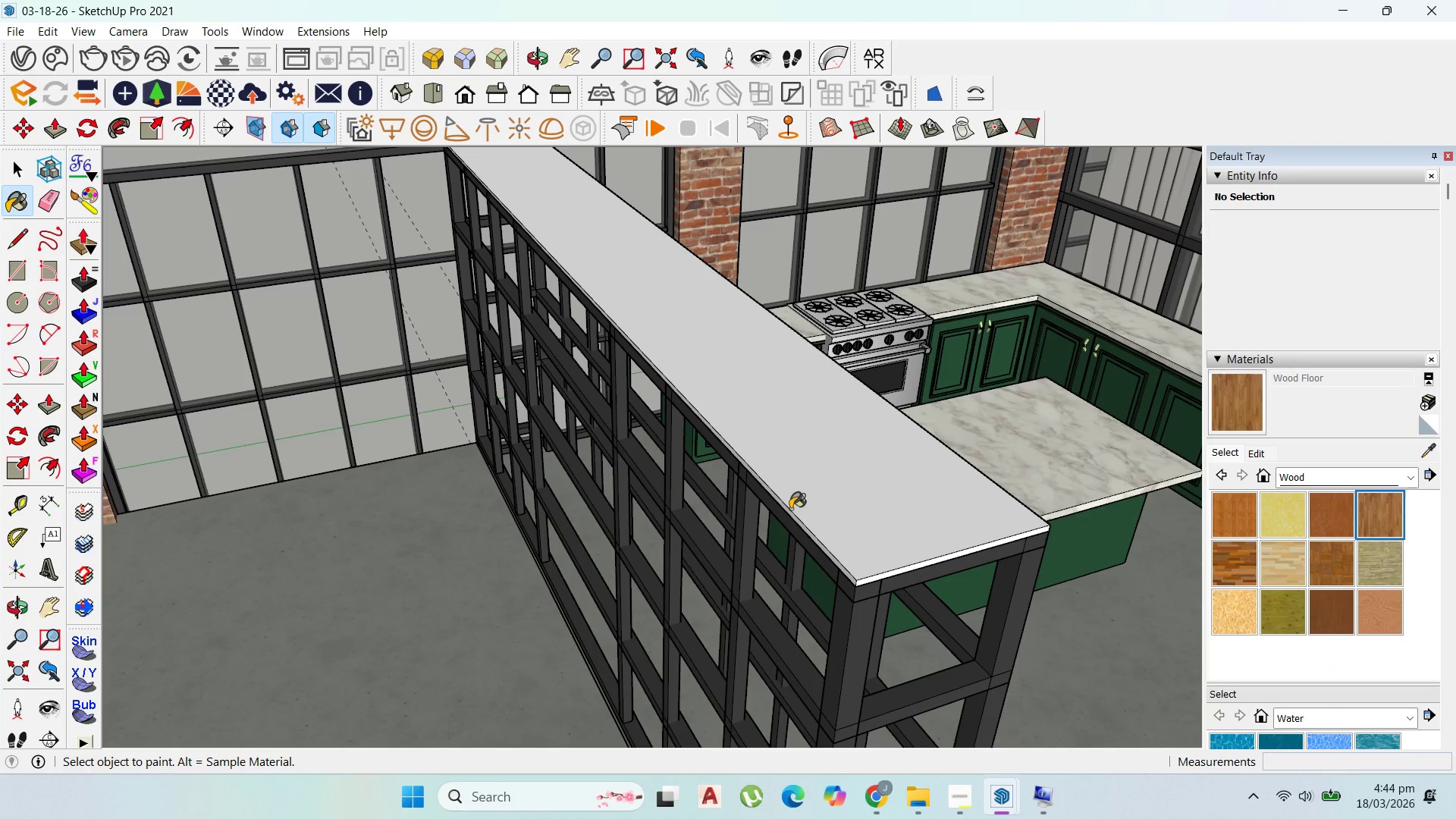 
left_click([824, 498])
 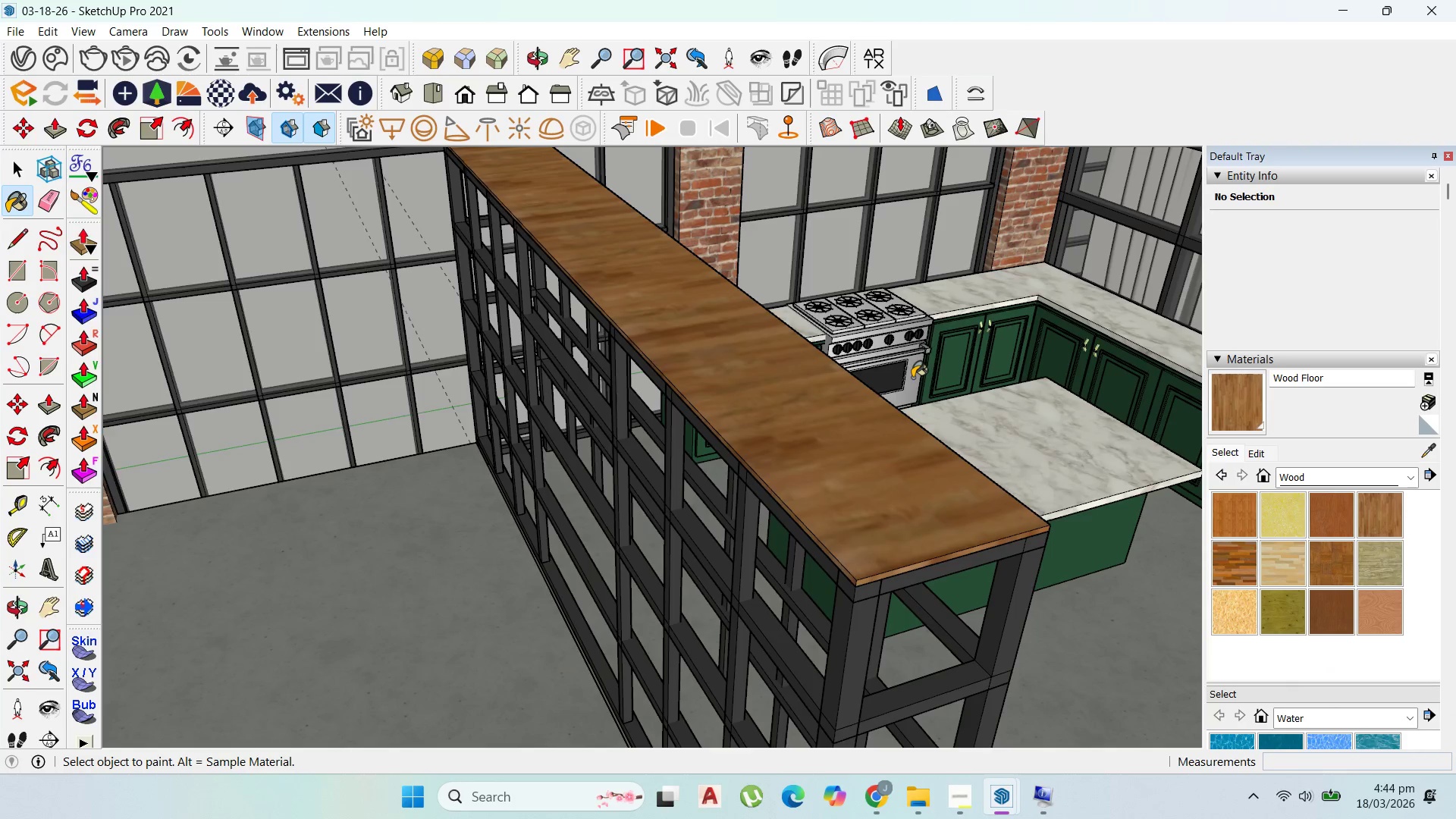 
scroll: coordinate [914, 372], scroll_direction: down, amount: 3.0
 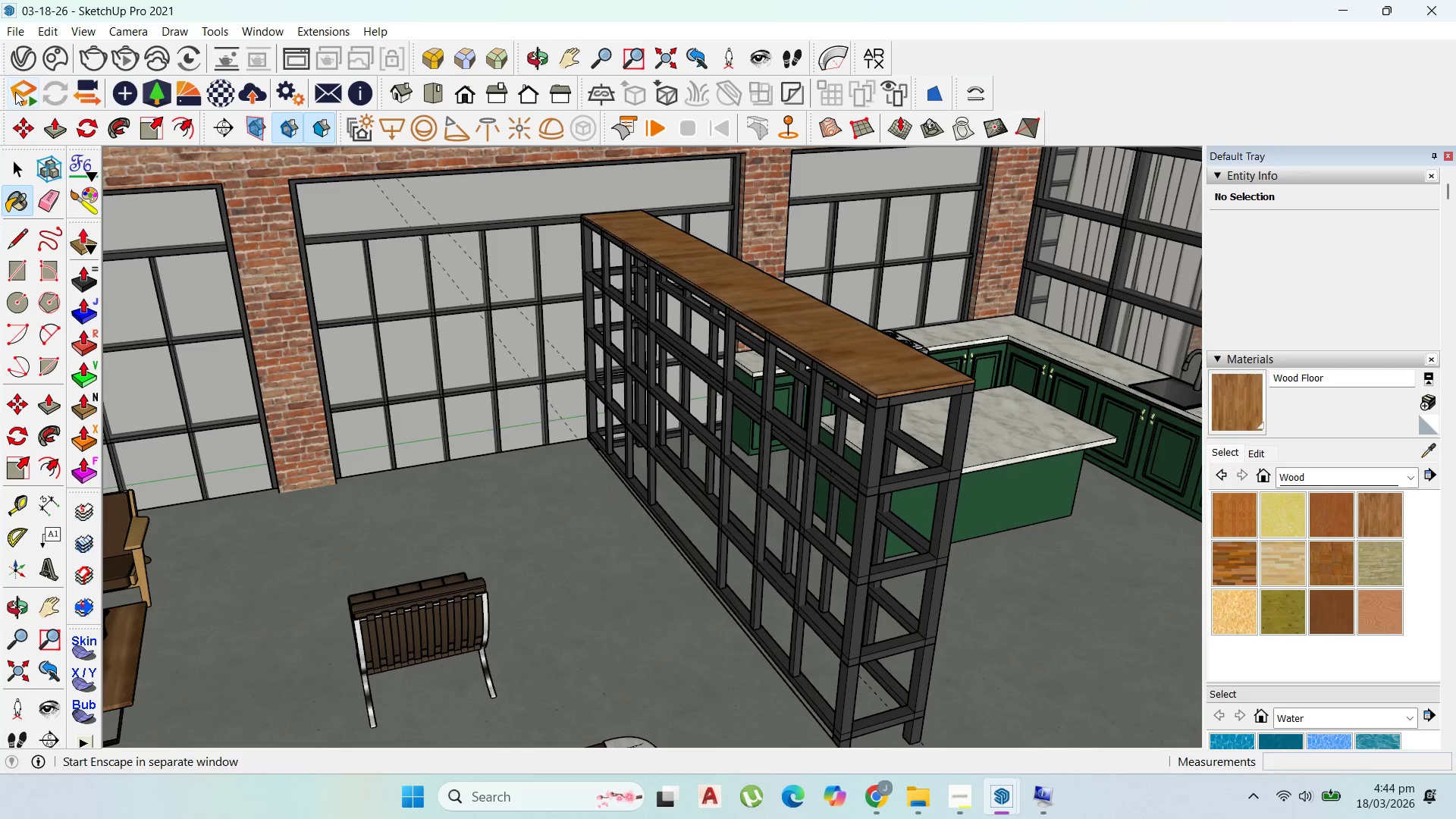 
left_click([16, 170])
 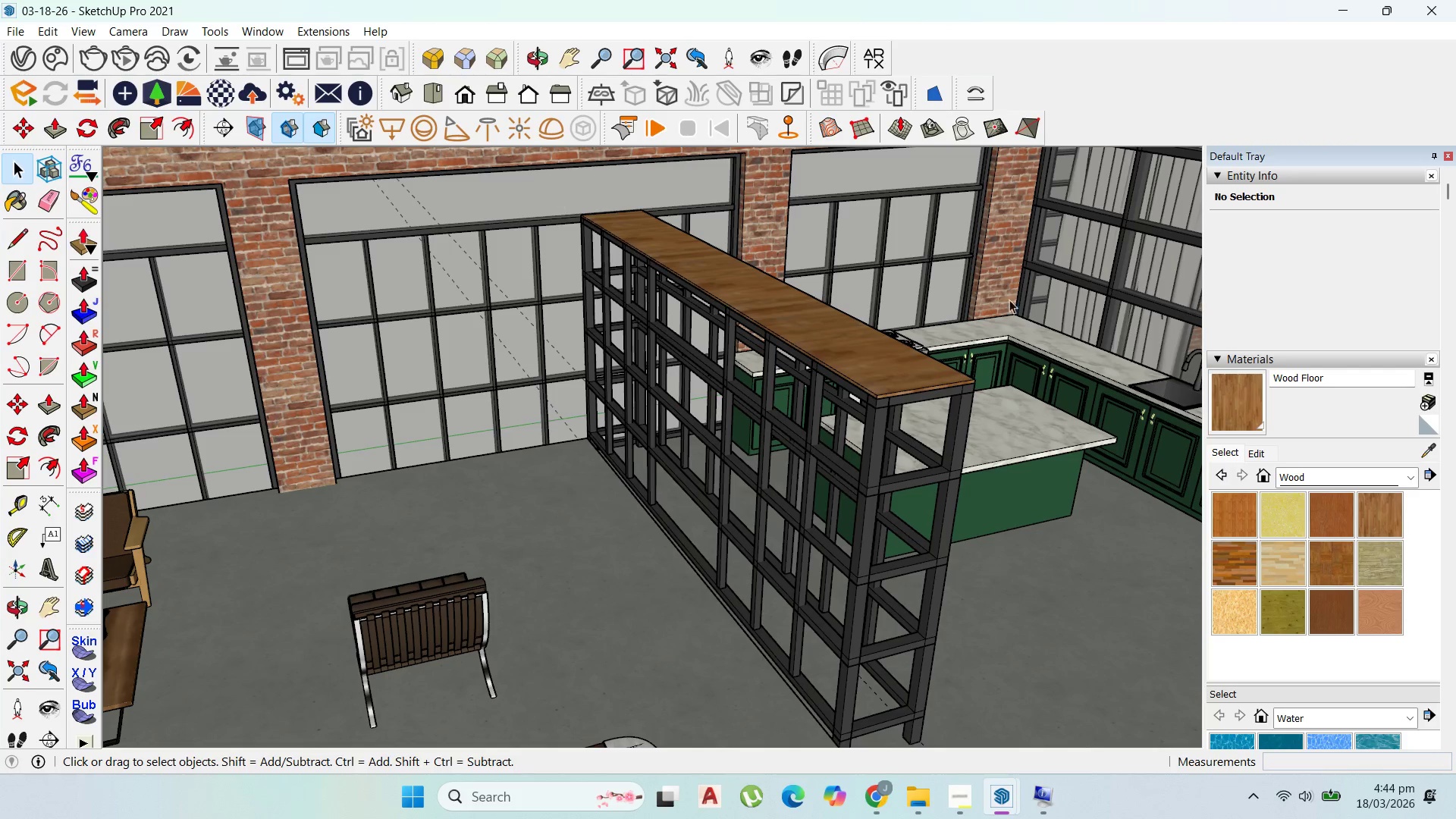 
left_click([821, 370])
 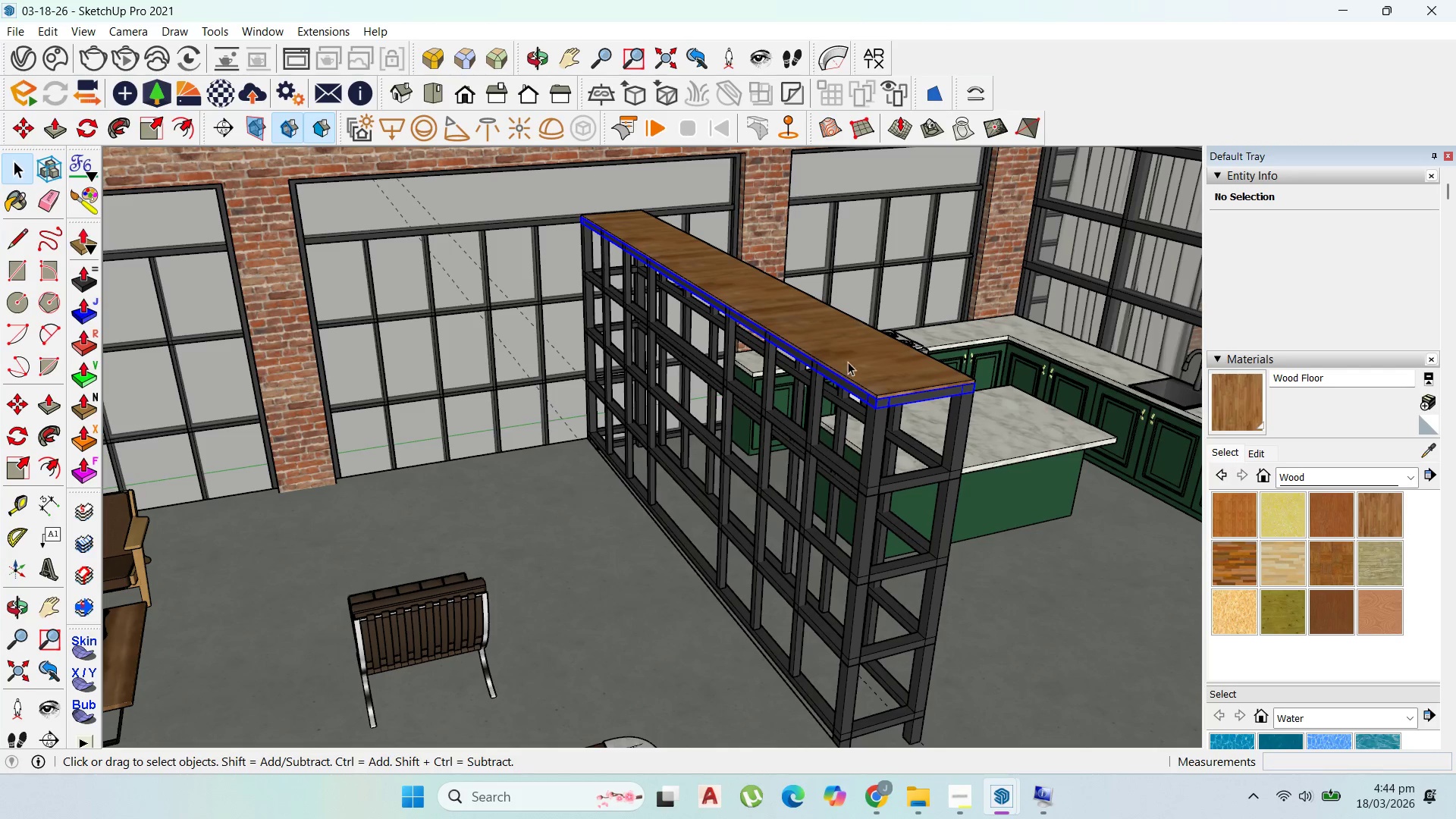 
left_click([859, 355])
 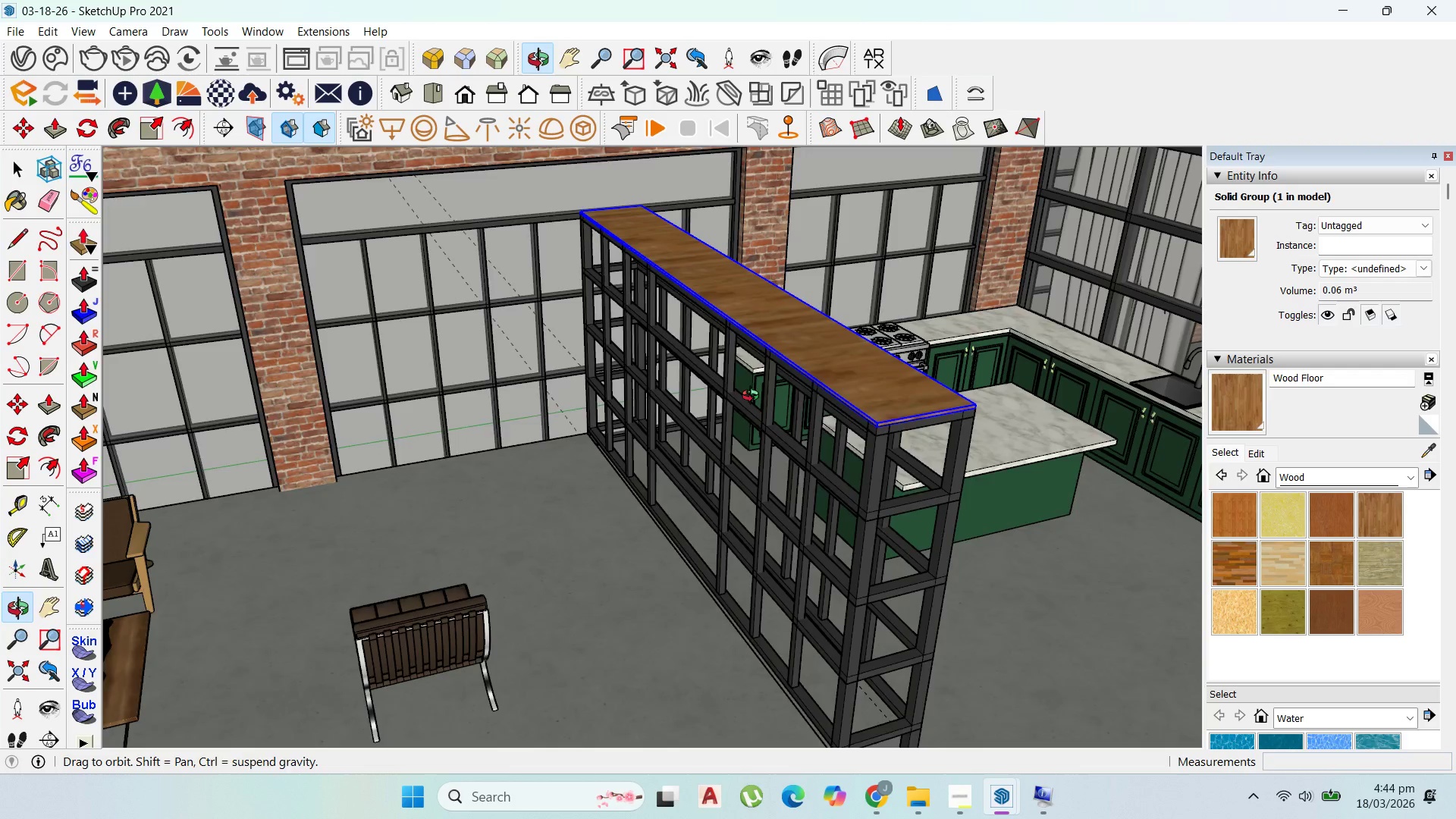 
left_click([768, 444])
 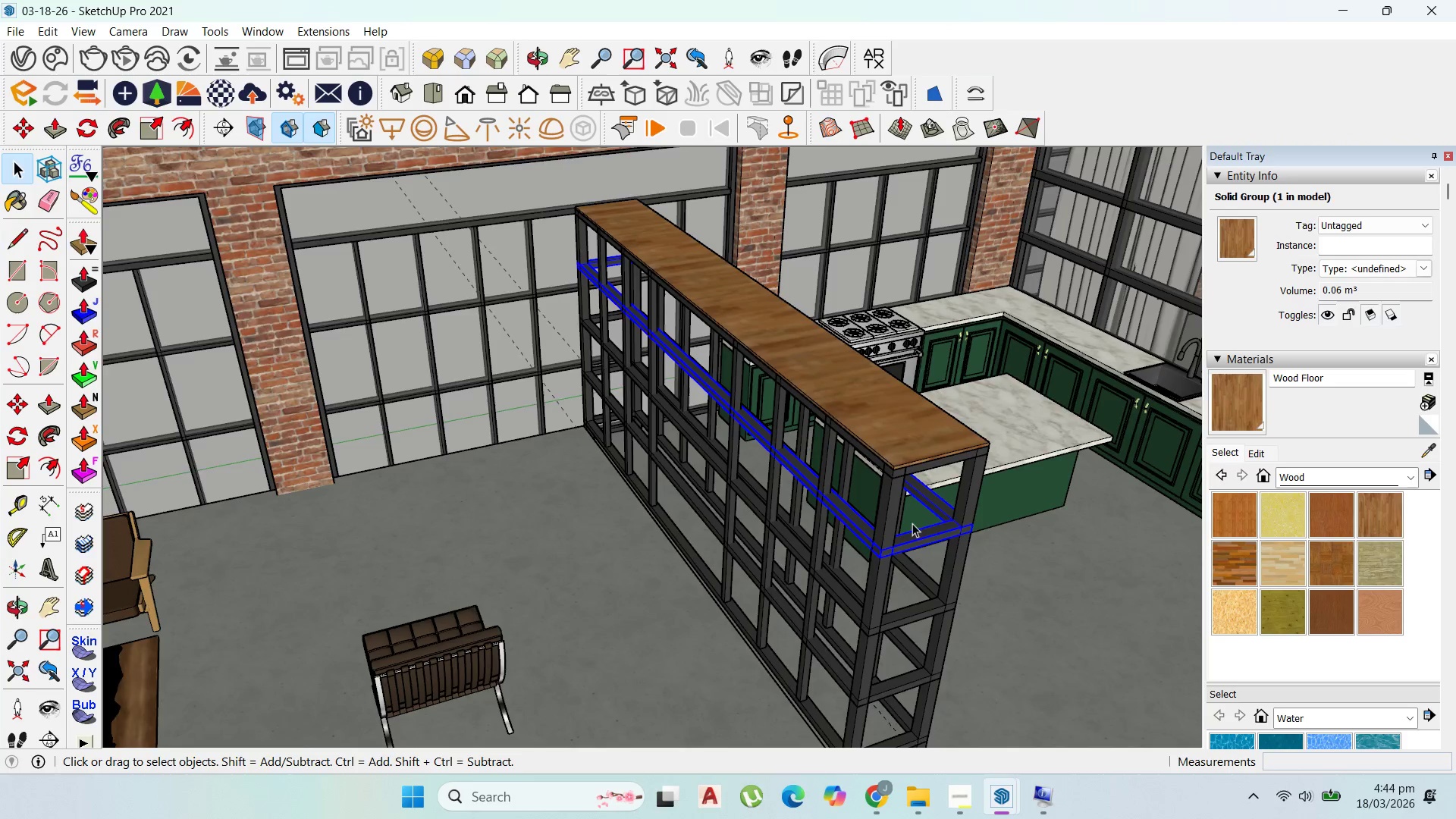 
scroll: coordinate [943, 558], scroll_direction: up, amount: 4.0
 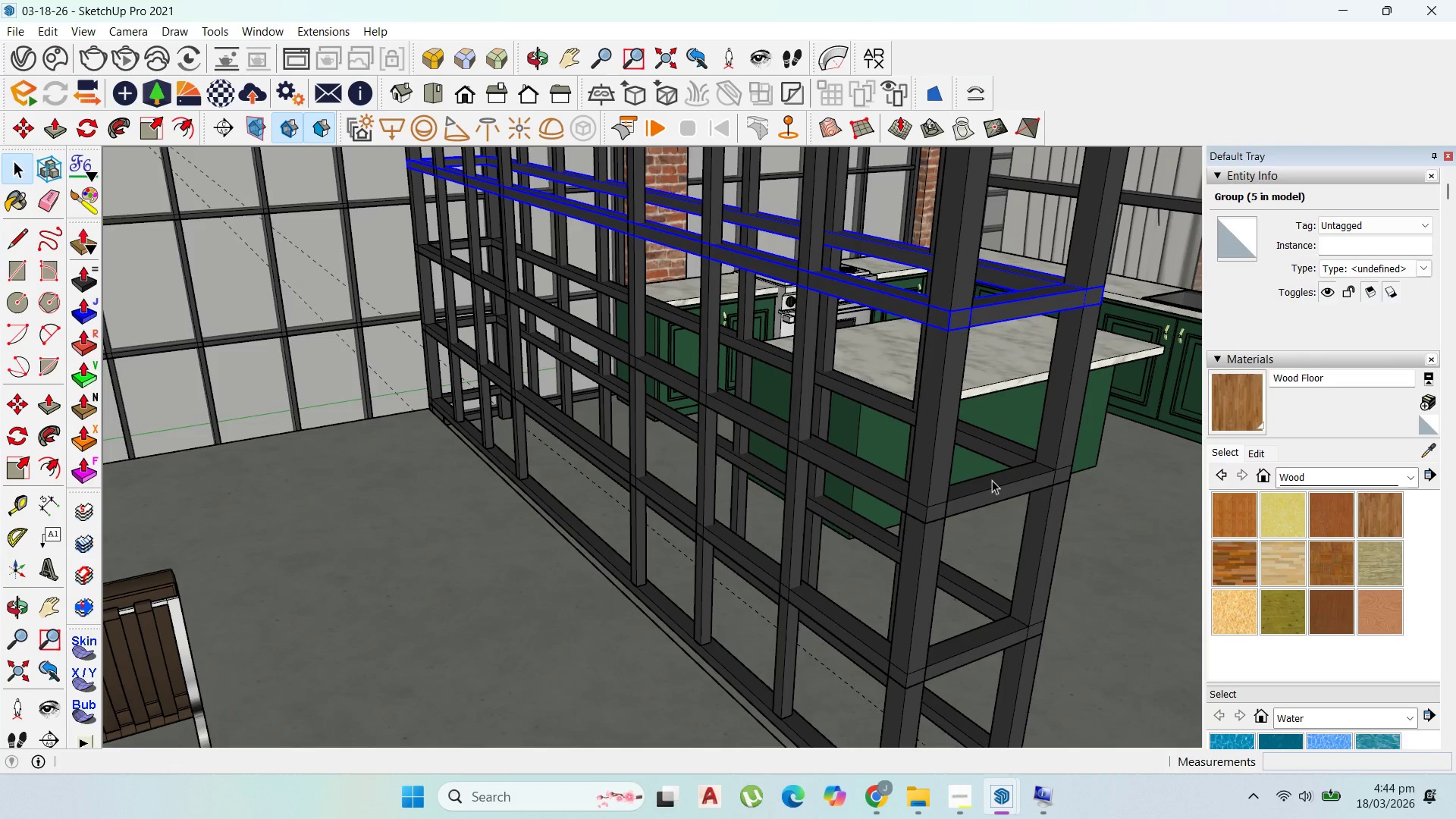 
scroll: coordinate [962, 455], scroll_direction: none, amount: 0.0
 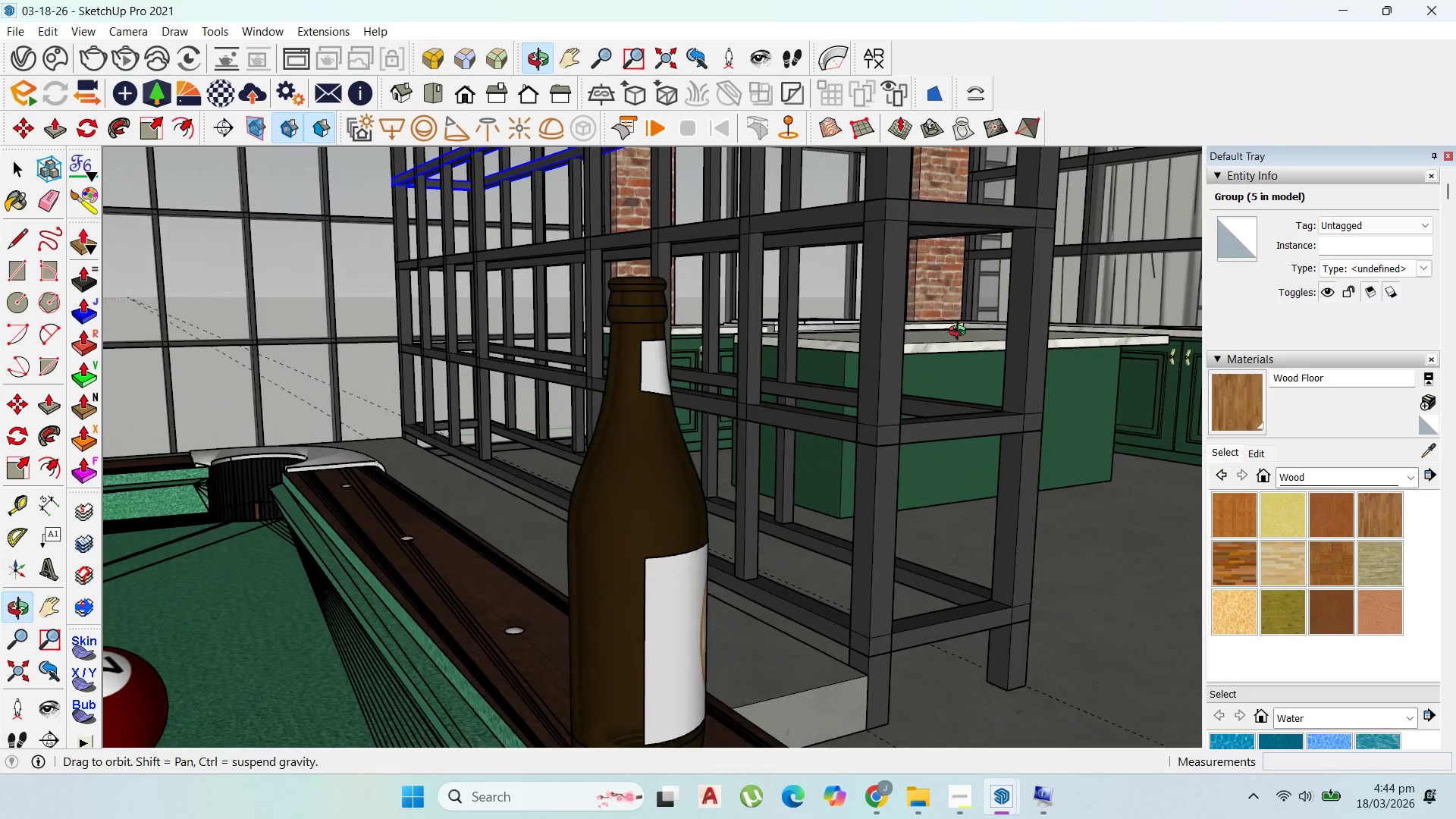 
scroll: coordinate [954, 425], scroll_direction: down, amount: 6.0
 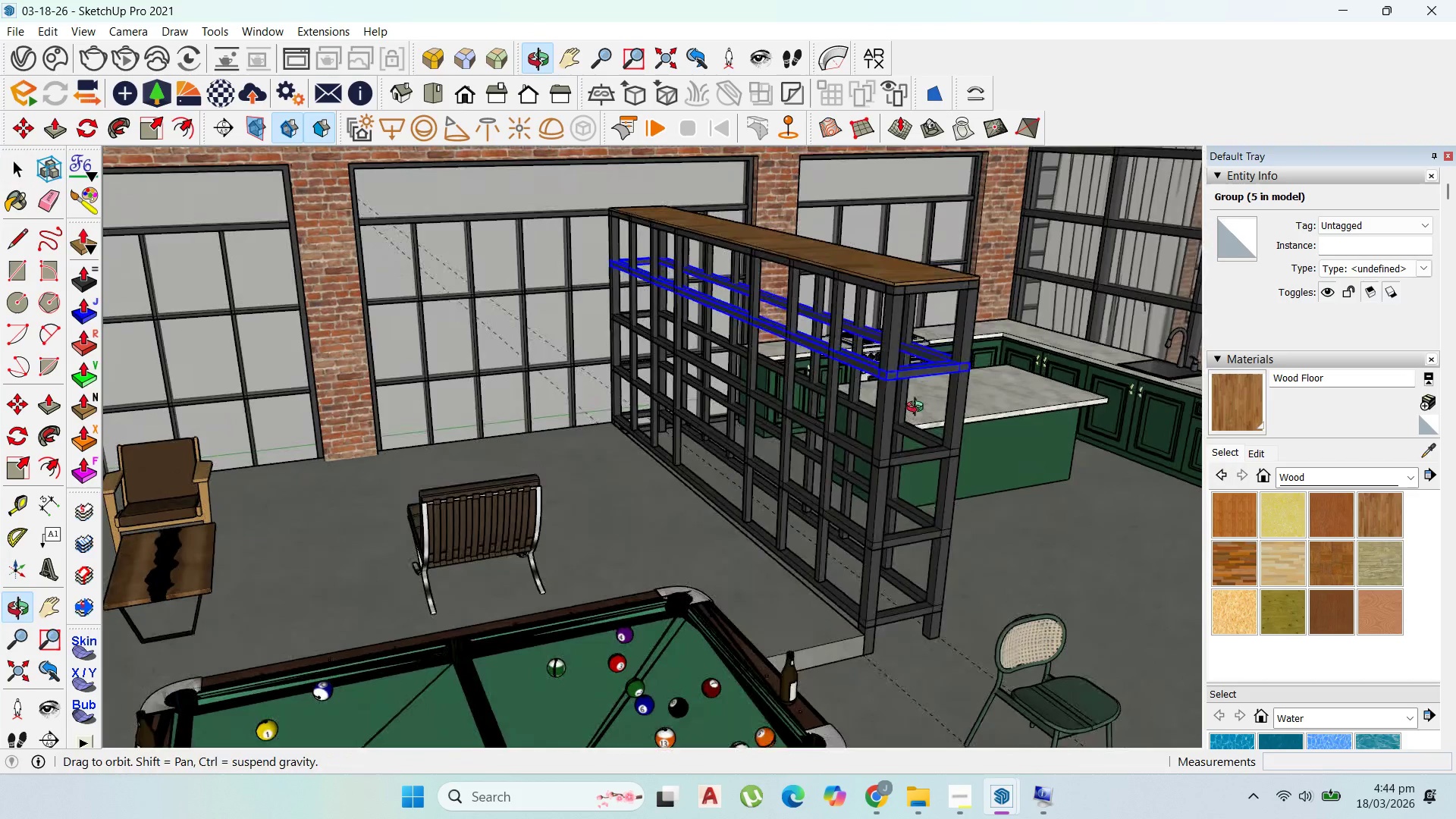 
hold_key(key=ShiftLeft, duration=1.52)
double_click([894, 316])
 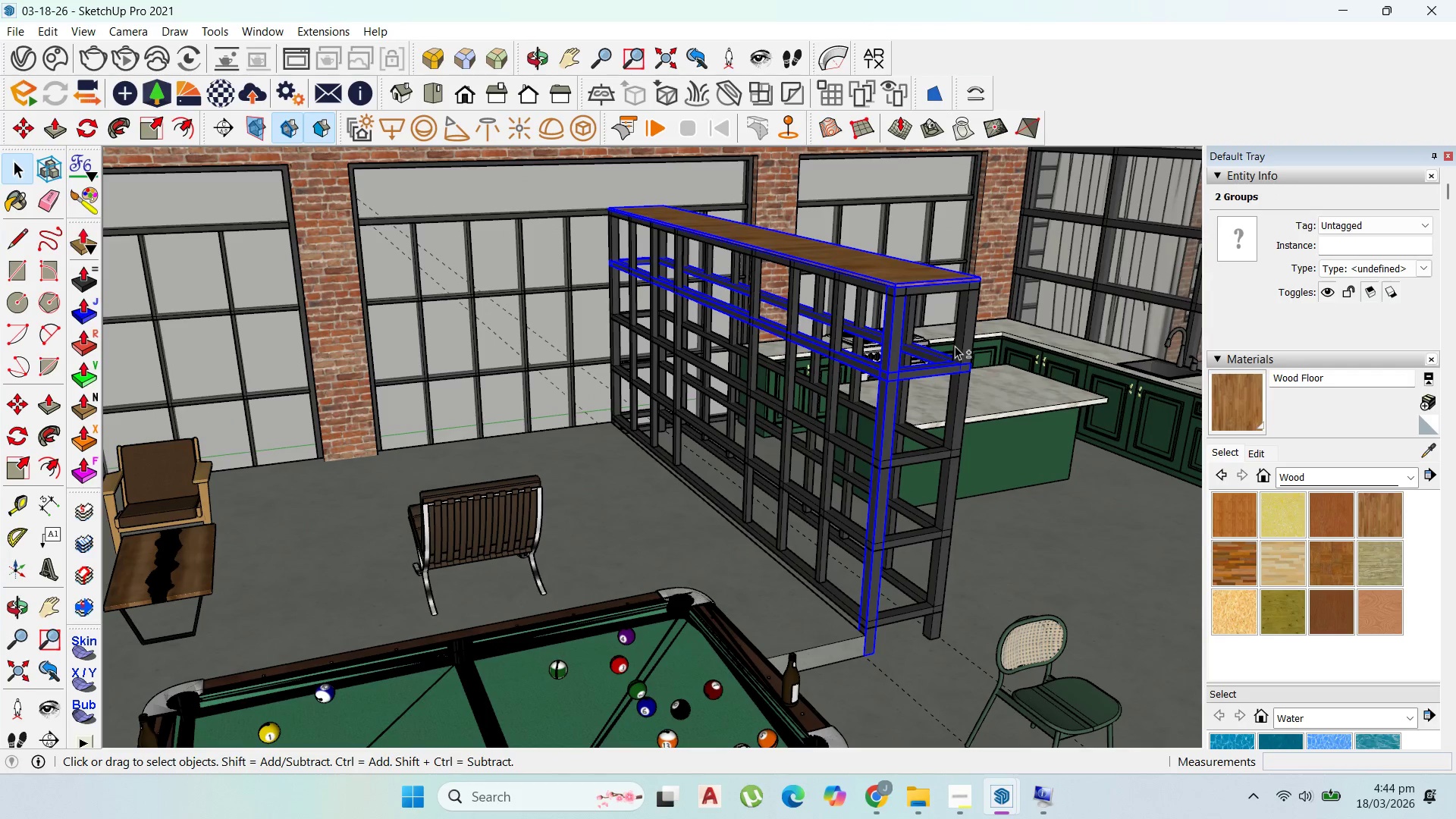 
hold_key(key=ShiftLeft, duration=1.5)
left_click([957, 342])
 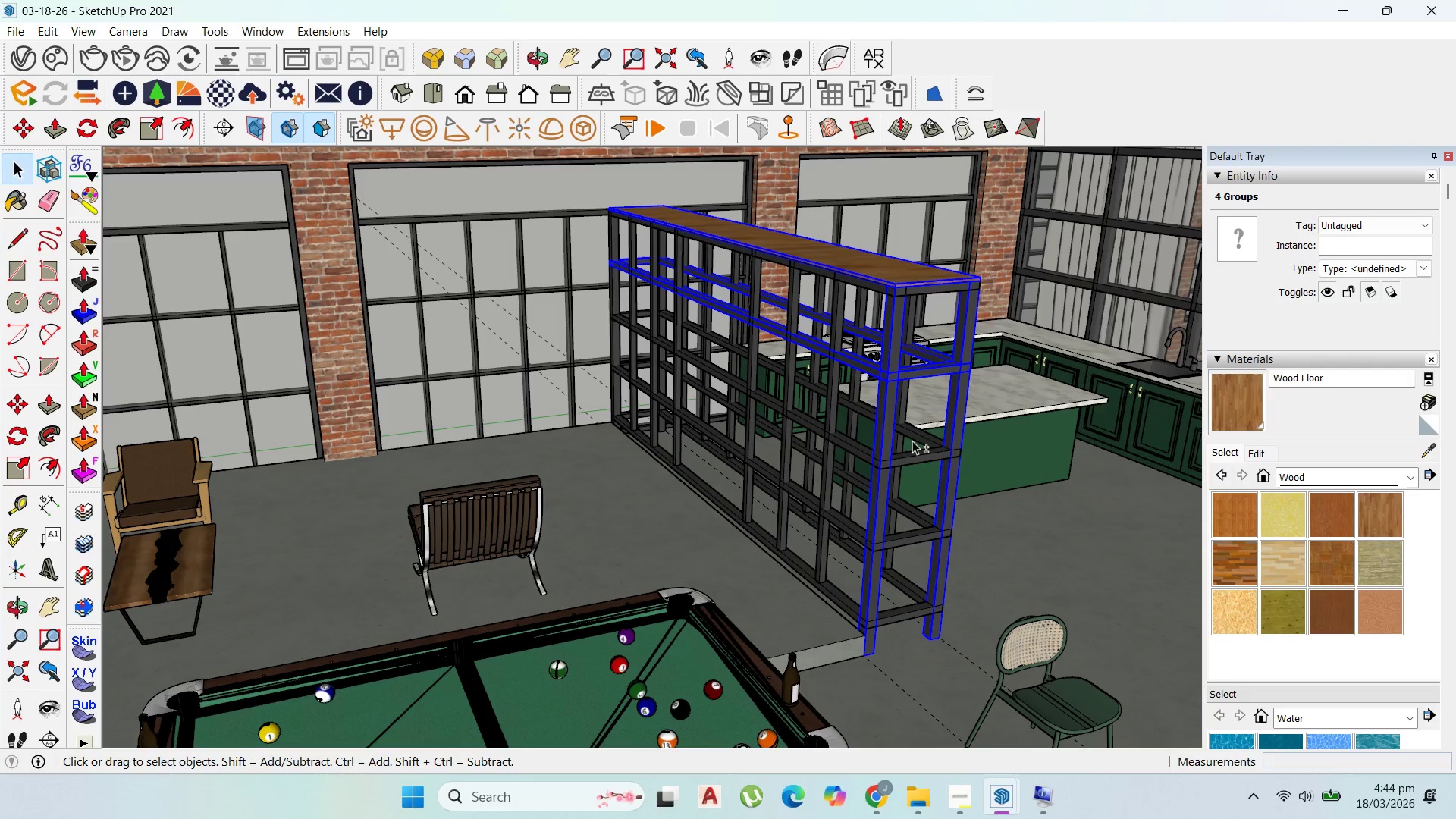 
left_click([915, 453])
 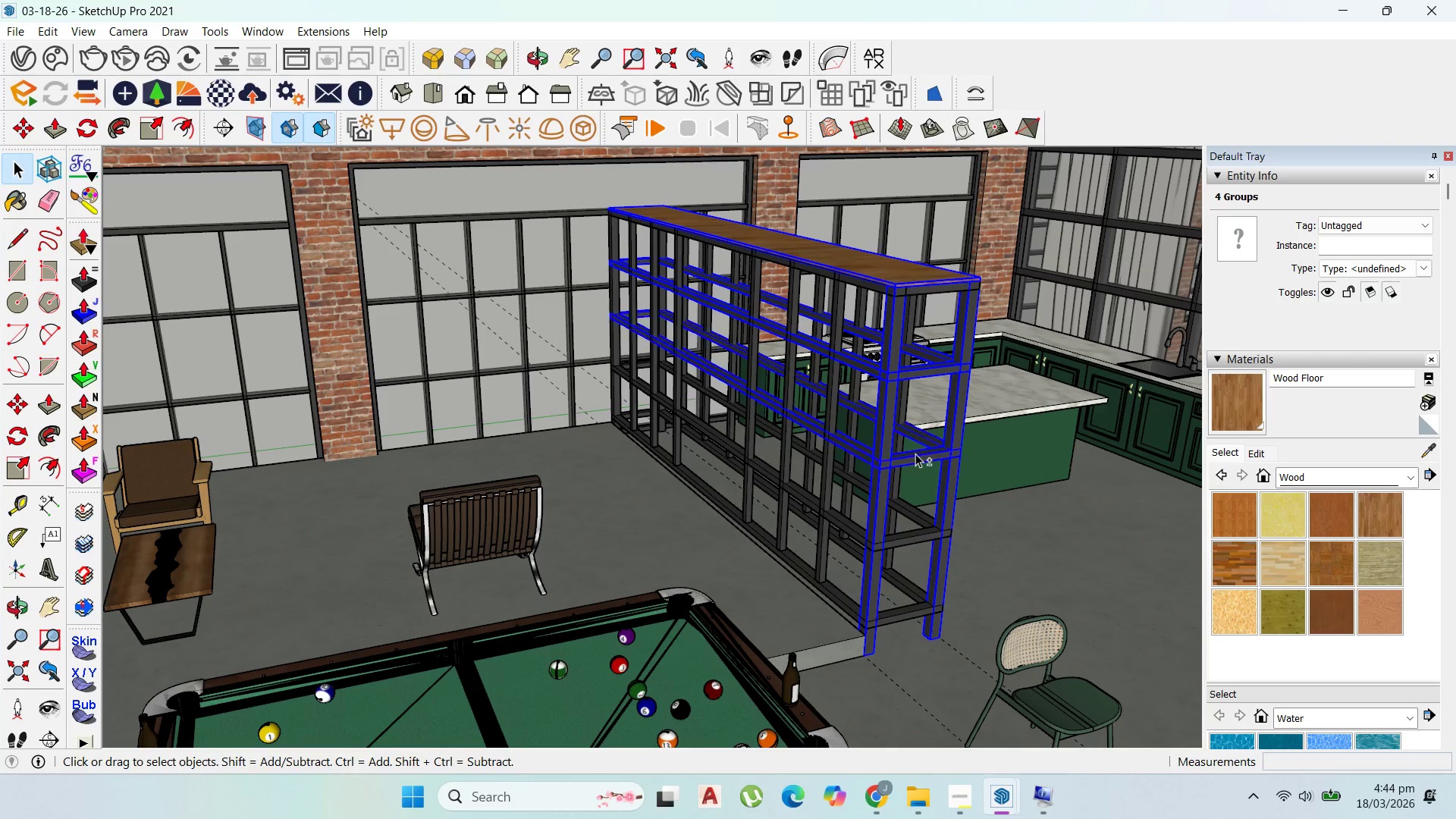 
hold_key(key=ShiftLeft, duration=1.5)
left_click([918, 531])
 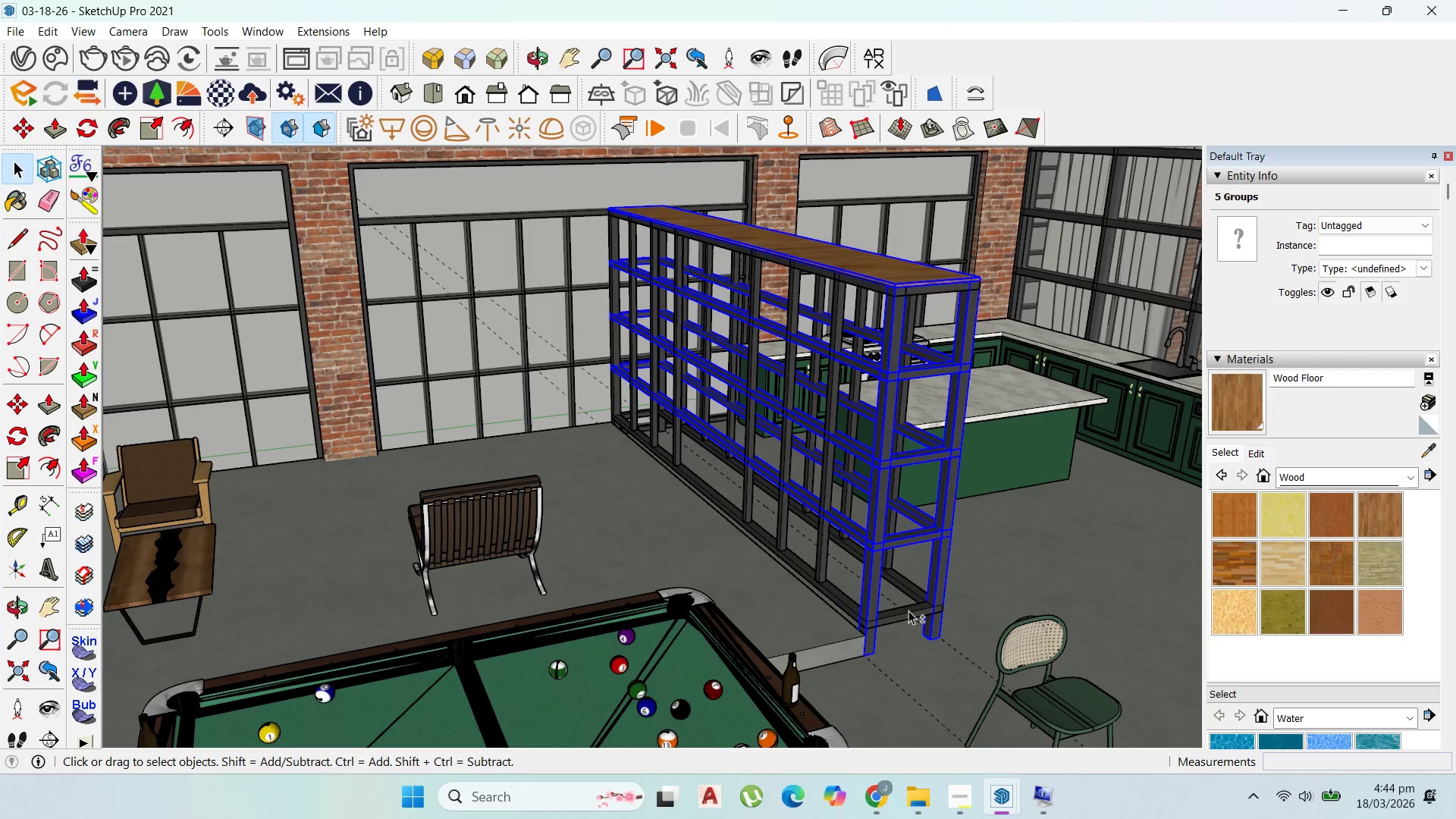 
hold_key(key=ShiftLeft, duration=1.52)
left_click([908, 613])
 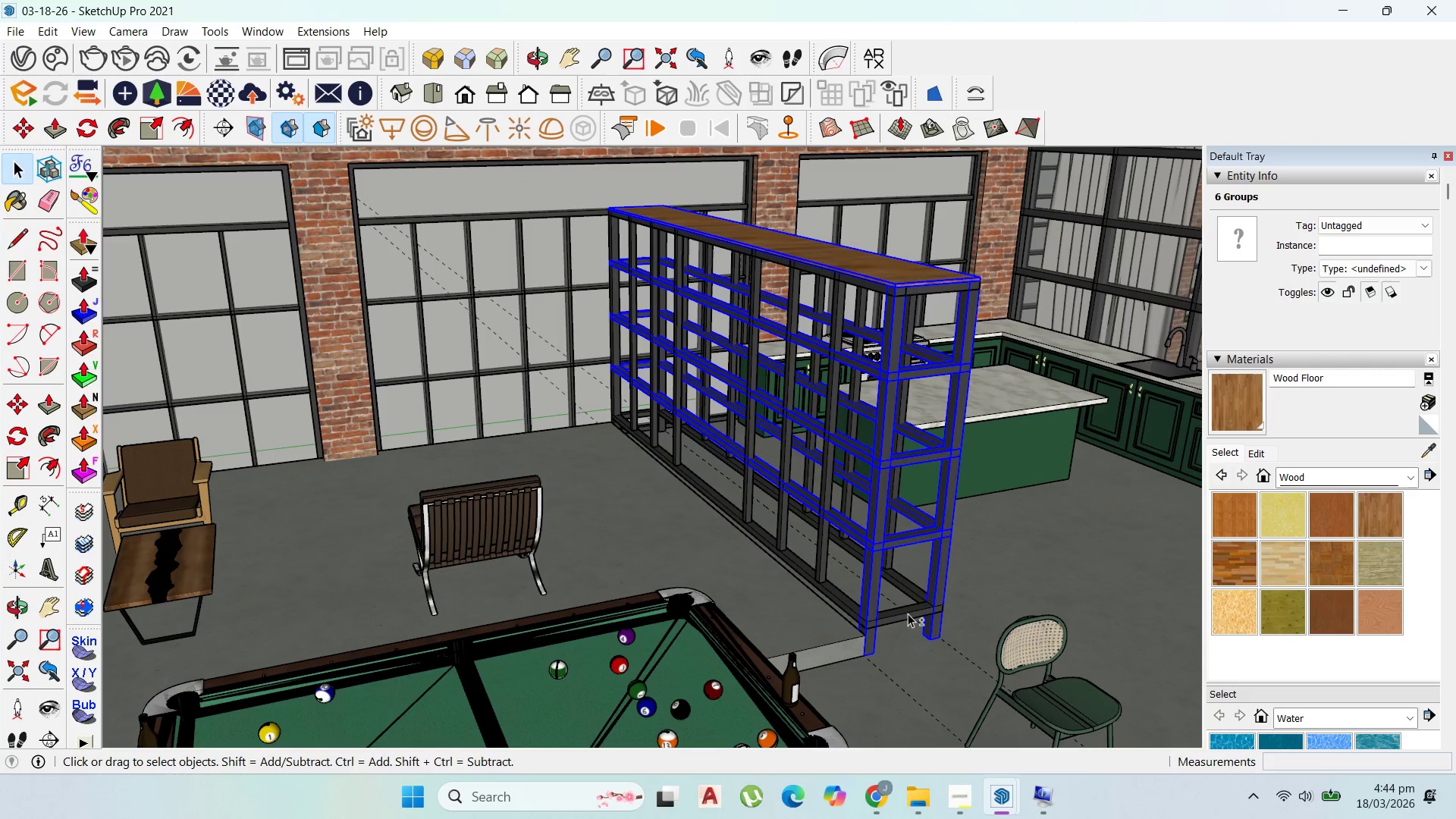 
hold_key(key=ShiftLeft, duration=1.5)
left_click([791, 449])
 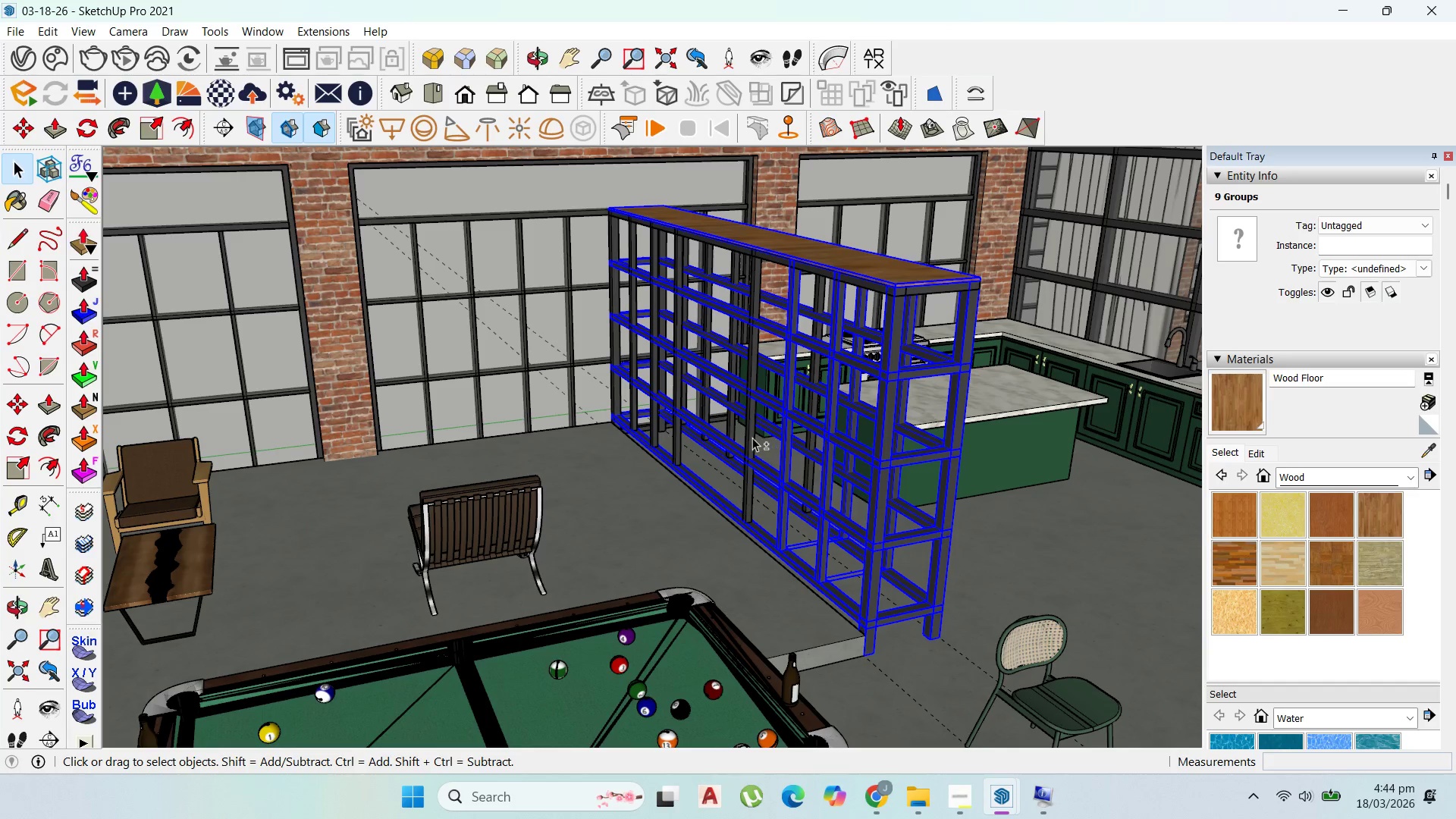 
hold_key(key=ShiftLeft, duration=1.5)
left_click([680, 387])
 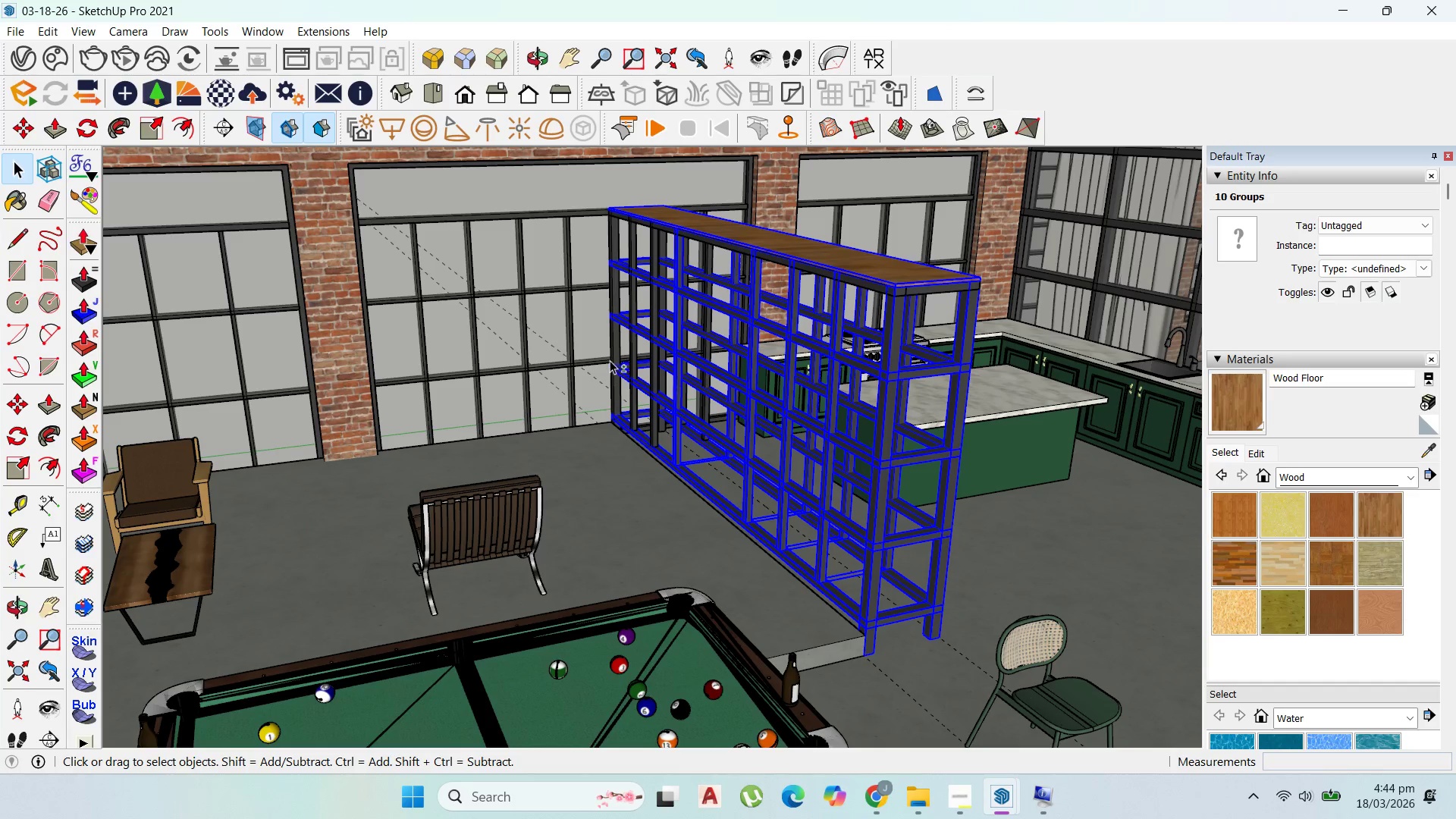 
left_click([613, 351])
 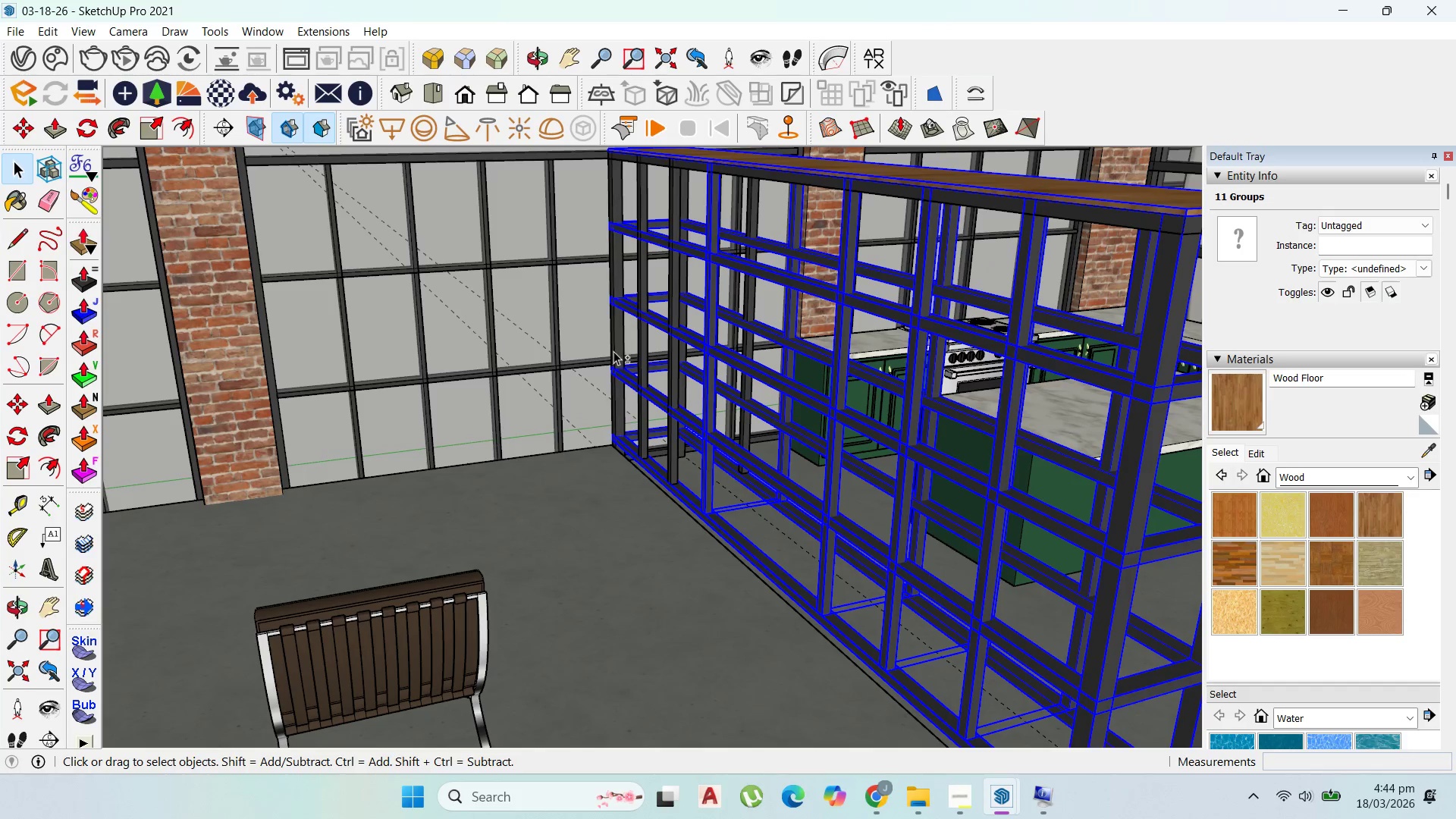 
scroll: coordinate [610, 357], scroll_direction: up, amount: 3.0
 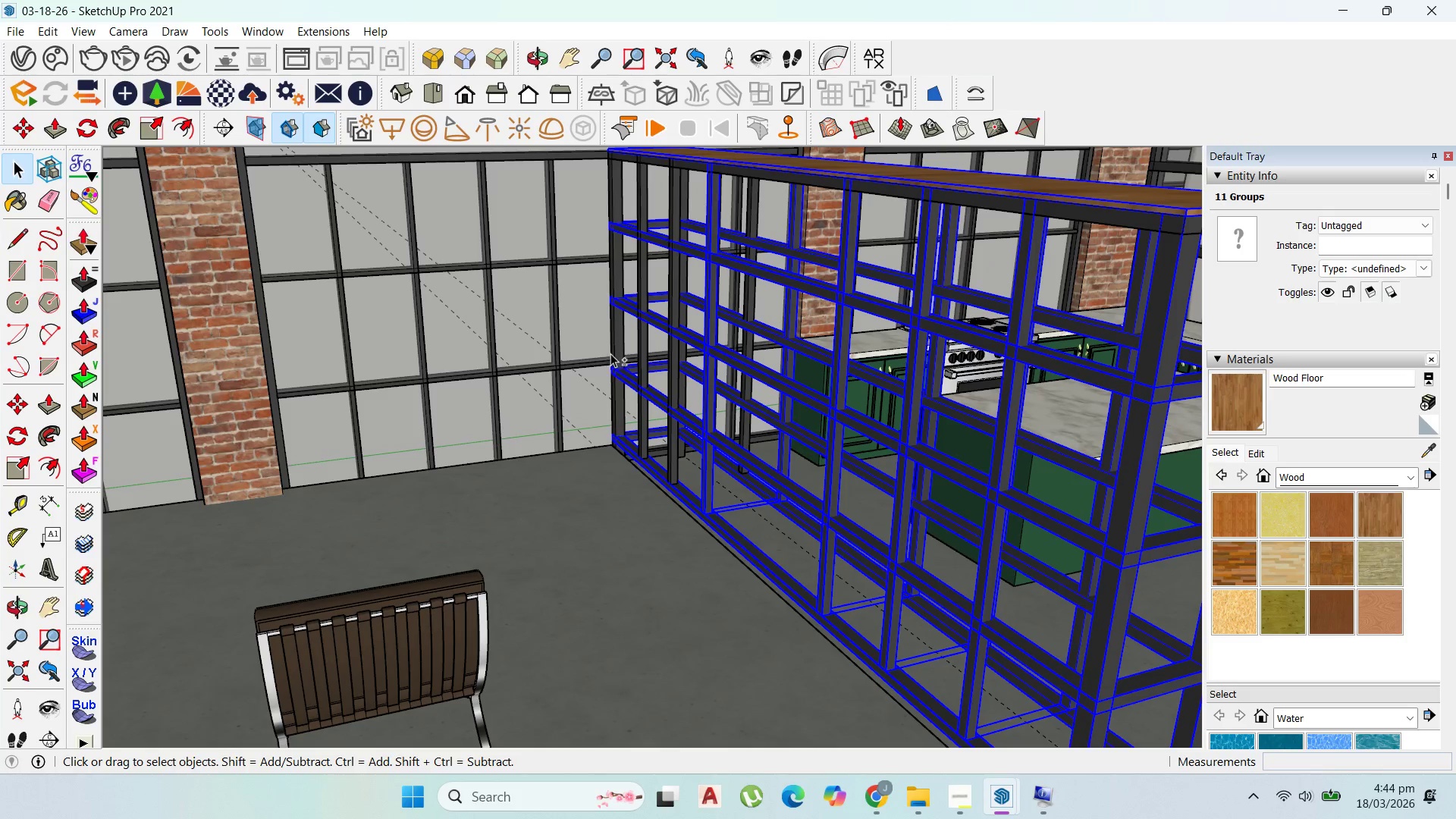 
hold_key(key=ShiftLeft, duration=1.5)
 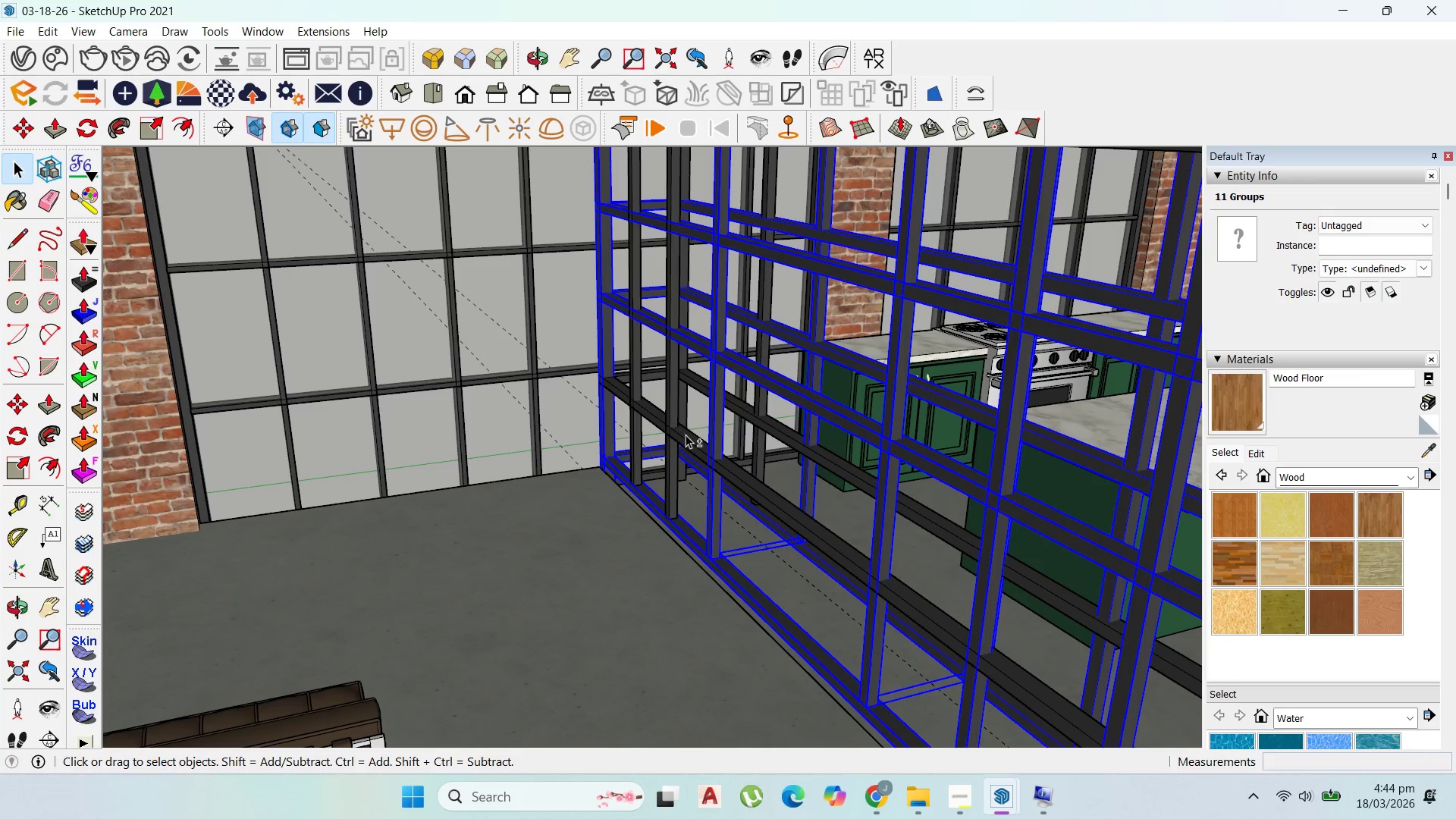 
hold_key(key=ShiftLeft, duration=1.5)
 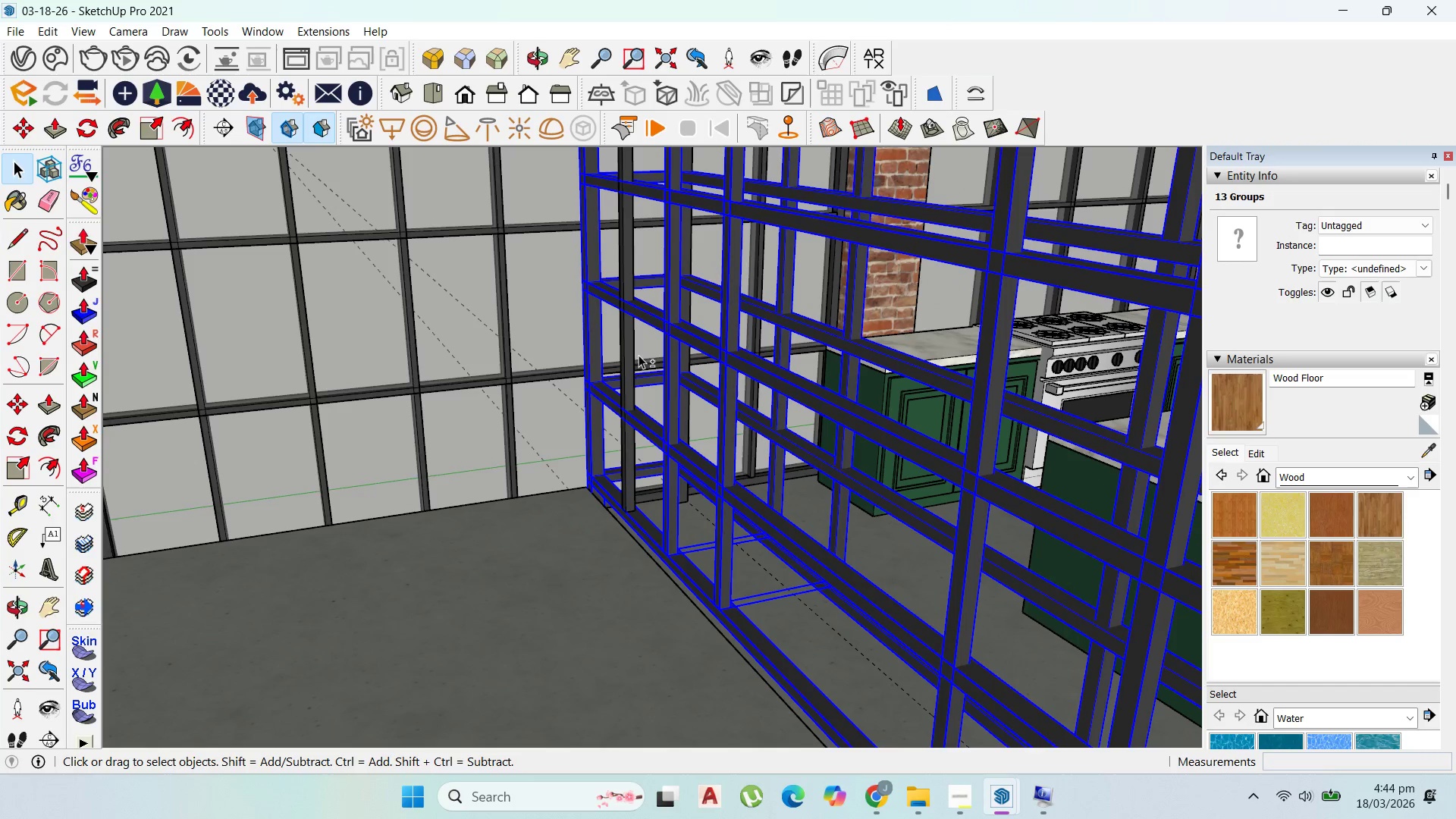 
scroll: coordinate [681, 318], scroll_direction: up, amount: 2.0
 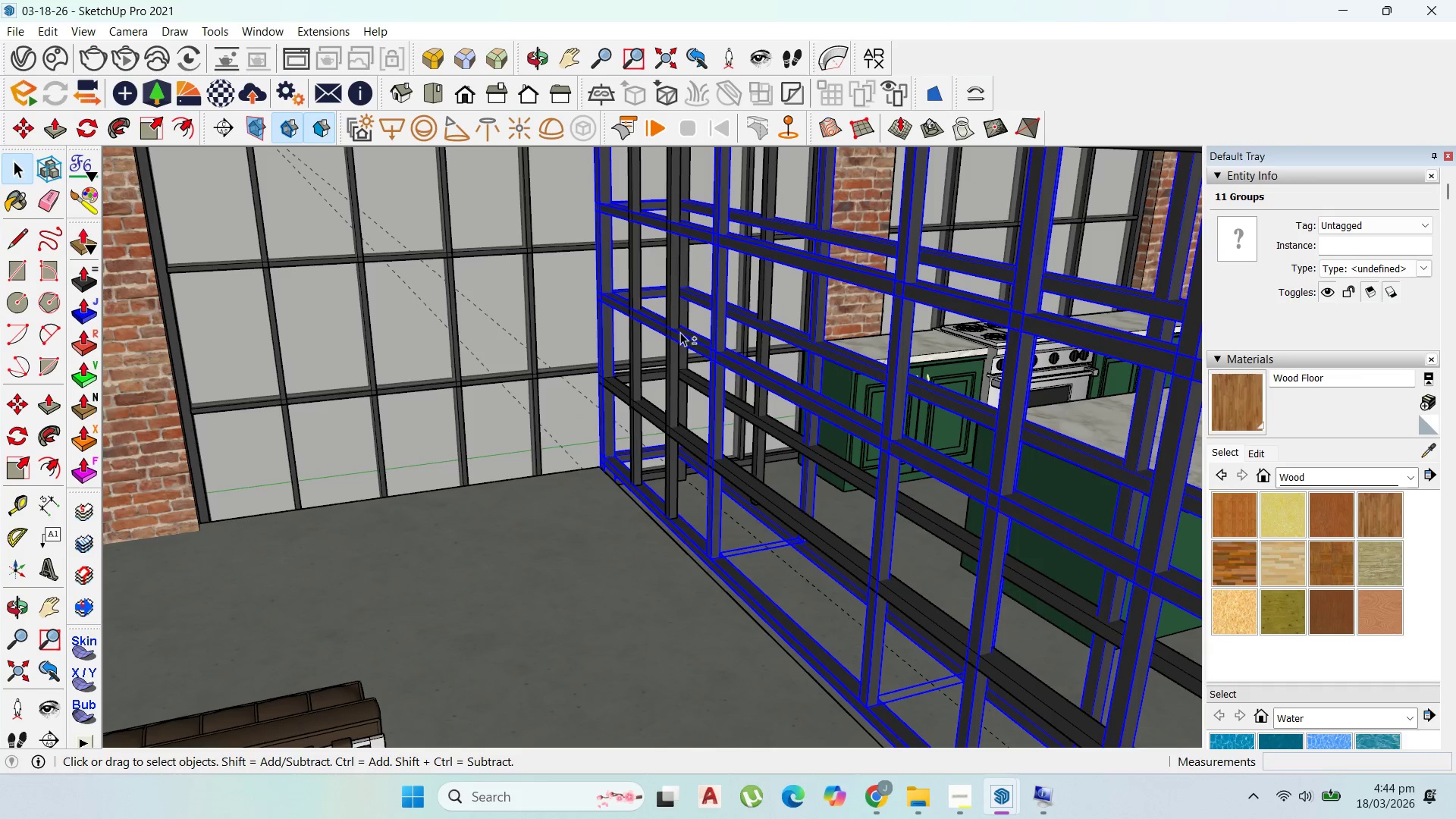 
left_click([686, 436])
 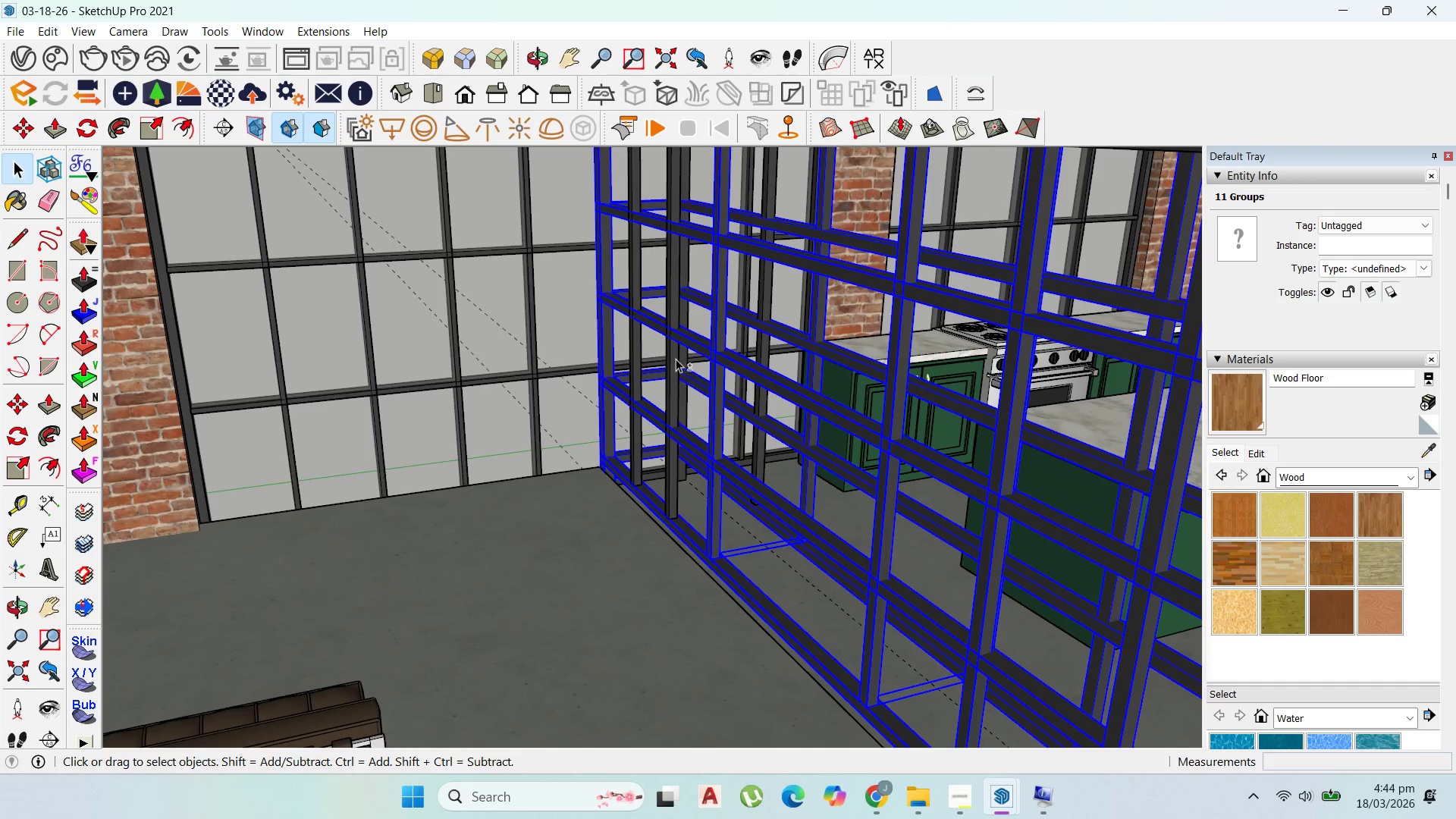 
left_click([672, 356])
 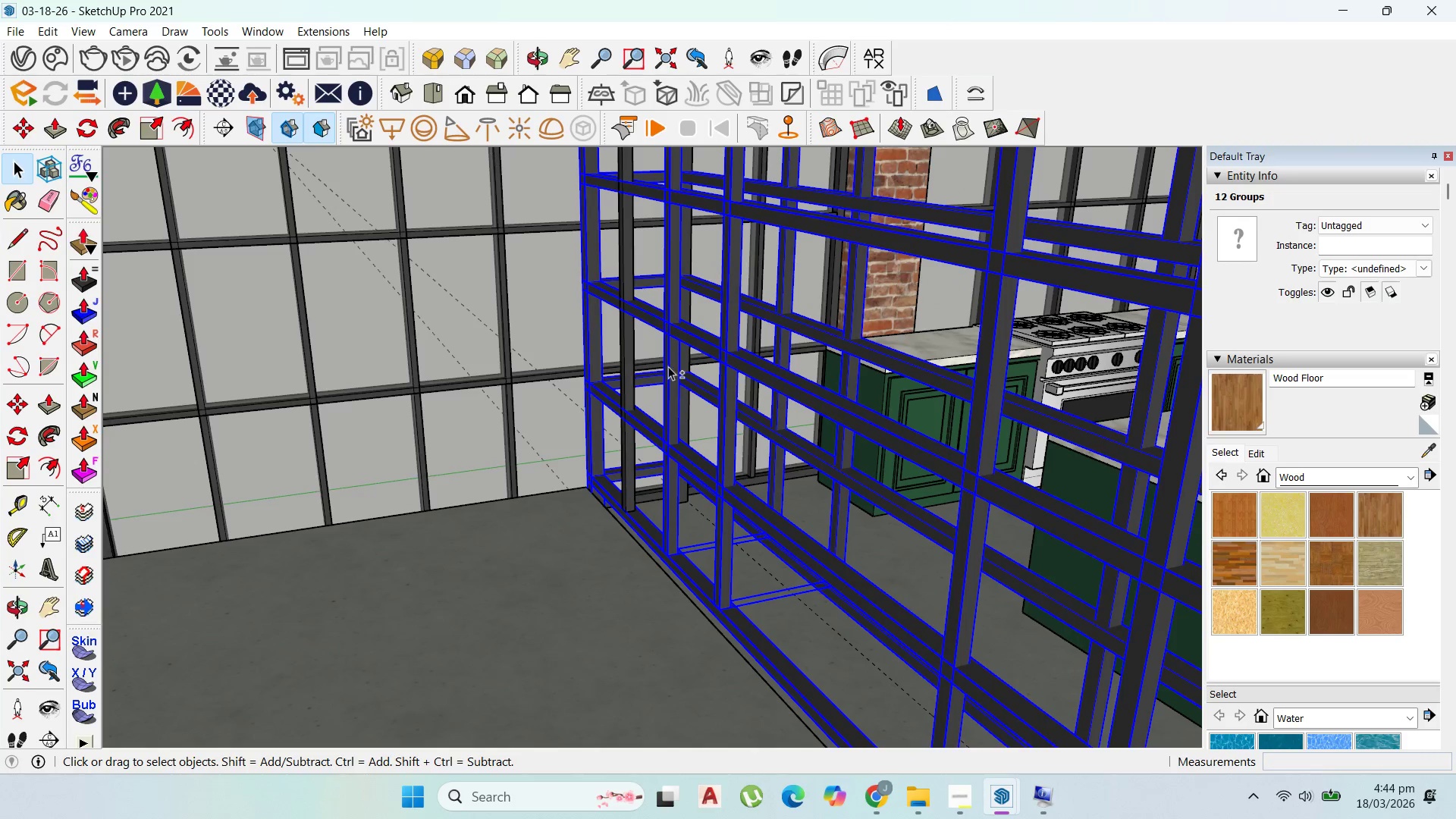 
hold_key(key=ShiftLeft, duration=1.51)
 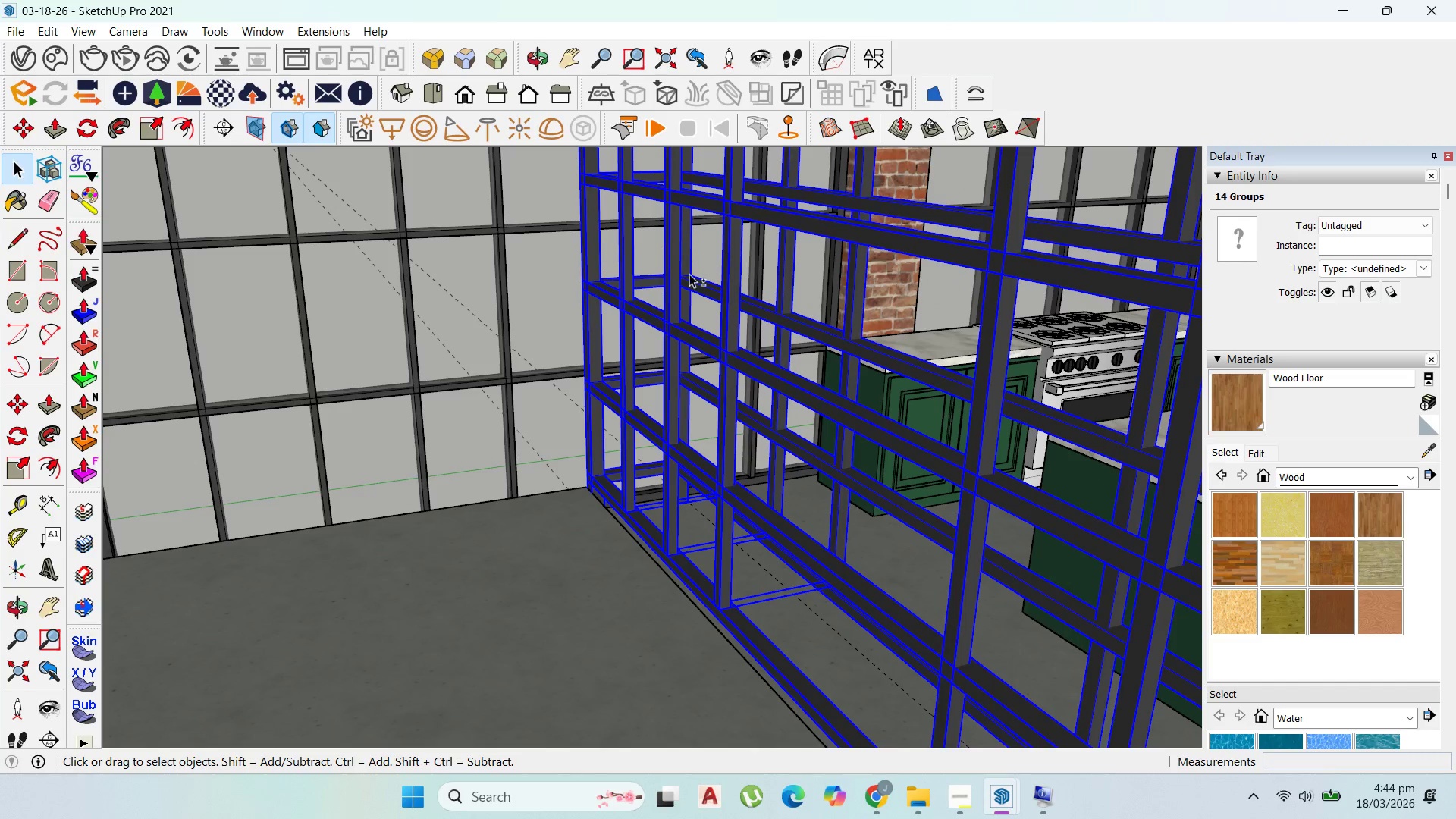 
scroll: coordinate [675, 350], scroll_direction: up, amount: 2.0
 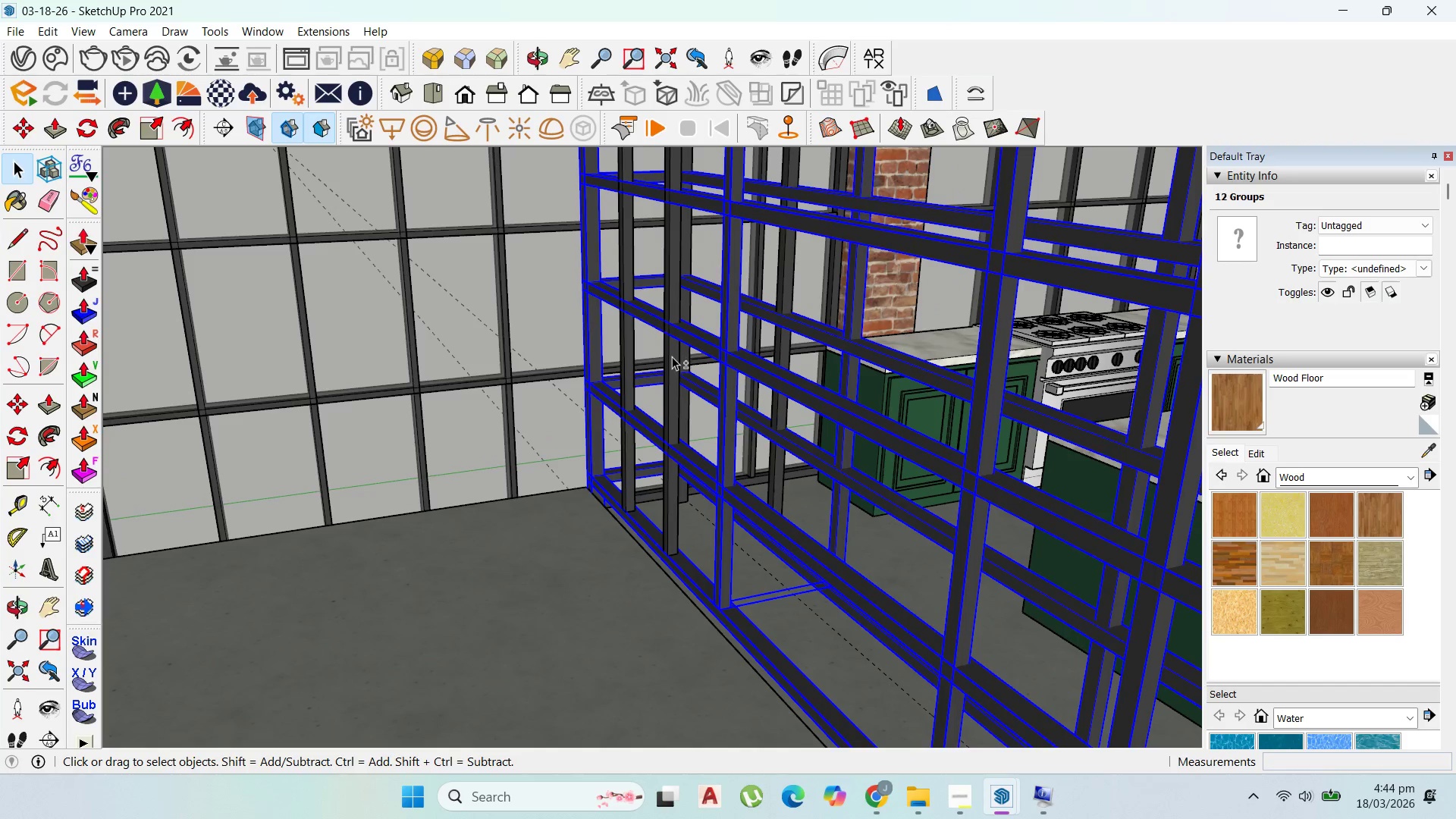 
left_click([626, 345])
 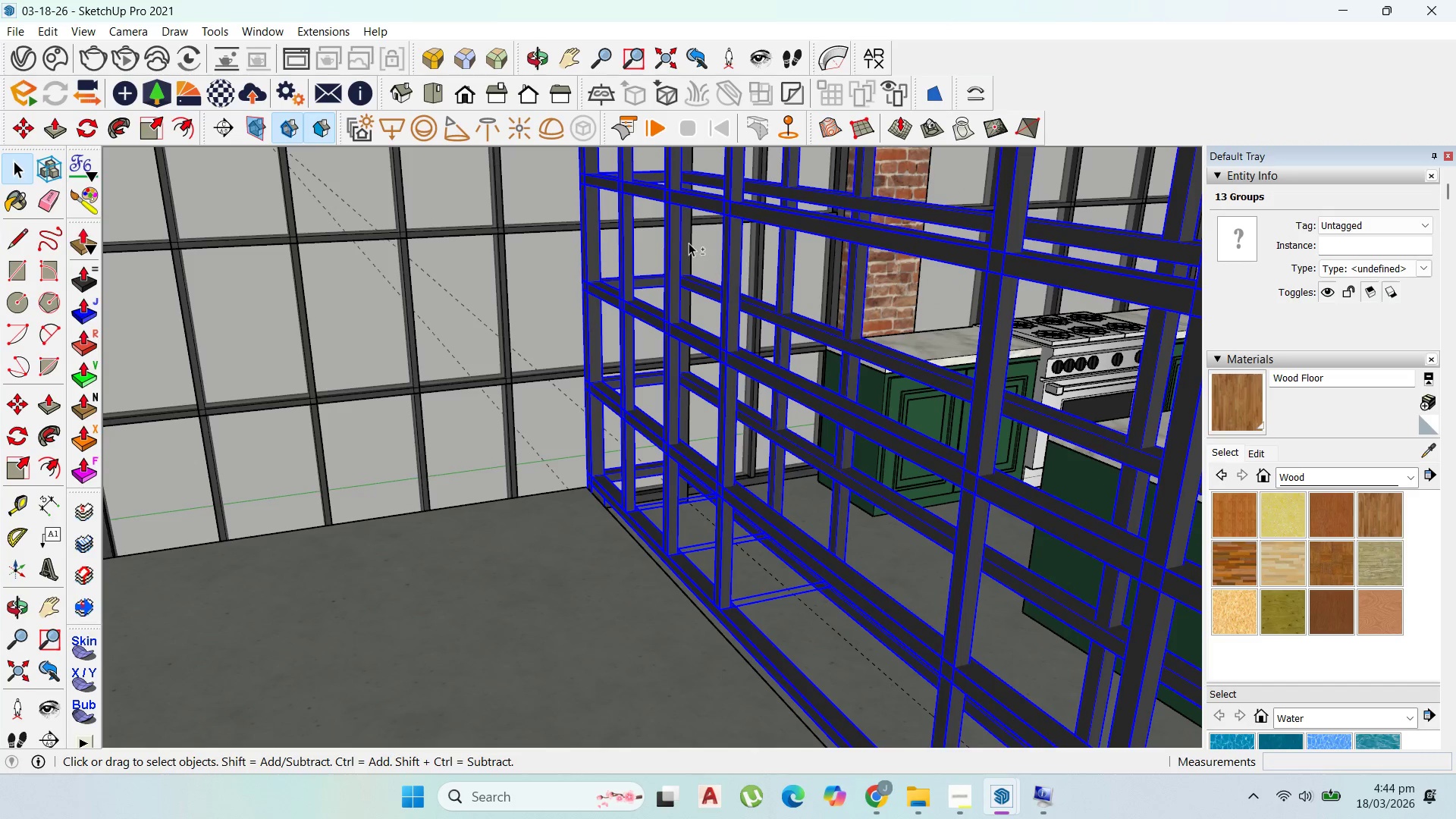 
hold_key(key=ShiftLeft, duration=0.8)
left_click([686, 241])
 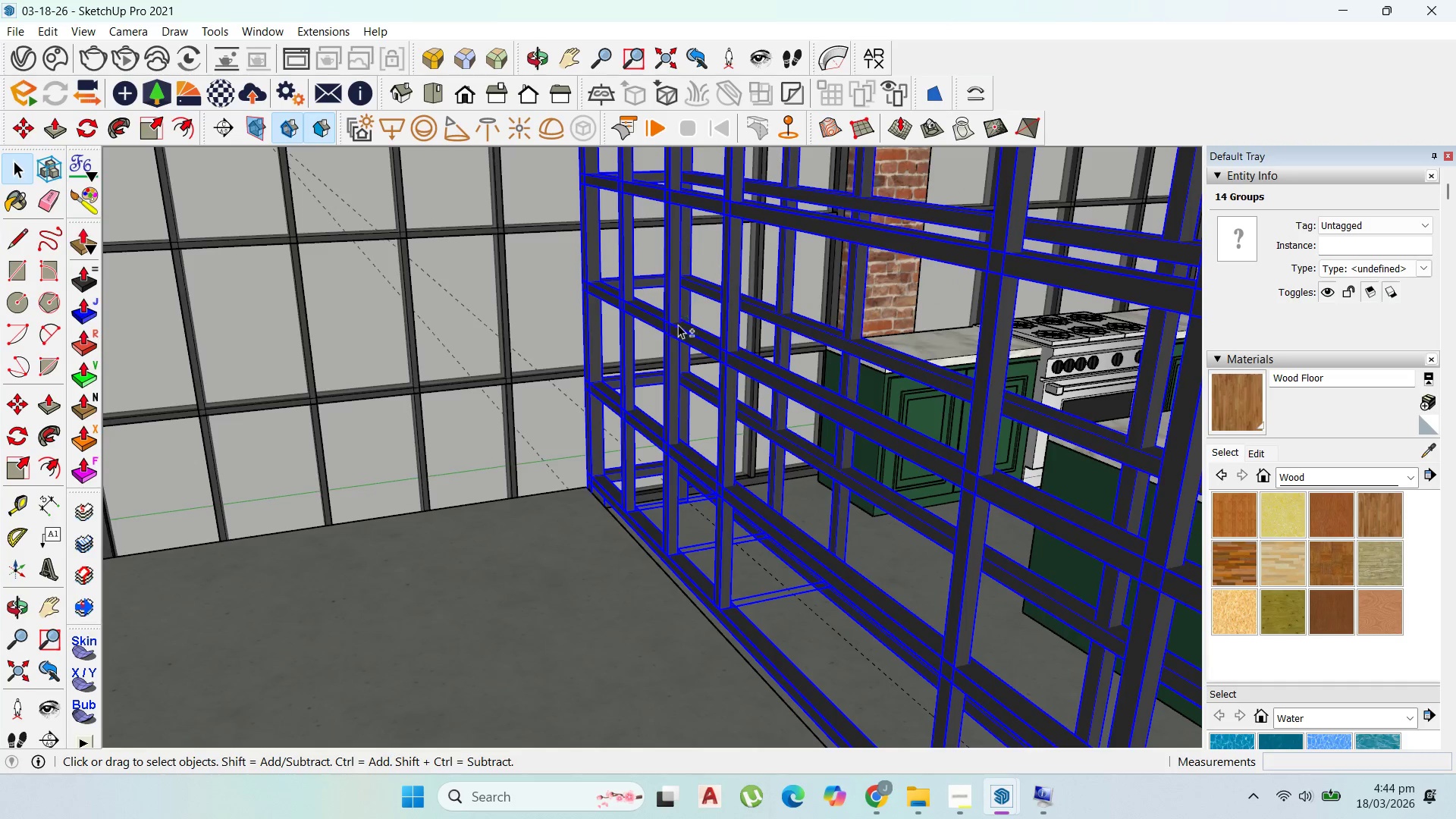 
key(Shift+ShiftLeft)
 